 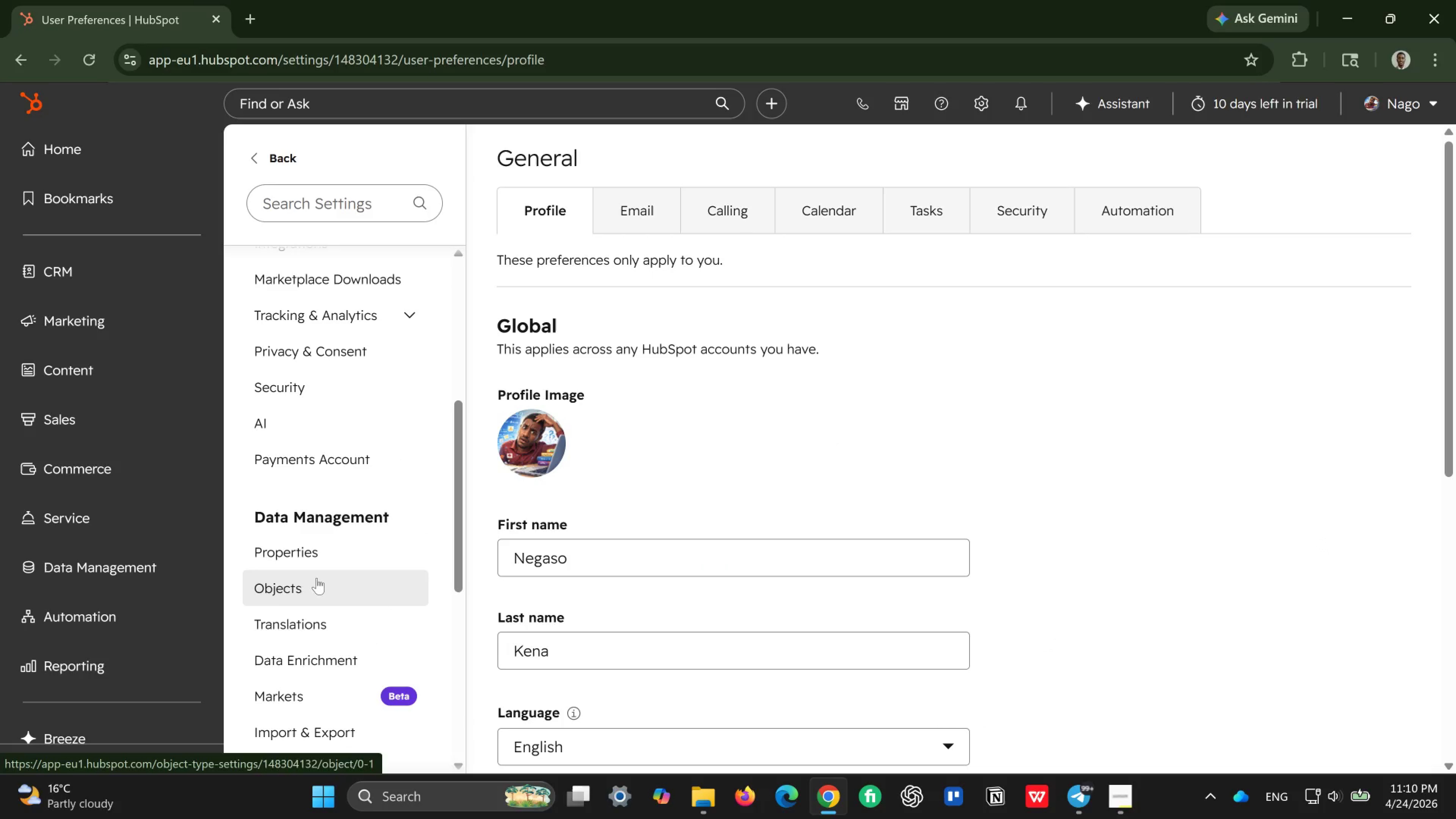 
left_click([314, 559])
 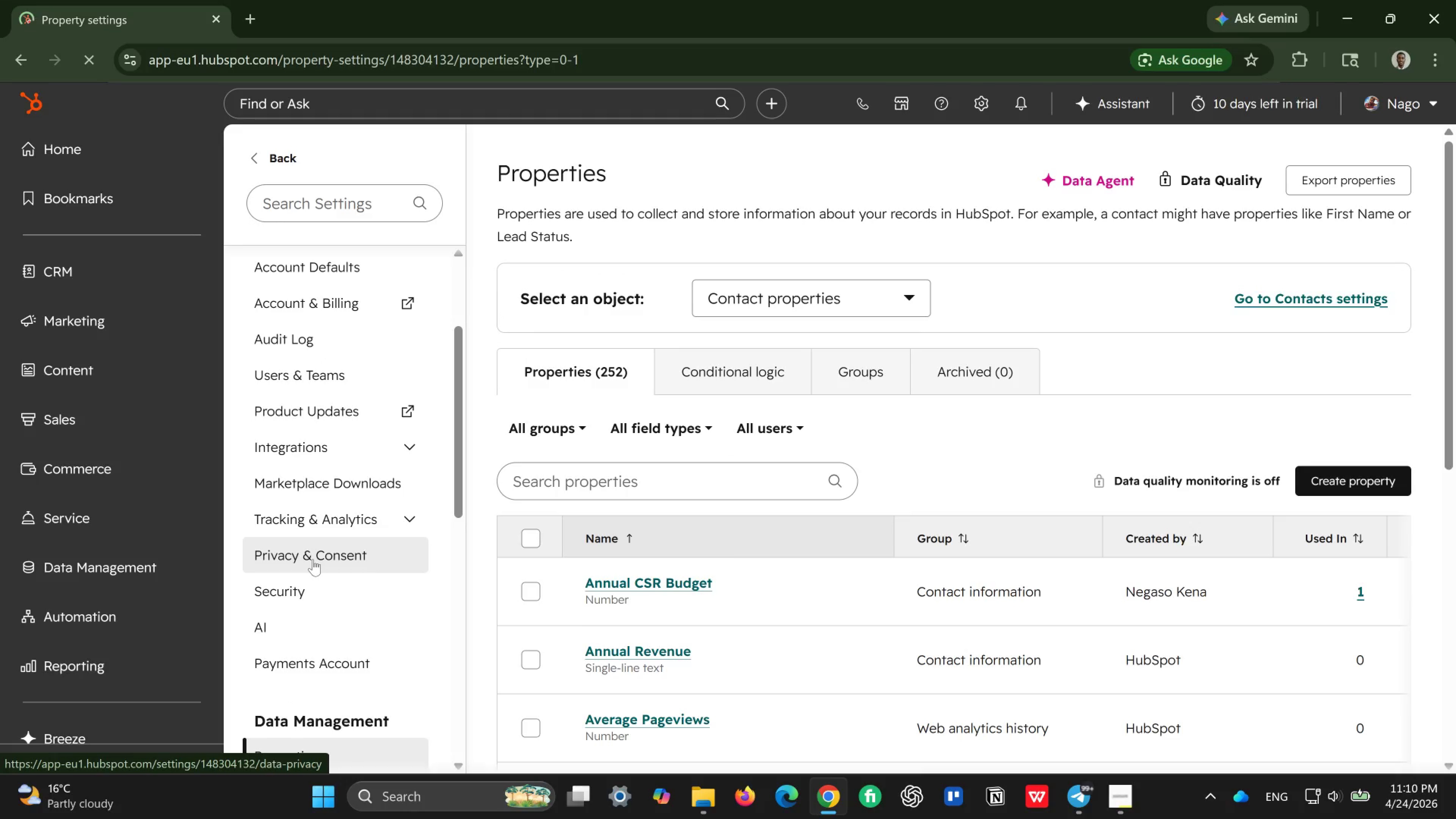 
wait(12.45)
 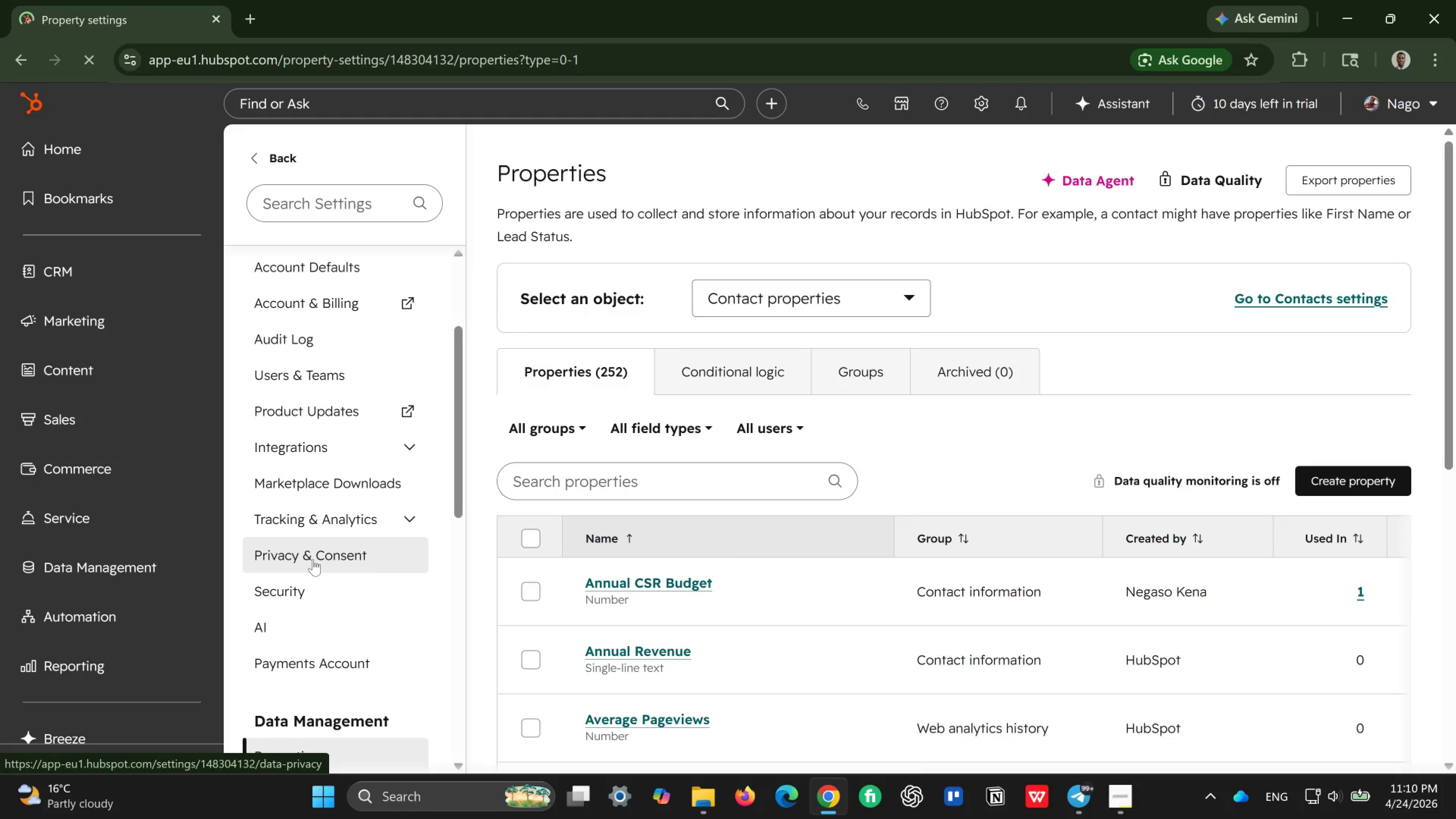 
left_click([867, 304])
 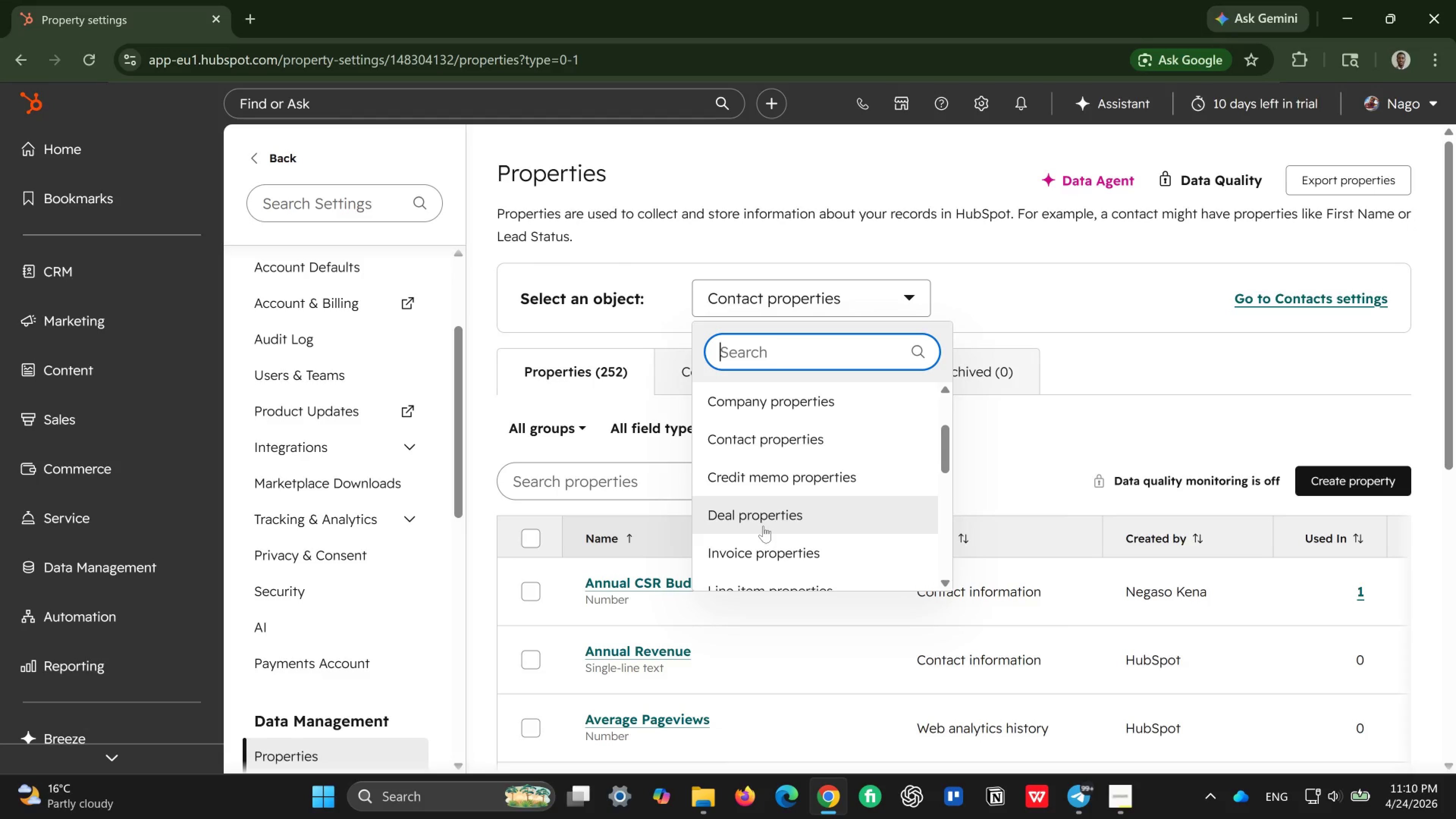 
left_click([778, 518])
 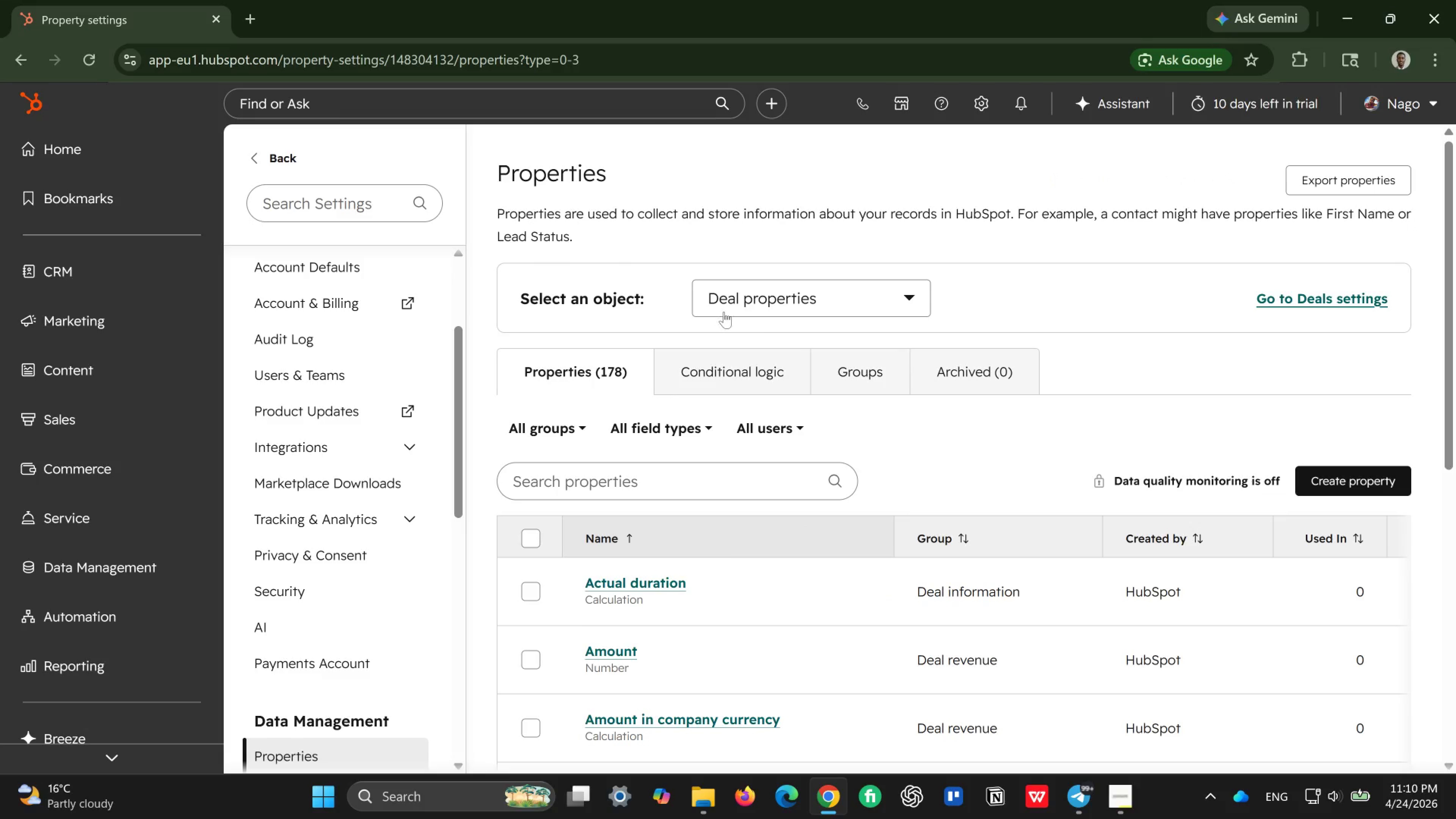 
wait(7.22)
 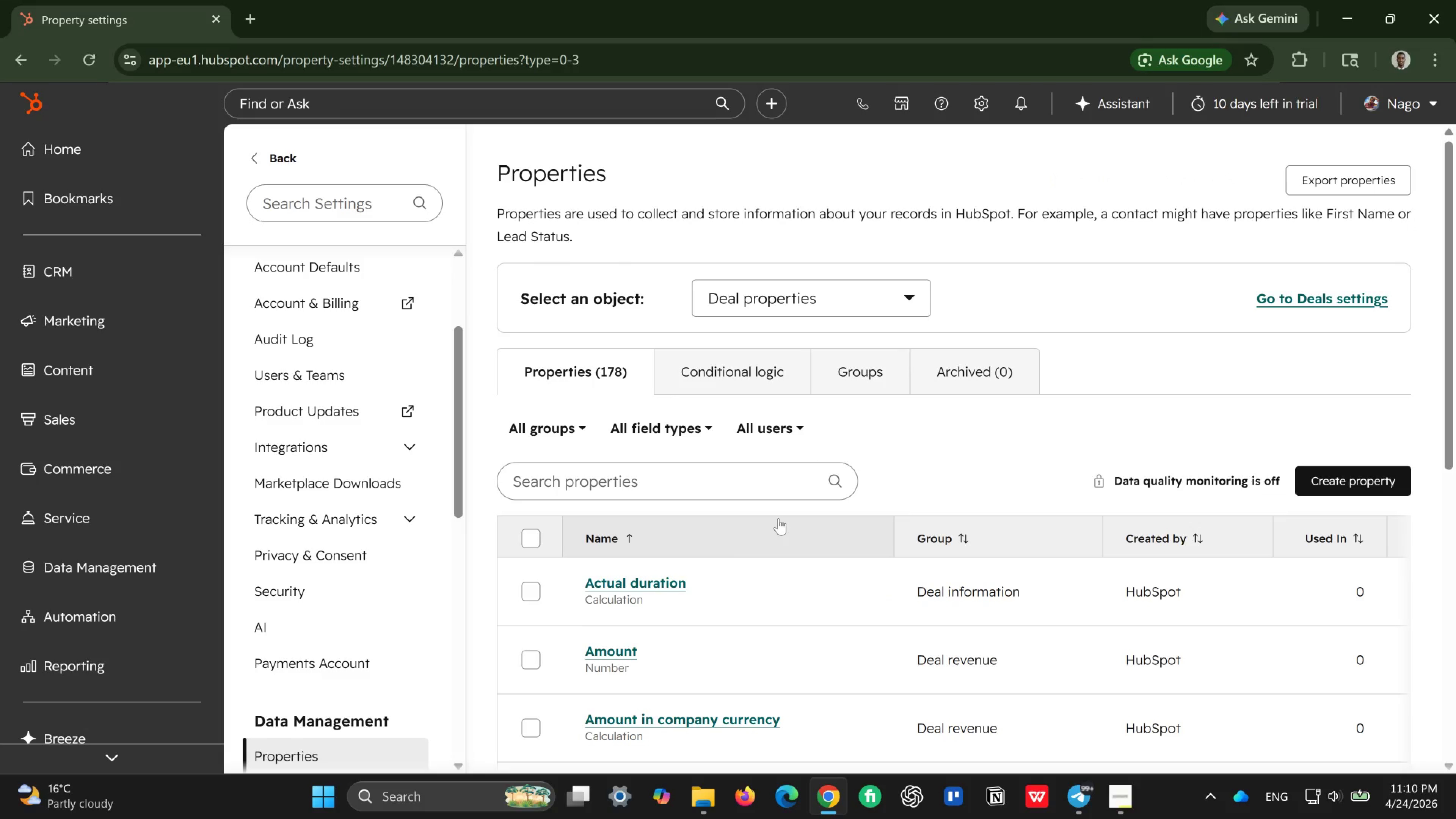 
left_click([1362, 474])
 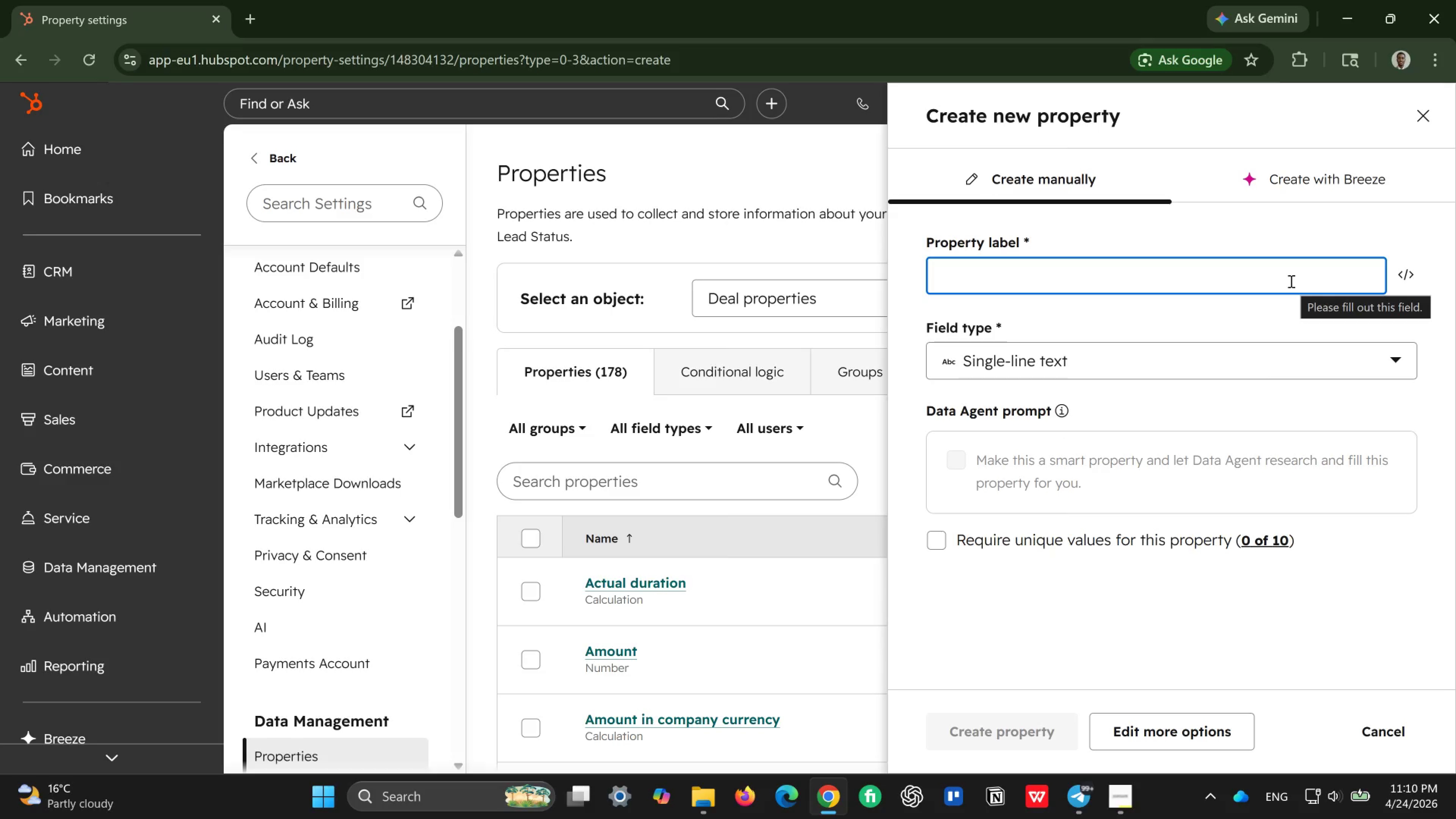 
wait(5.36)
 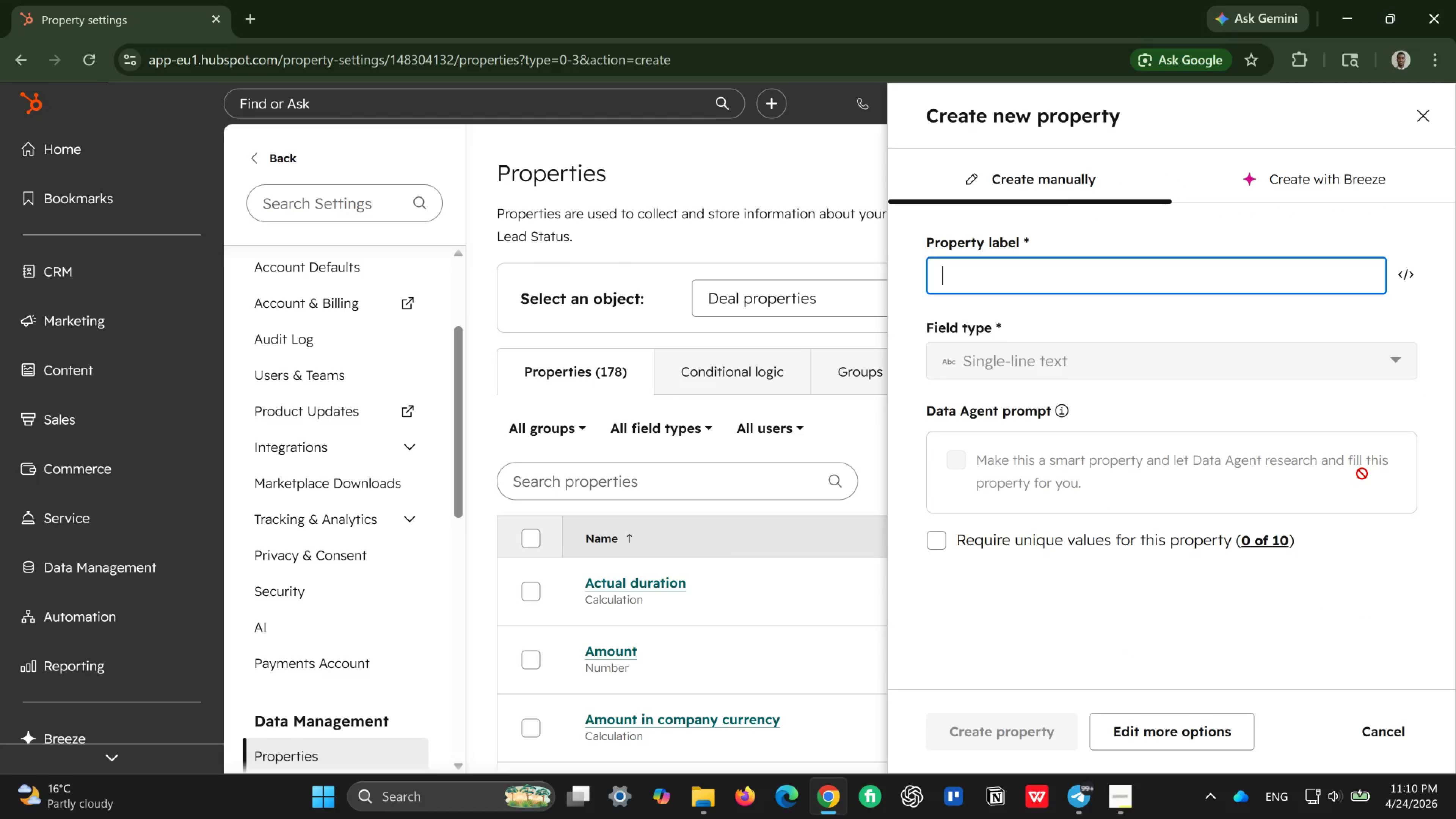 
type(Project Classification)
 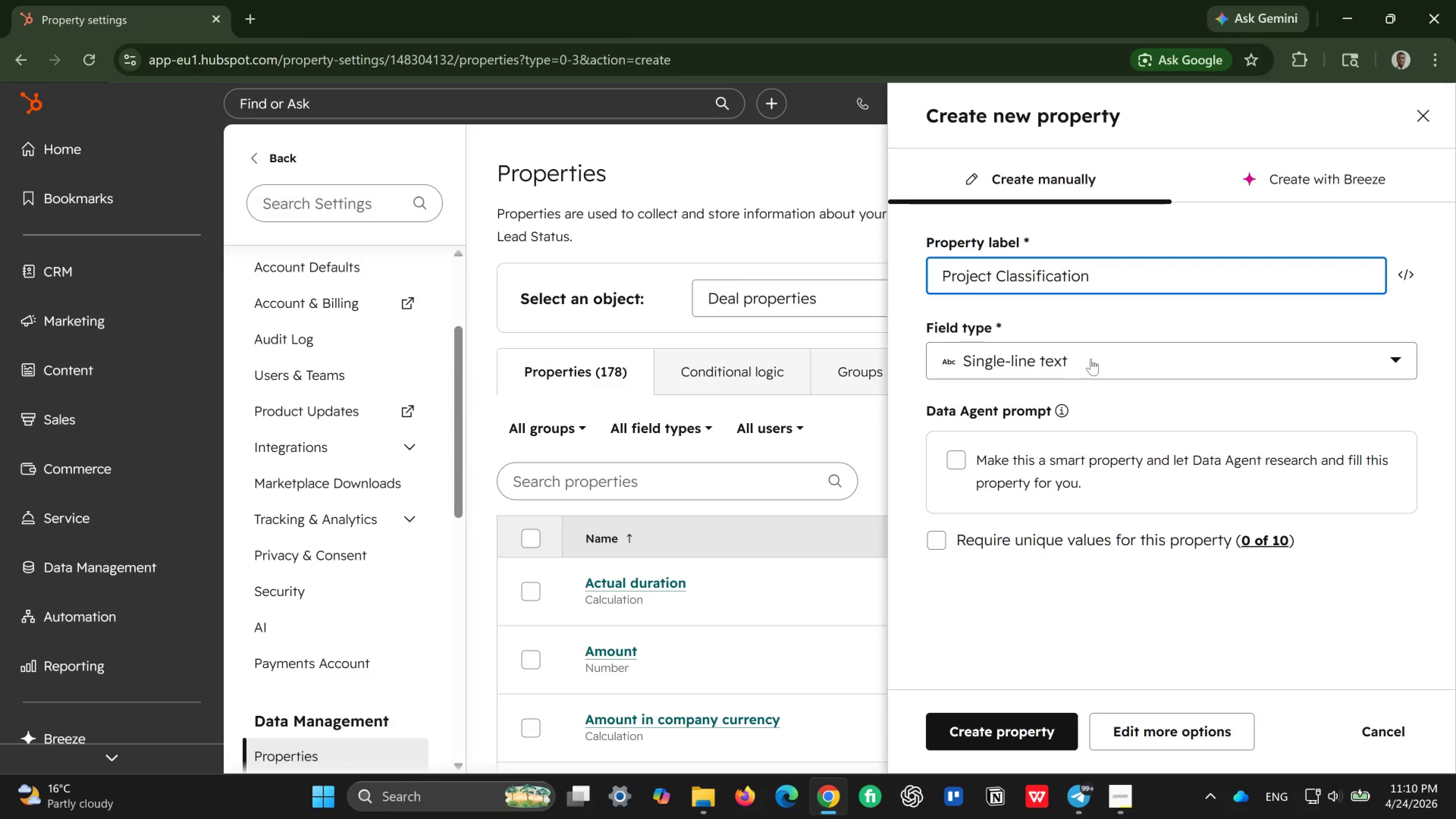 
left_click([1091, 359])
 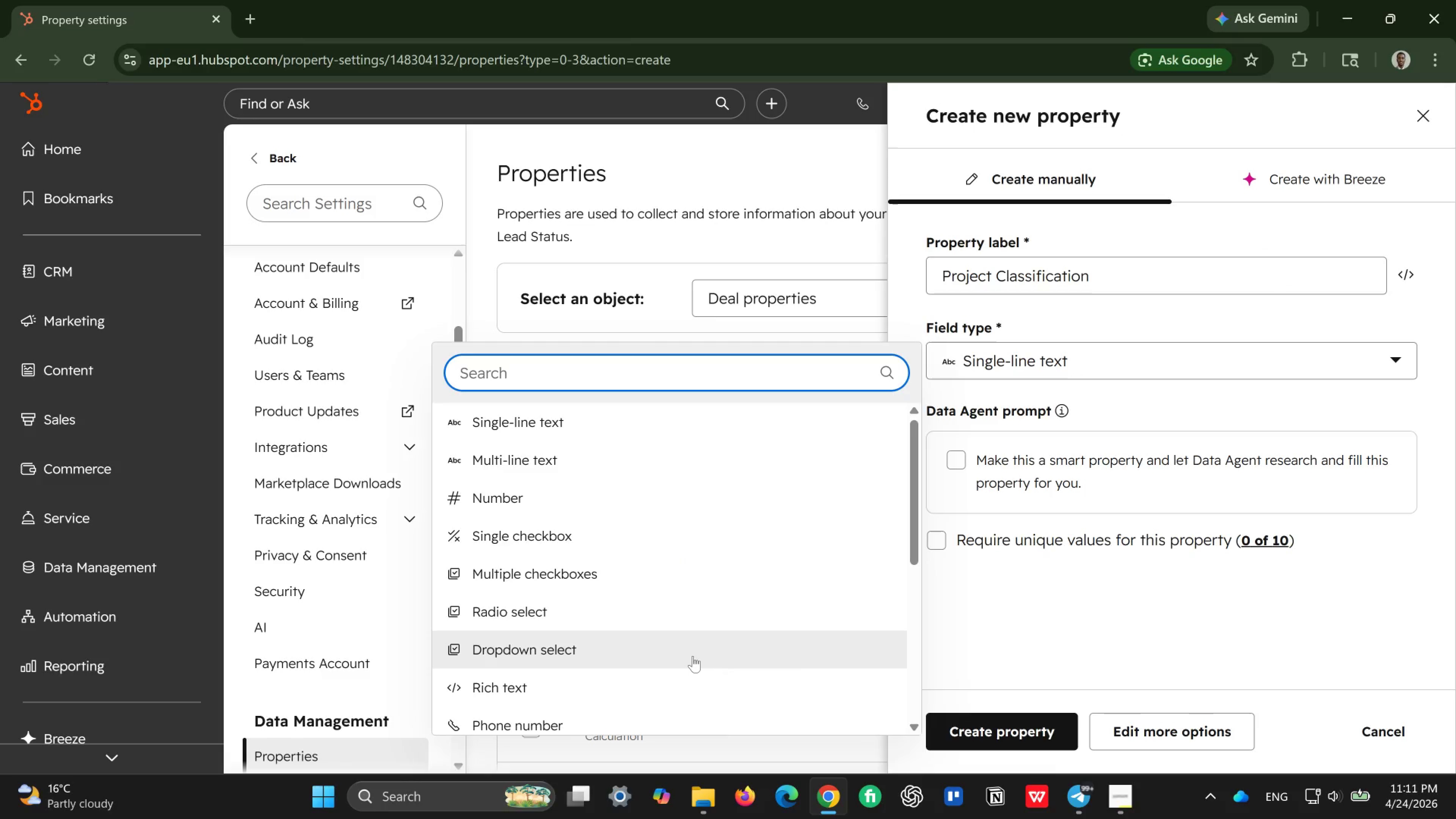 
left_click([693, 656])
 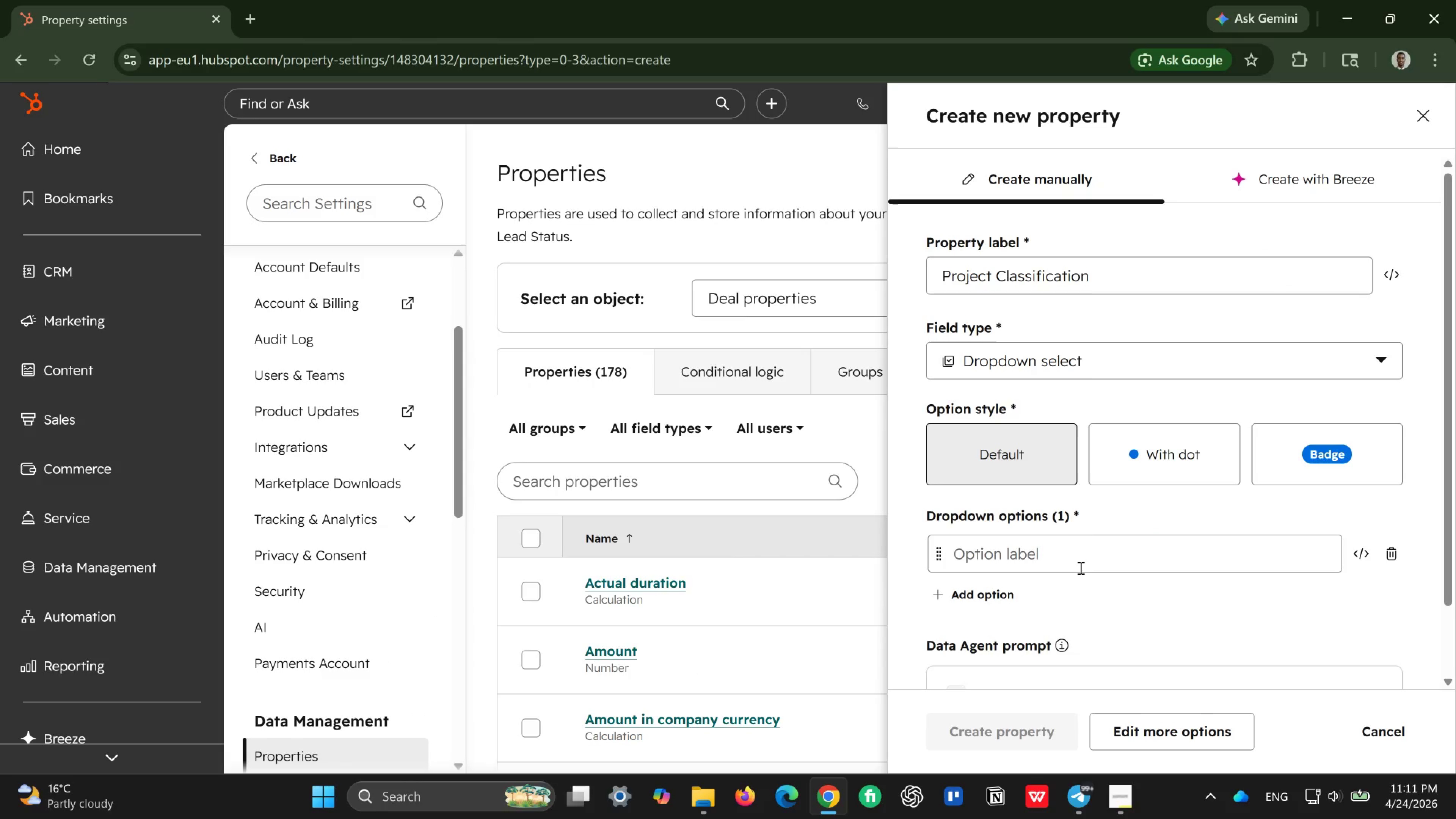 
left_click([1094, 545])
 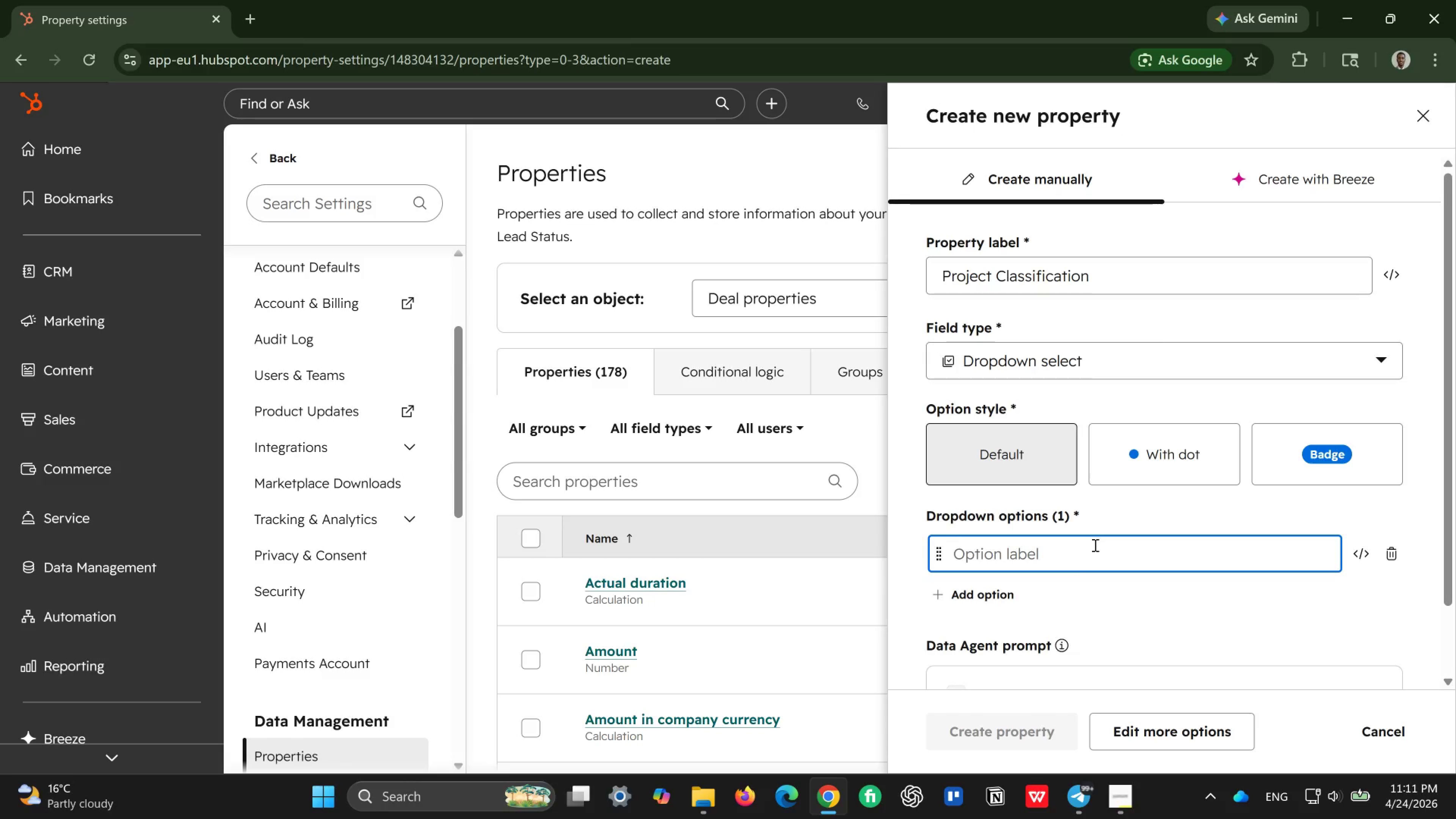 
type(Fleet Wrap)
 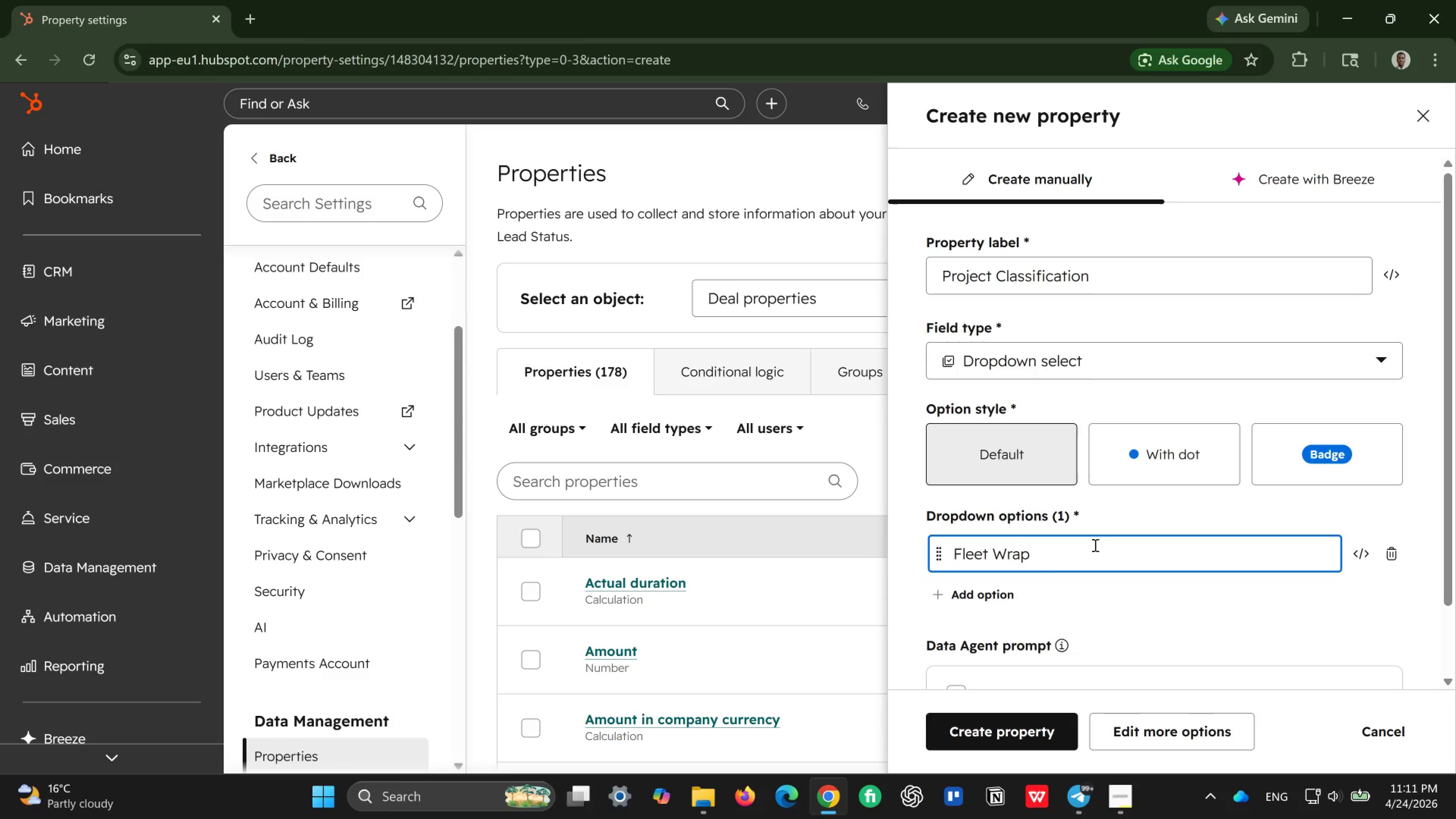 
key(Enter)
 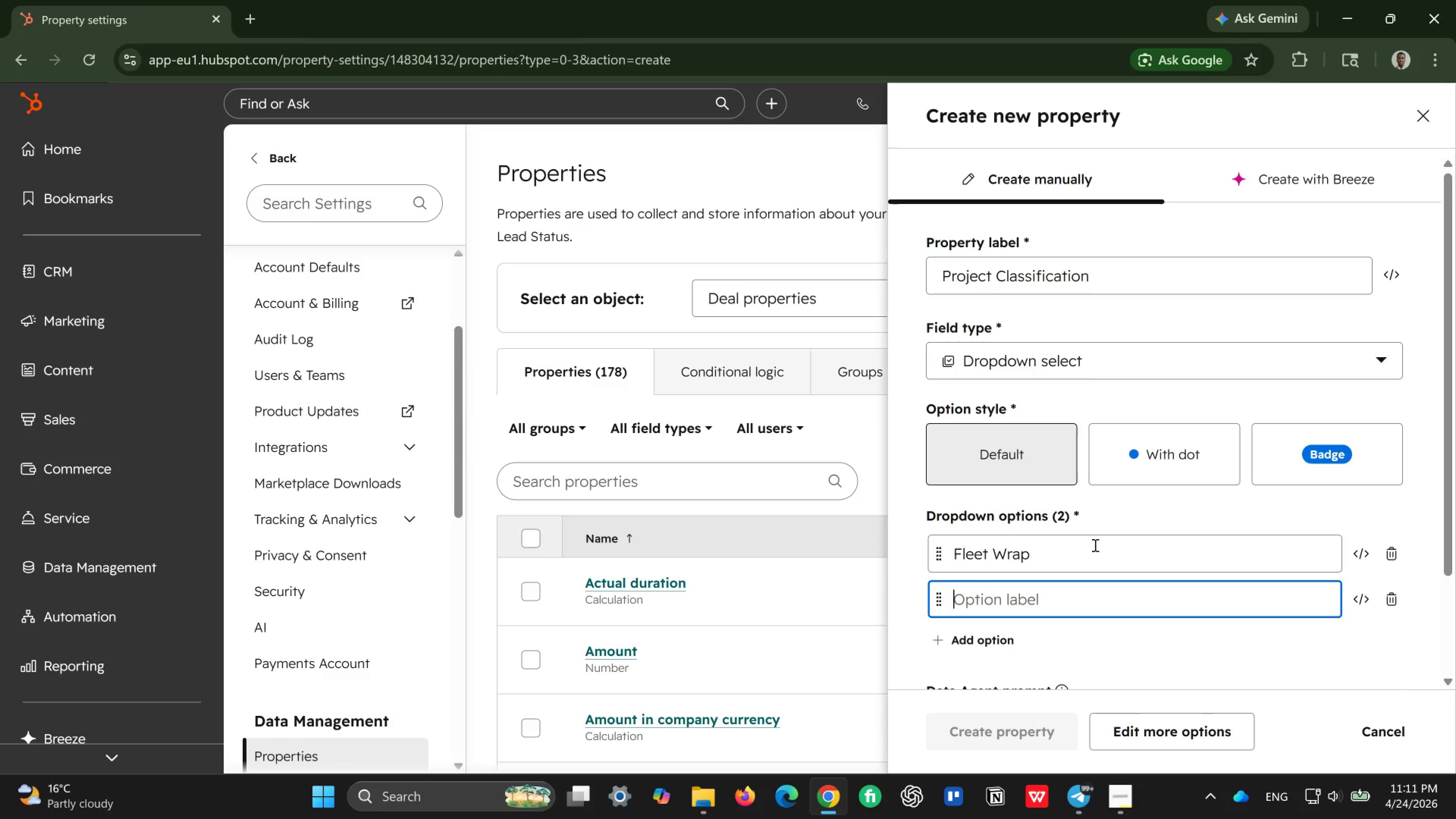 
type(Wall Mural)
 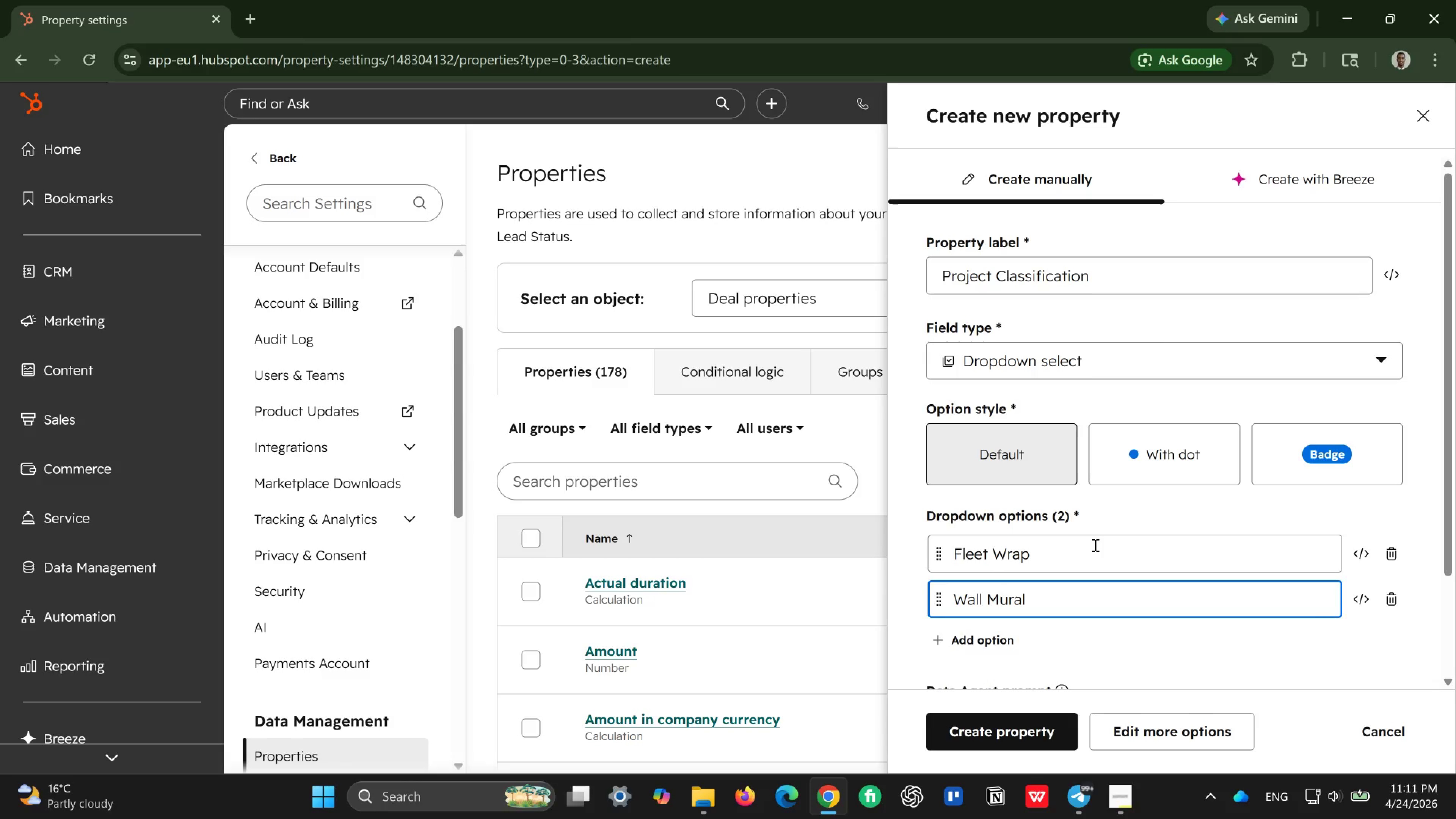 
key(Enter)
 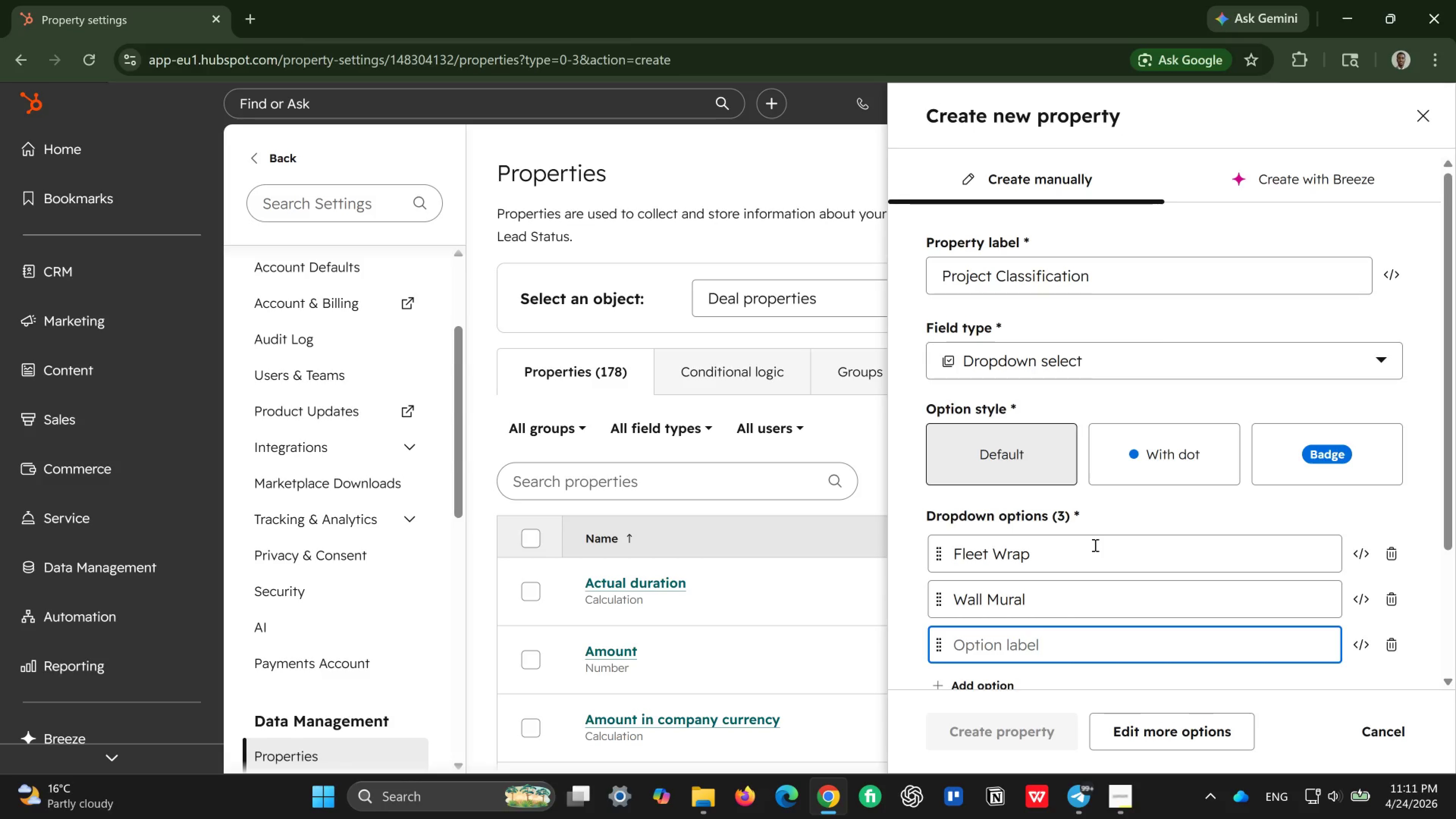 
wait(7.64)
 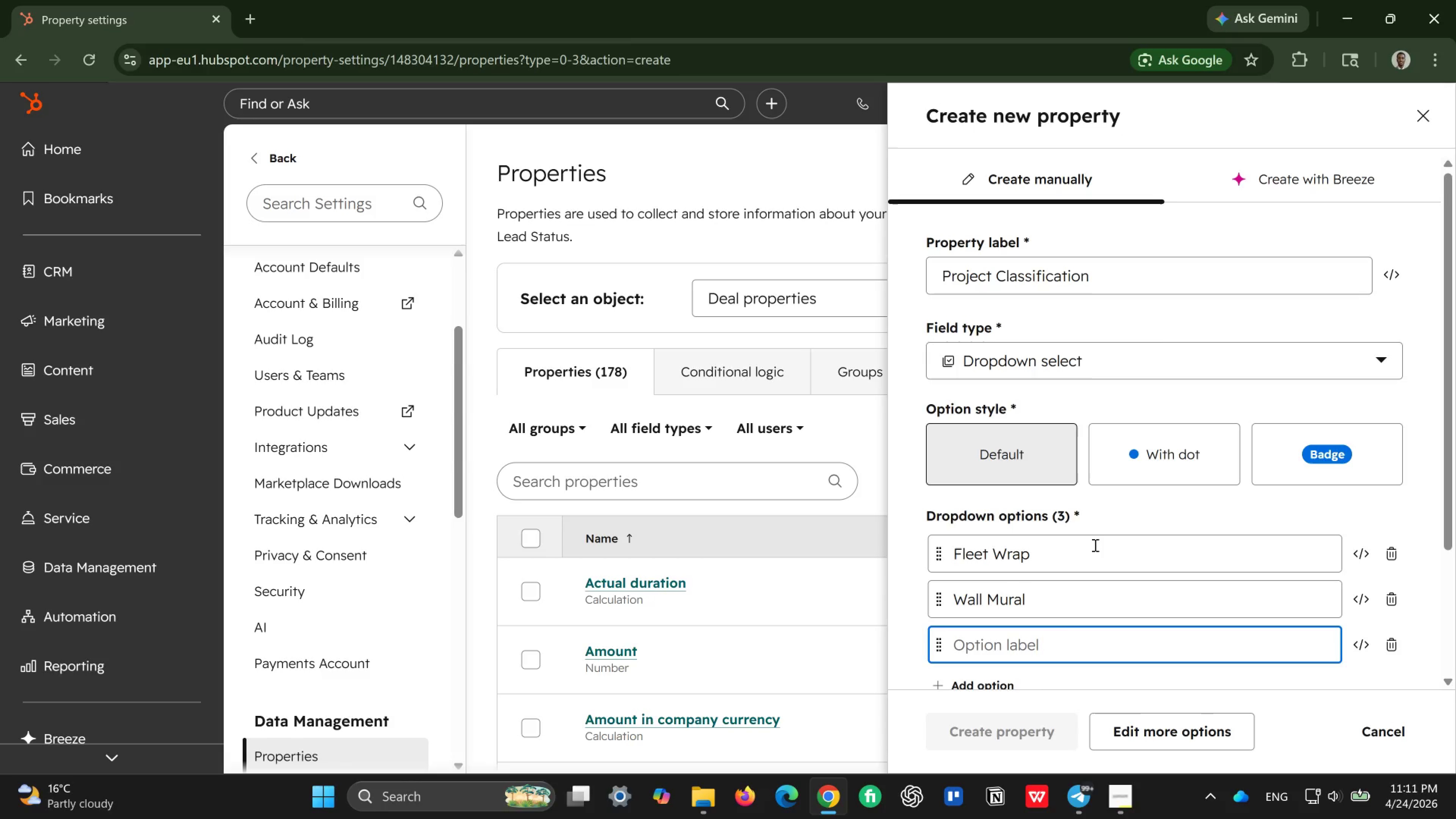 
type(Wayfinding)
 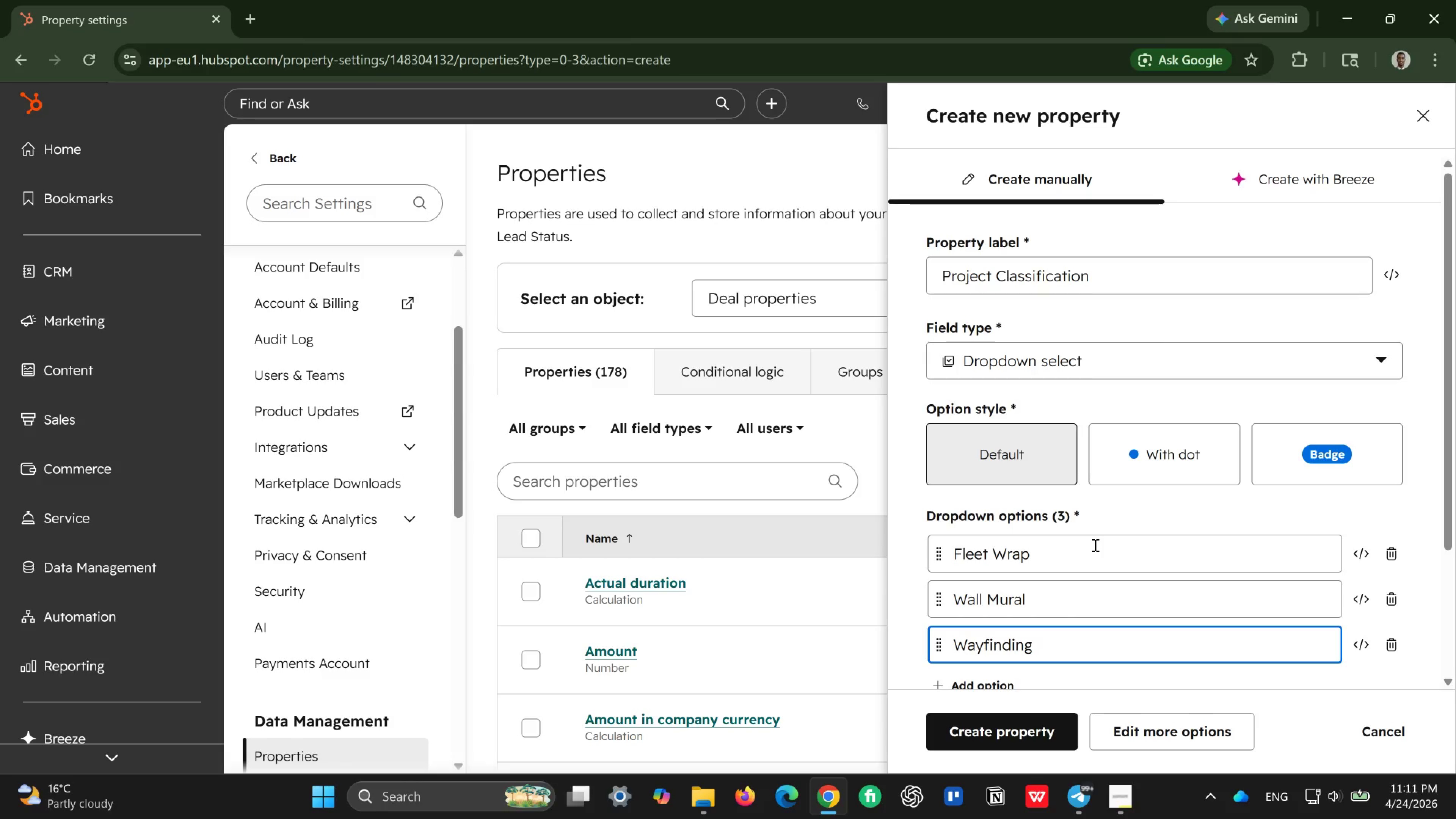 
key(Enter)
 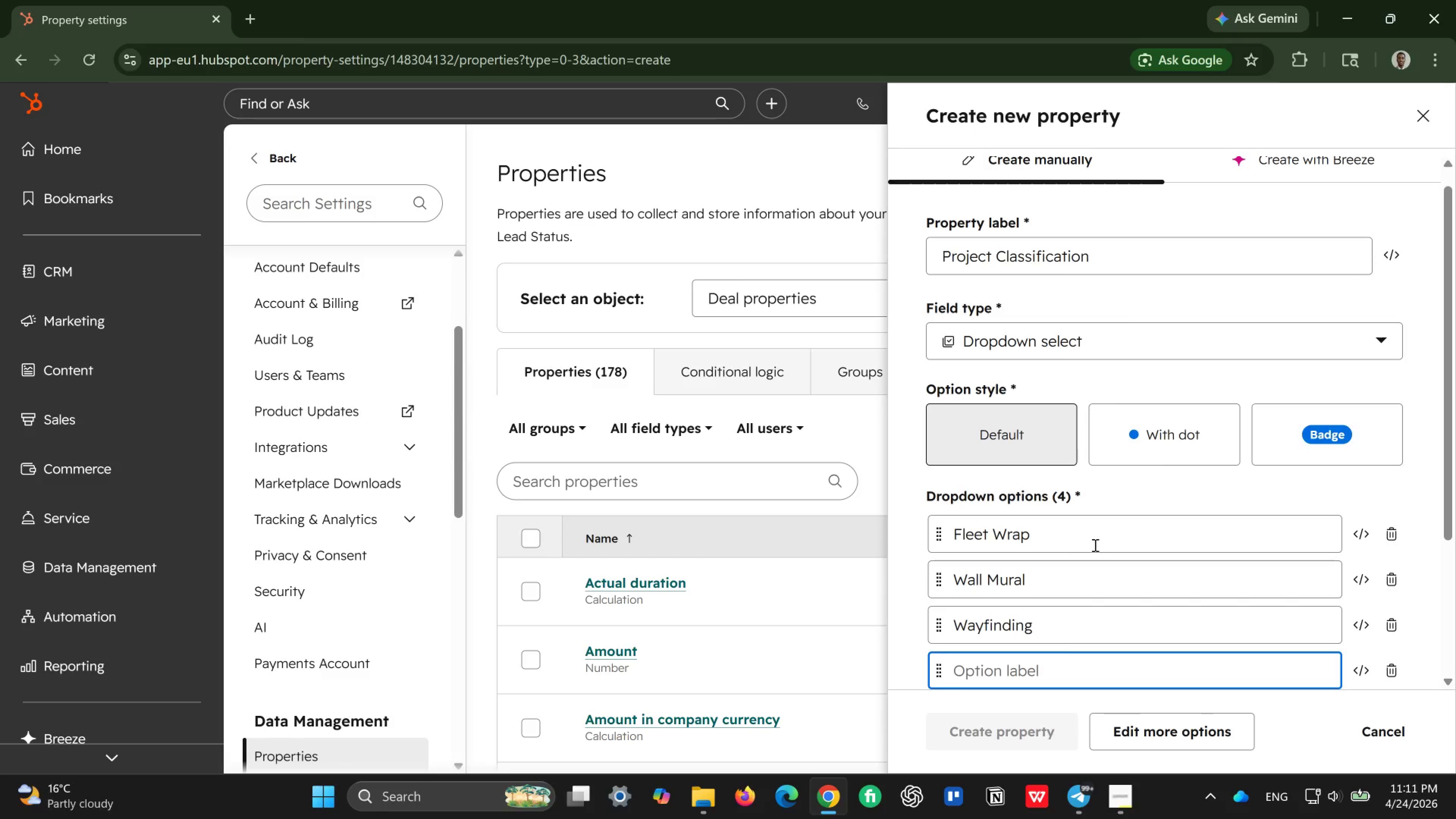 
type(Retail Print)
 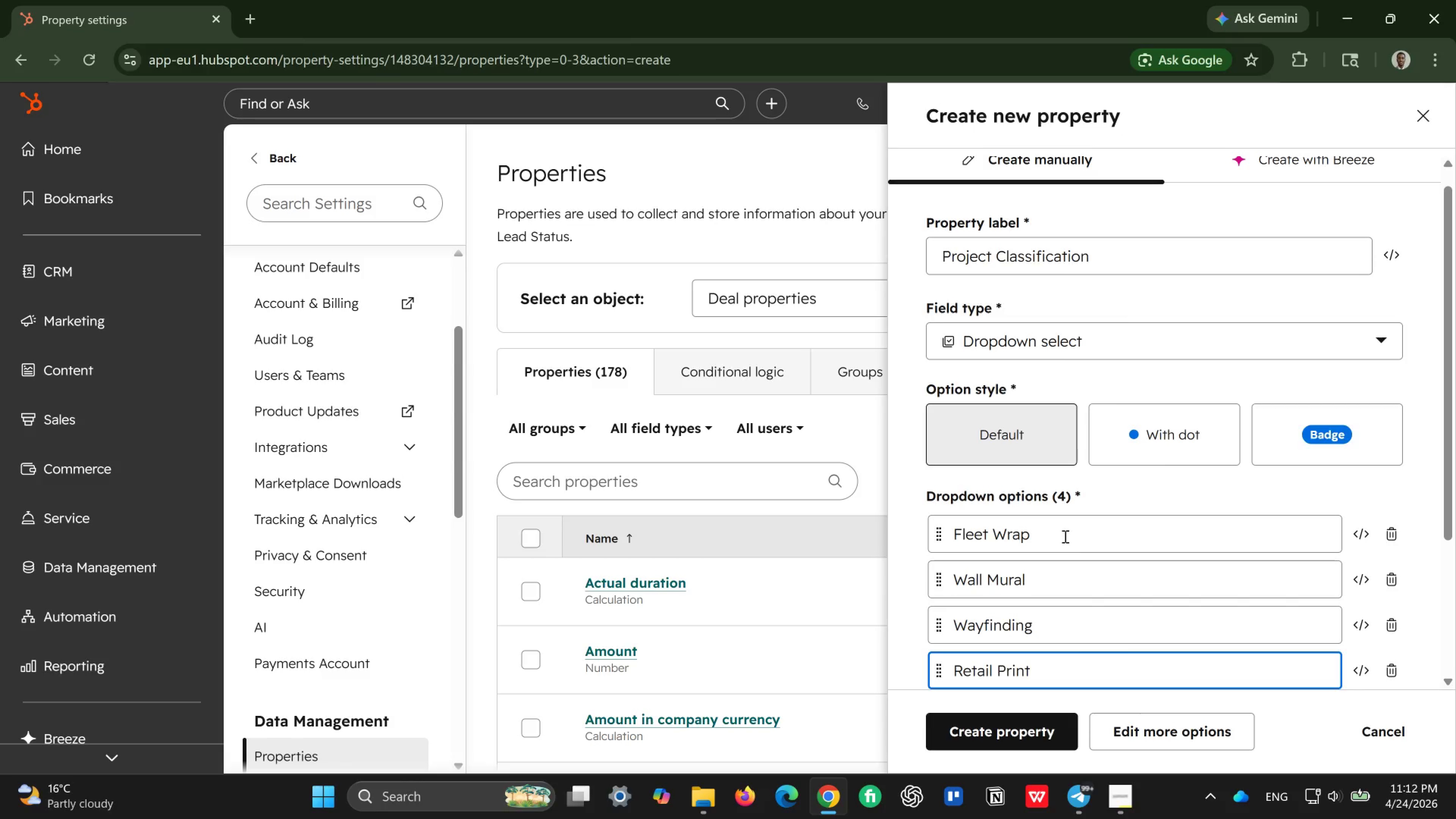 
wait(37.36)
 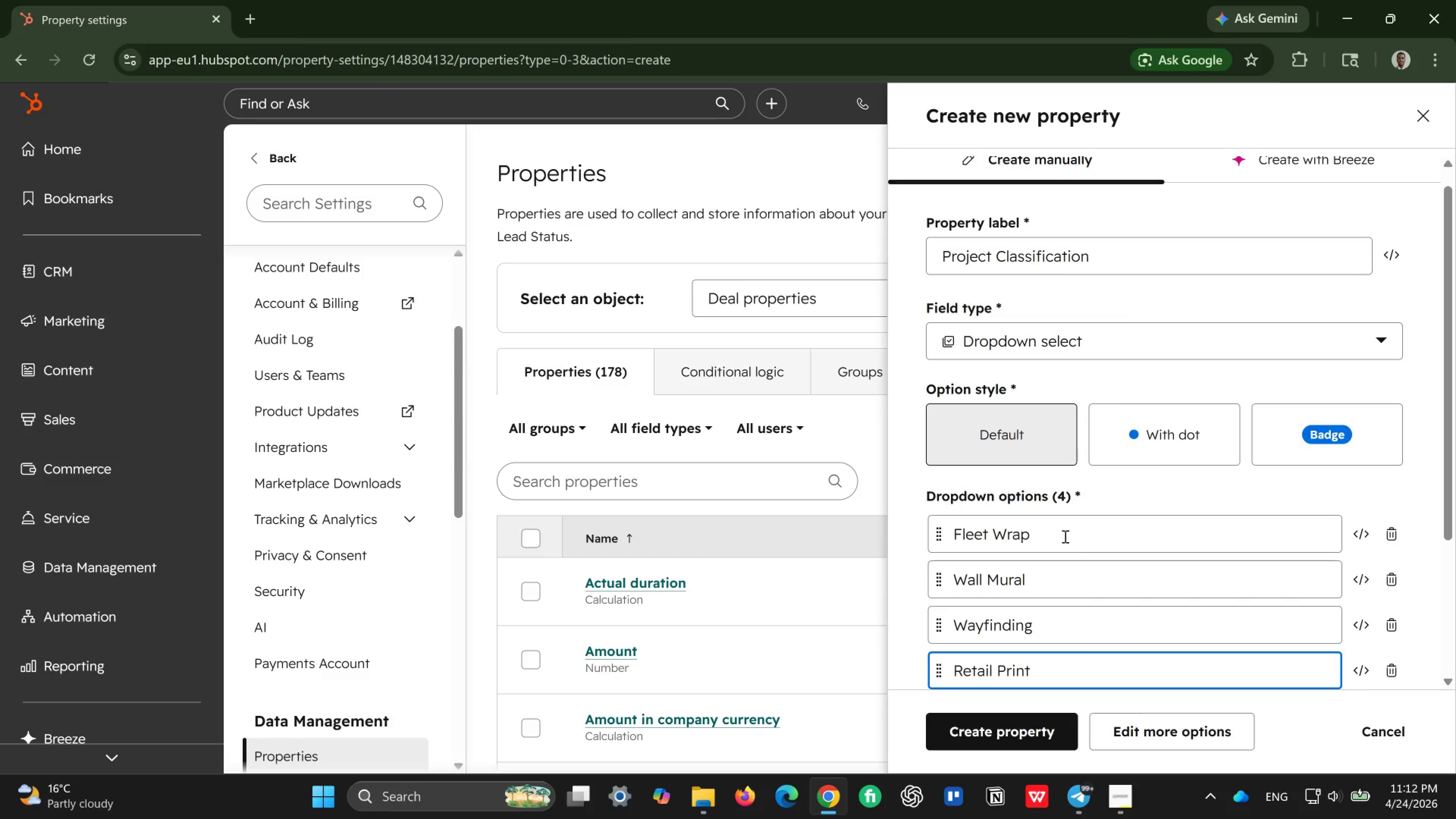 
scroll: coordinate [1062, 539], scroll_direction: down, amount: 3.0
 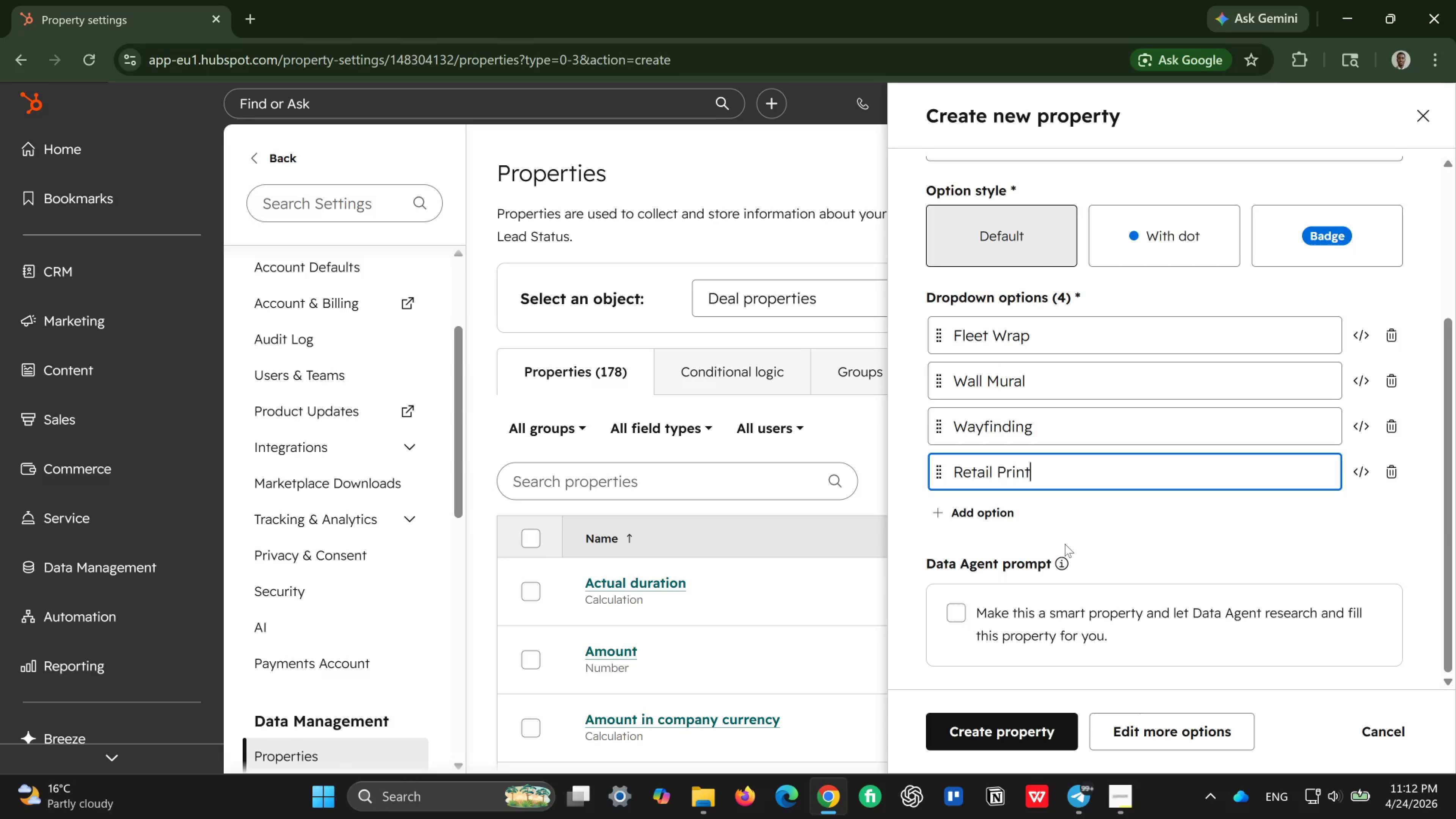 
scroll: coordinate [1077, 536], scroll_direction: none, amount: 0.0
 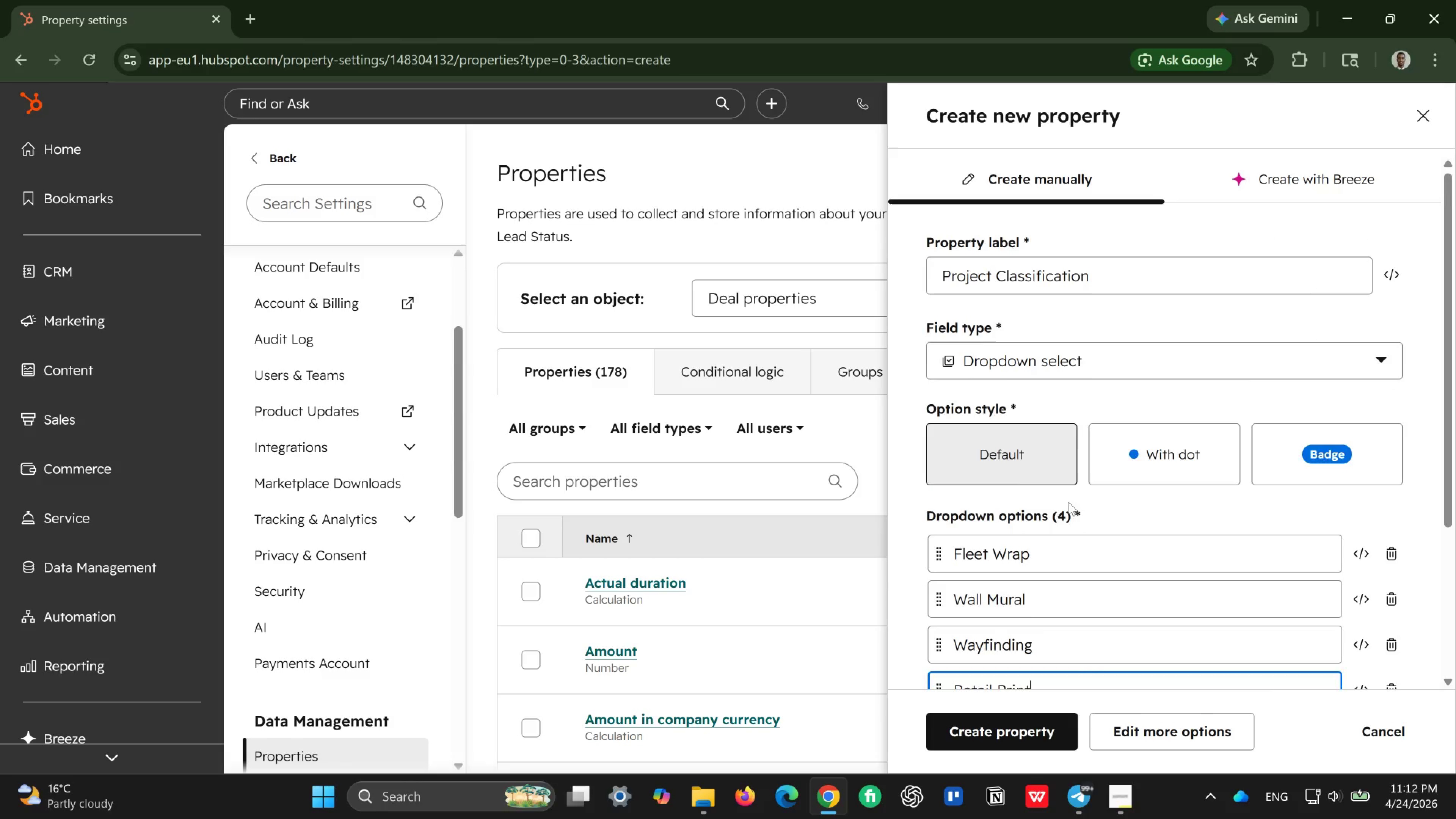 
scroll: coordinate [1071, 513], scroll_direction: down, amount: 4.0
 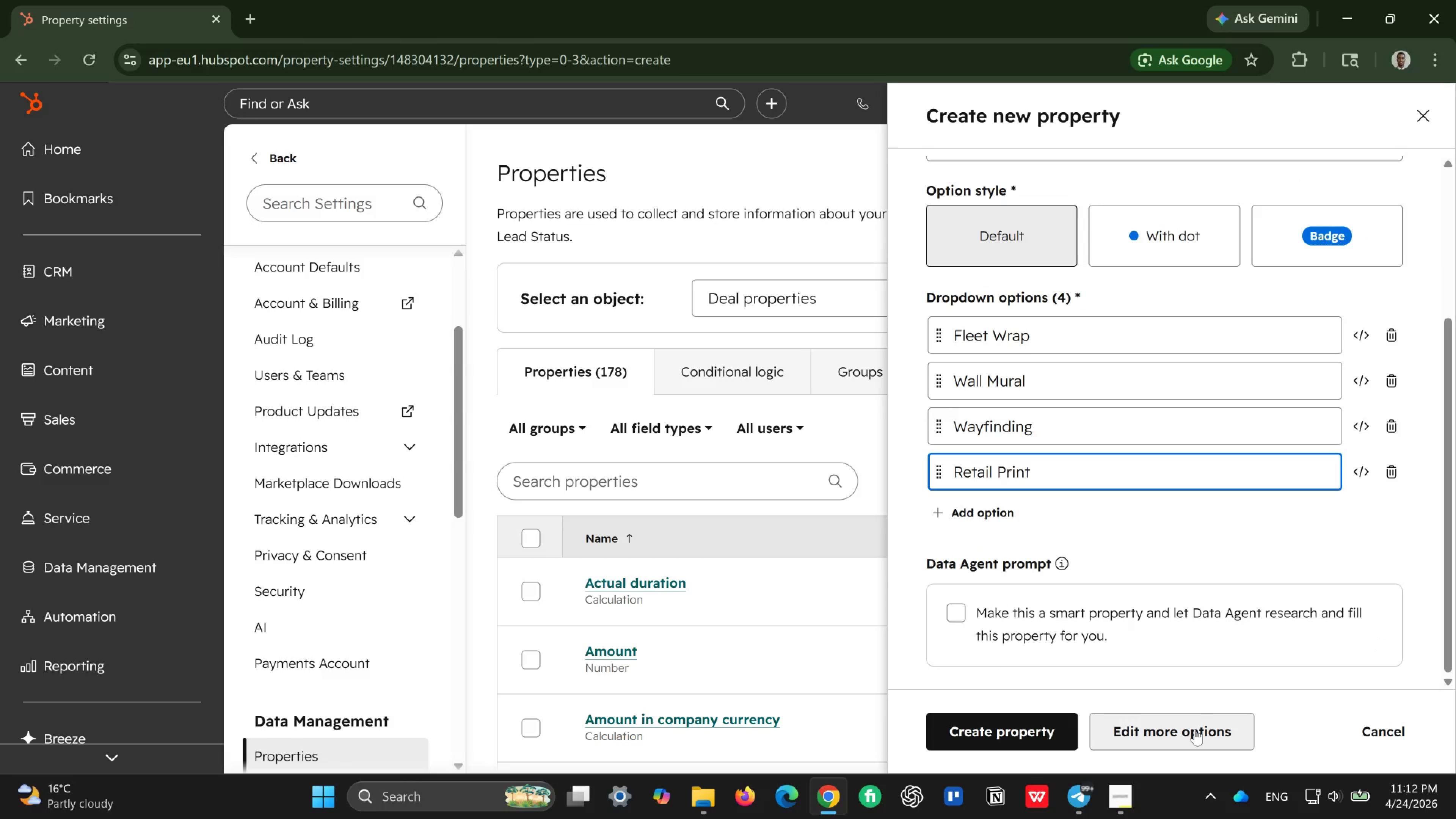 
left_click([1195, 729])
 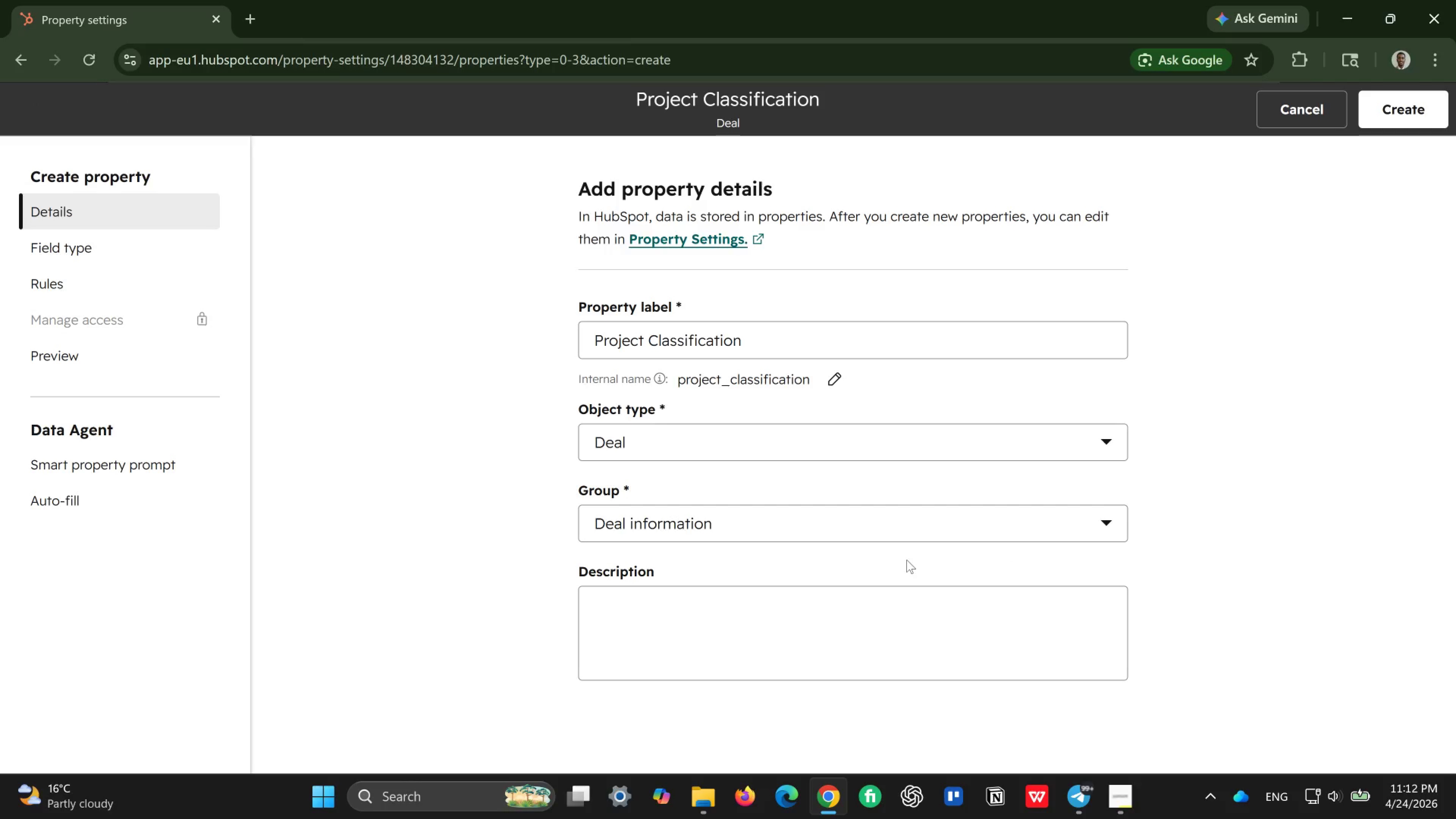 
wait(8.58)
 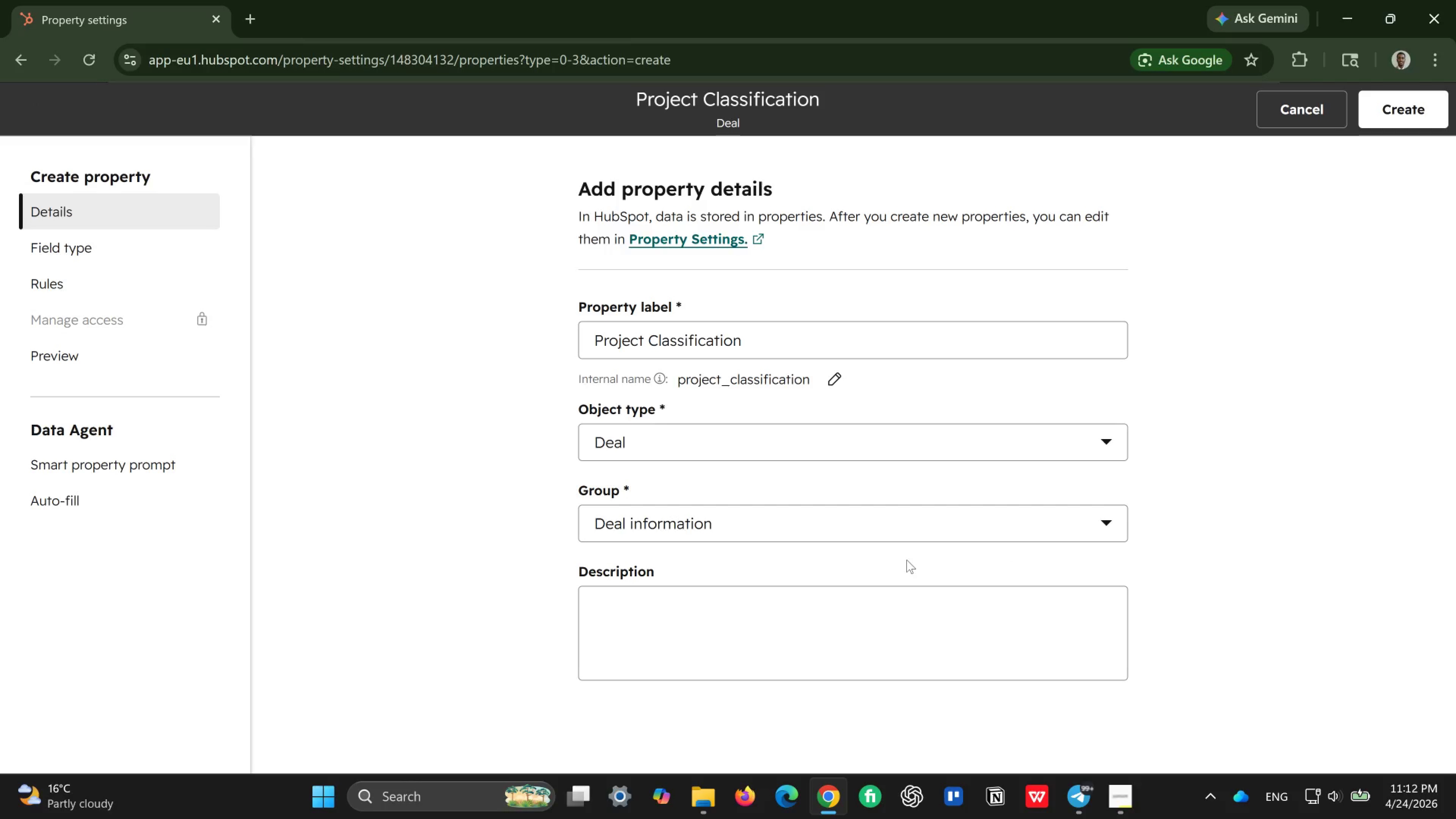 
left_click([738, 615])
 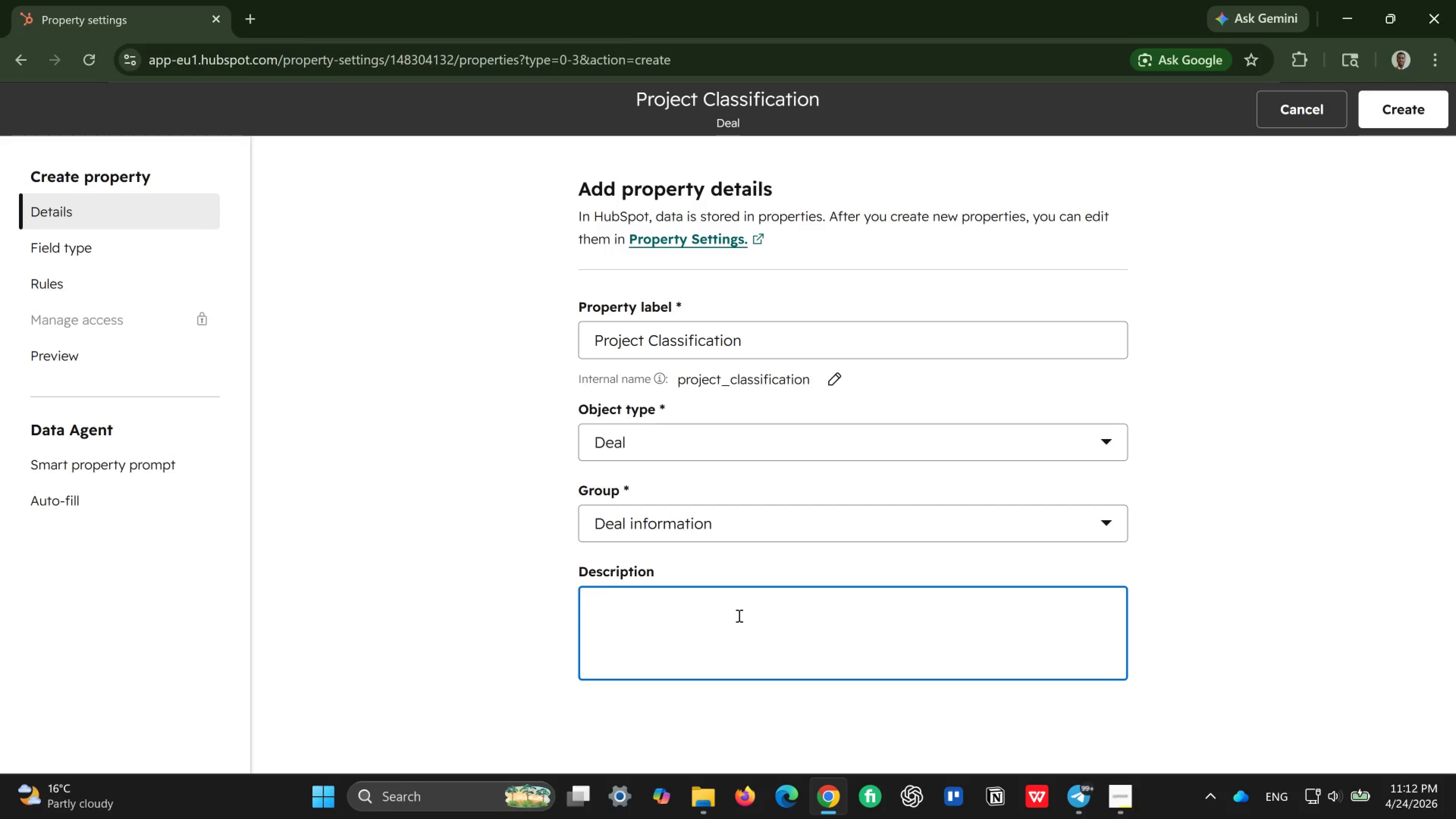 
type(Dropdown property that identifies )
 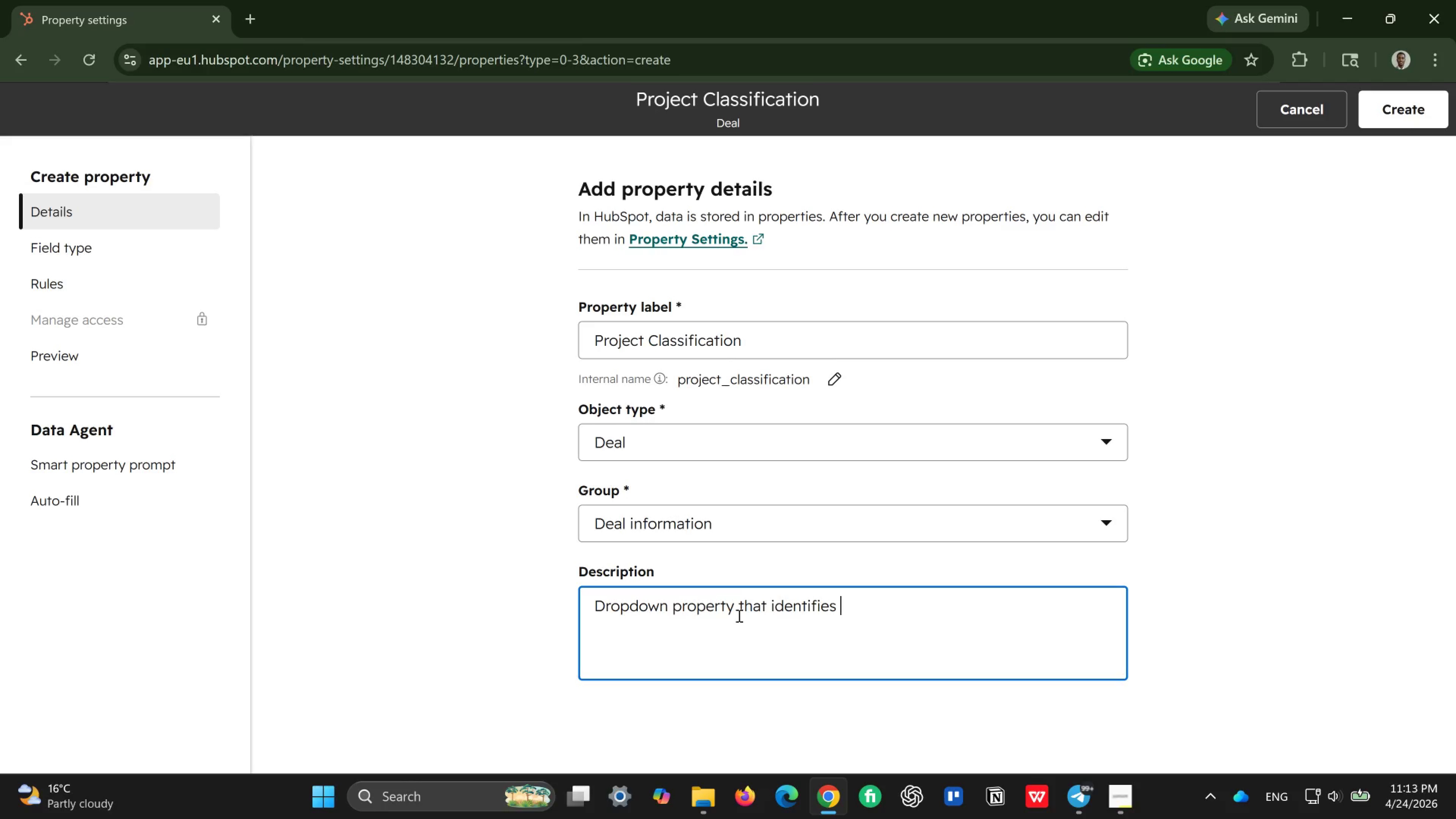 
wait(5.44)
 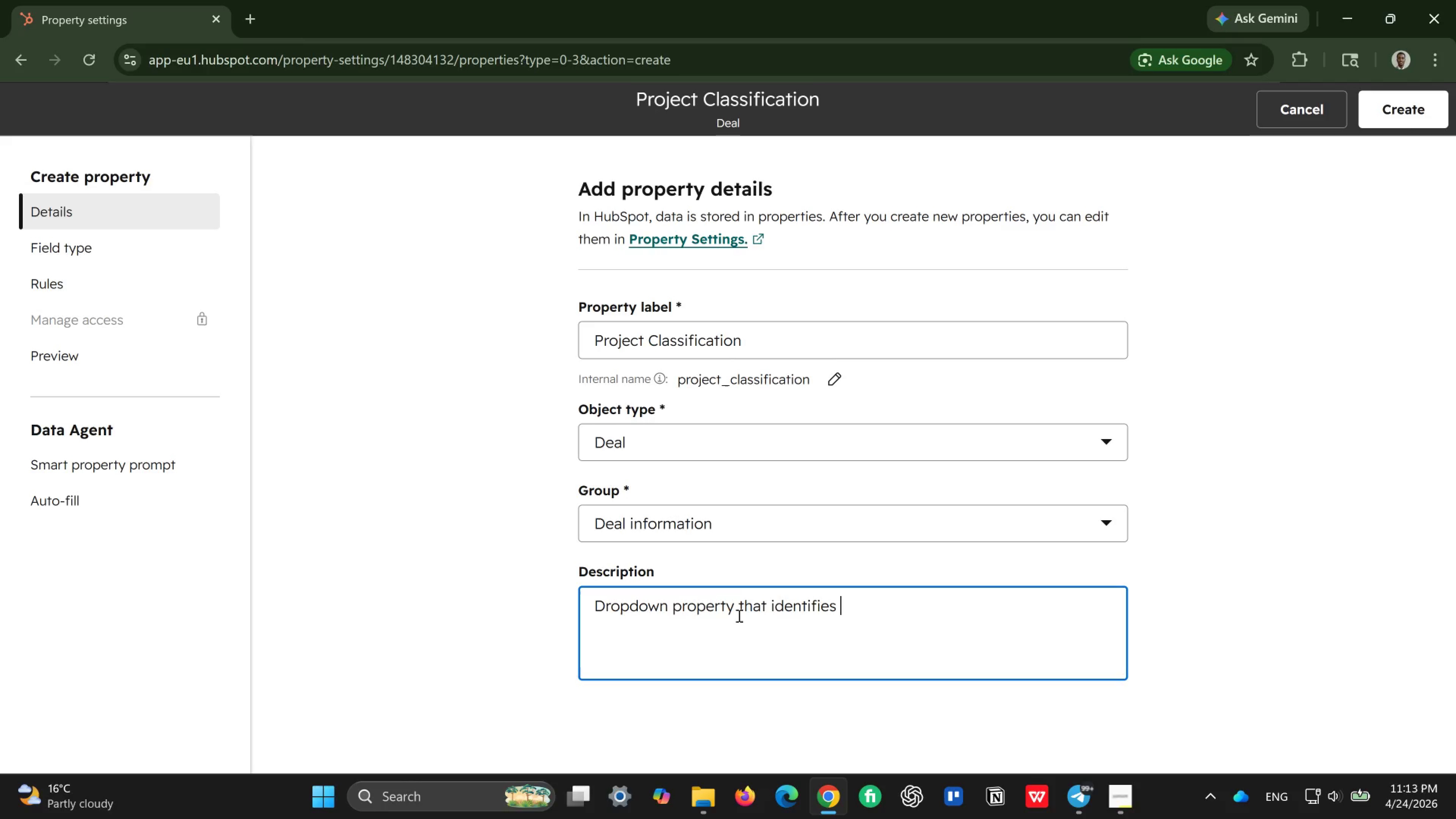 
type(the type of syn)
key(Backspace)
key(Backspace)
type(ignage project (Fleet Wrap, Wall Mural, Wayfinfi)
key(Backspace)
key(Backspace)
type(ding, Retail Print))
 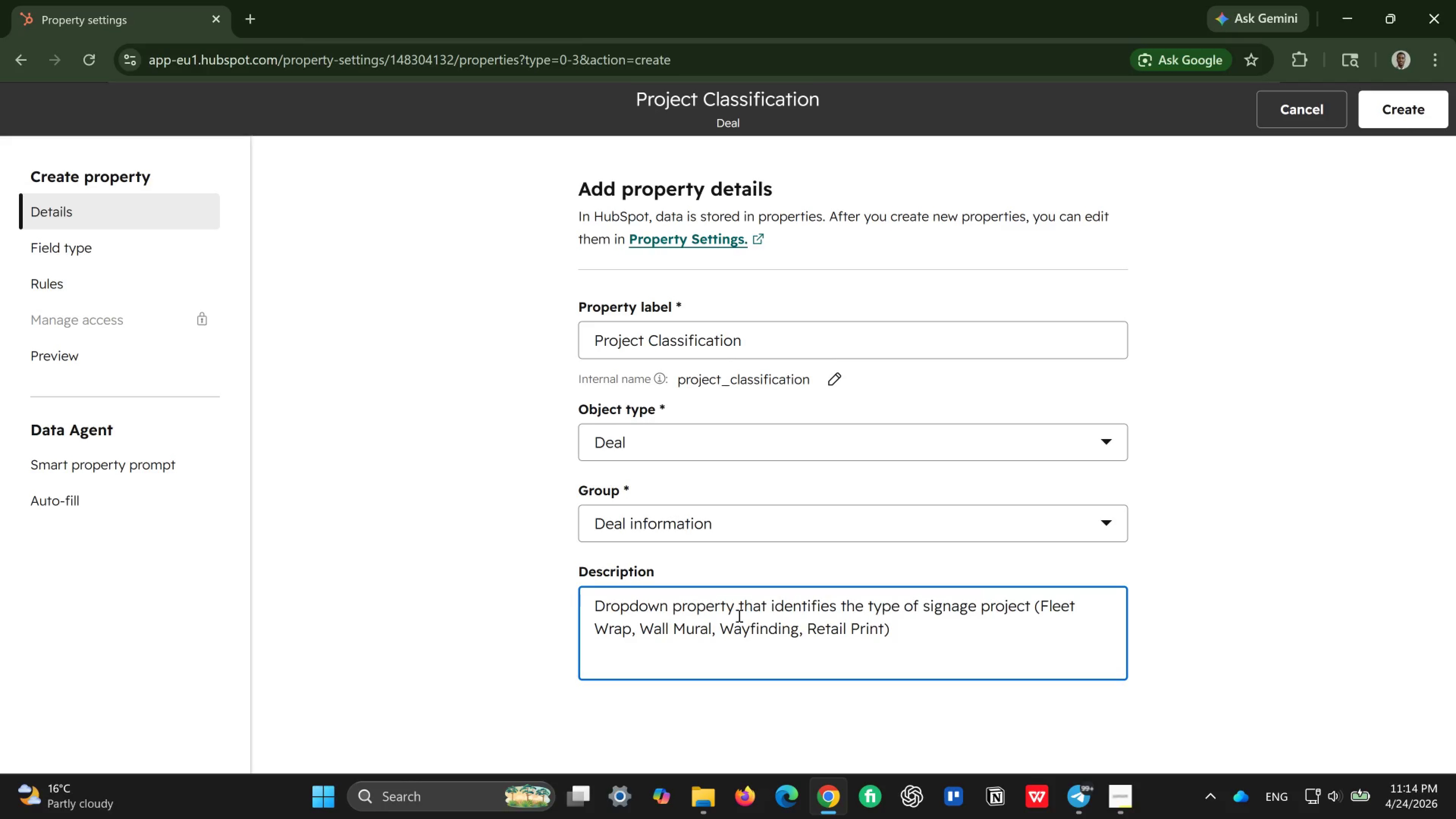 
wait(12.12)
 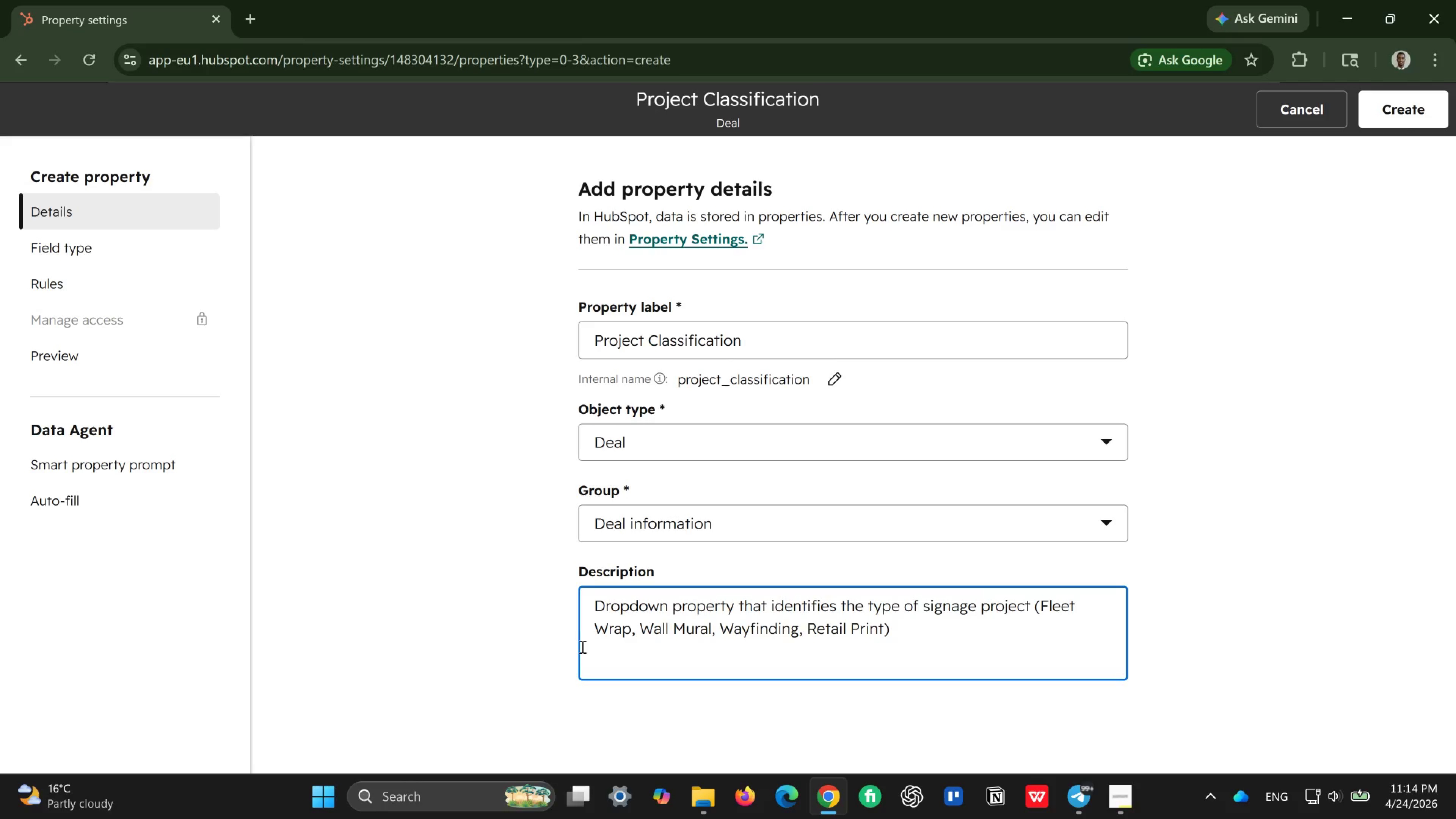 
scroll: coordinate [881, 515], scroll_direction: up, amount: 1.0
 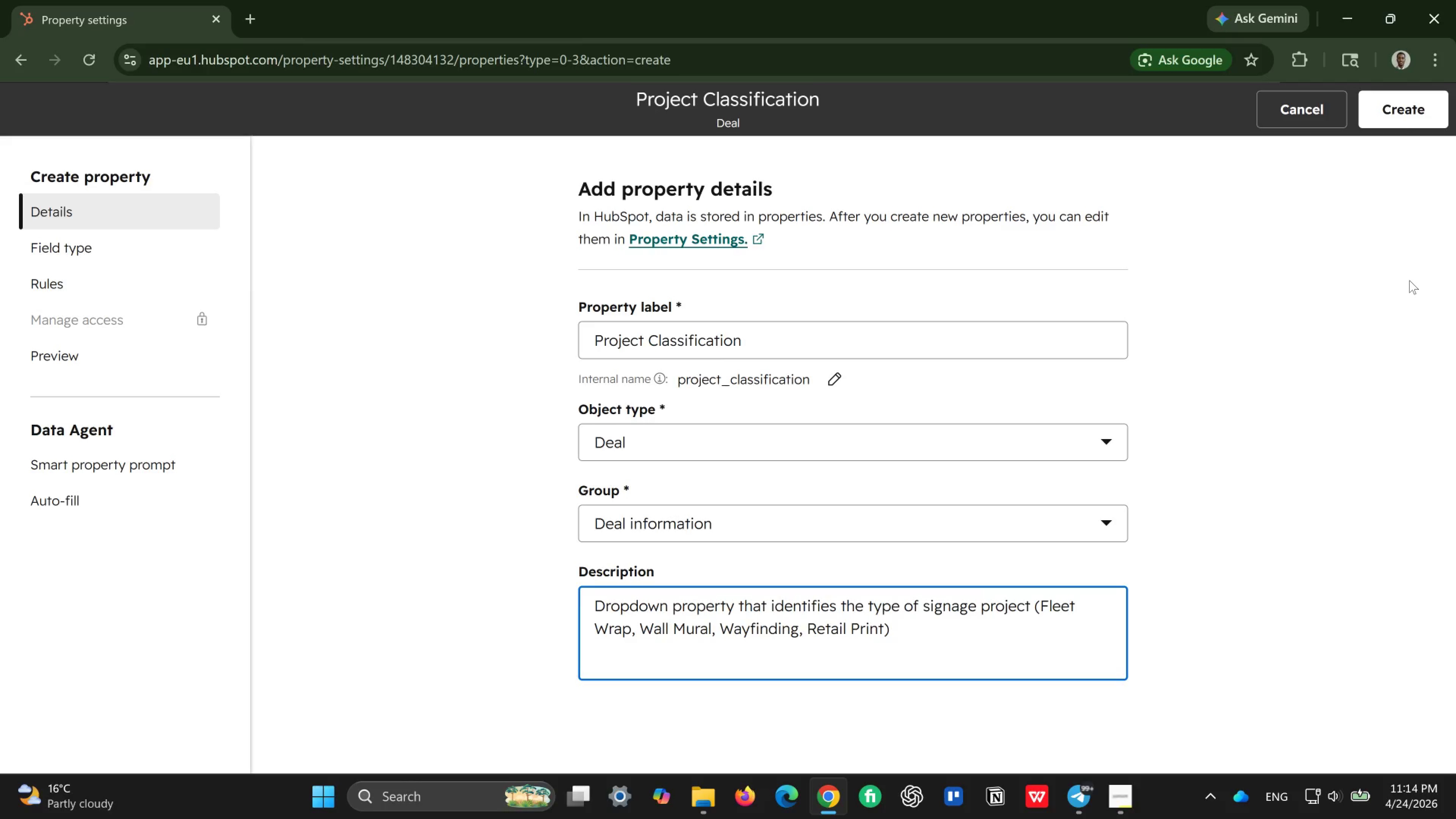 
left_click([1409, 106])
 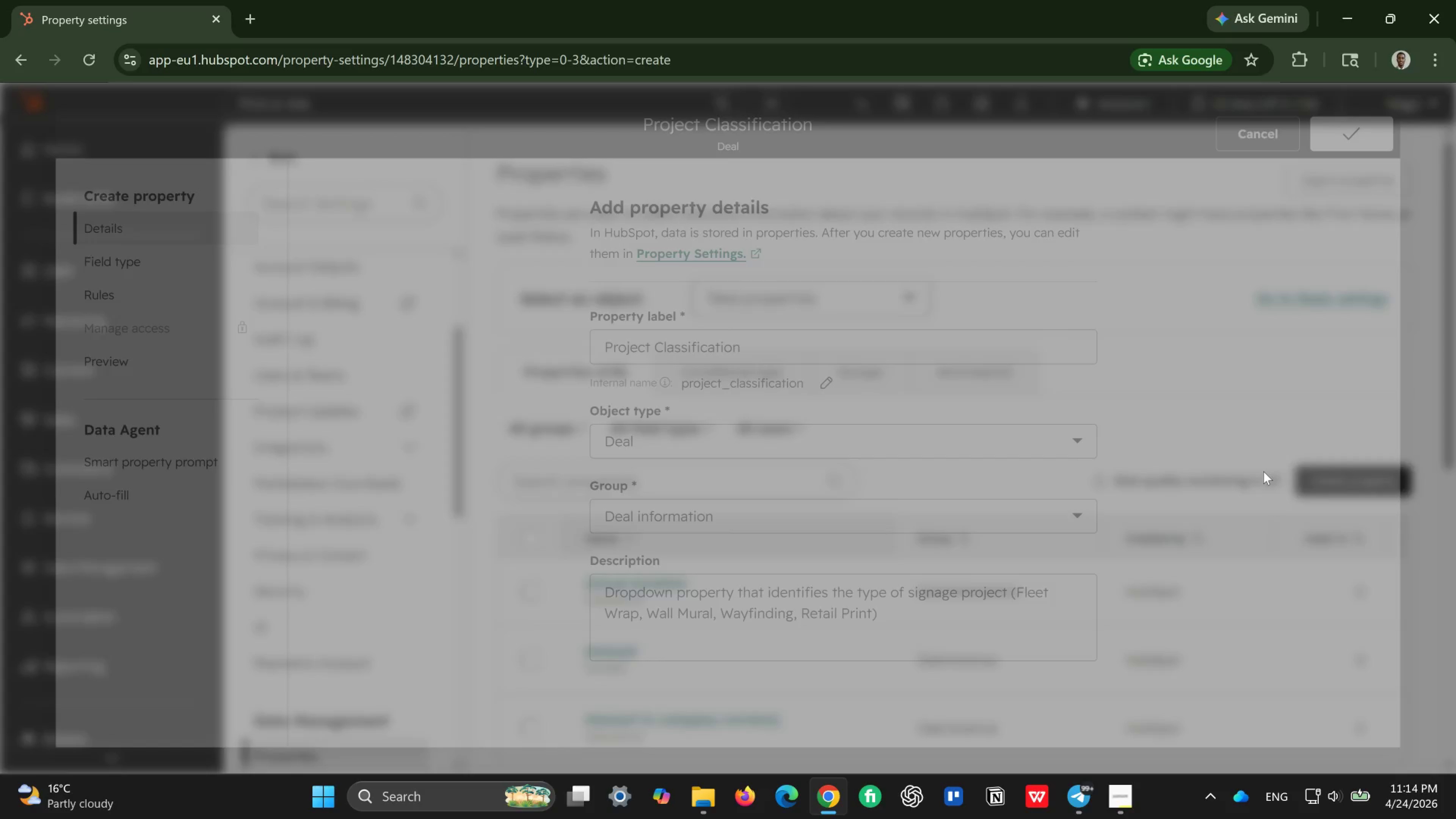 
wait(8.22)
 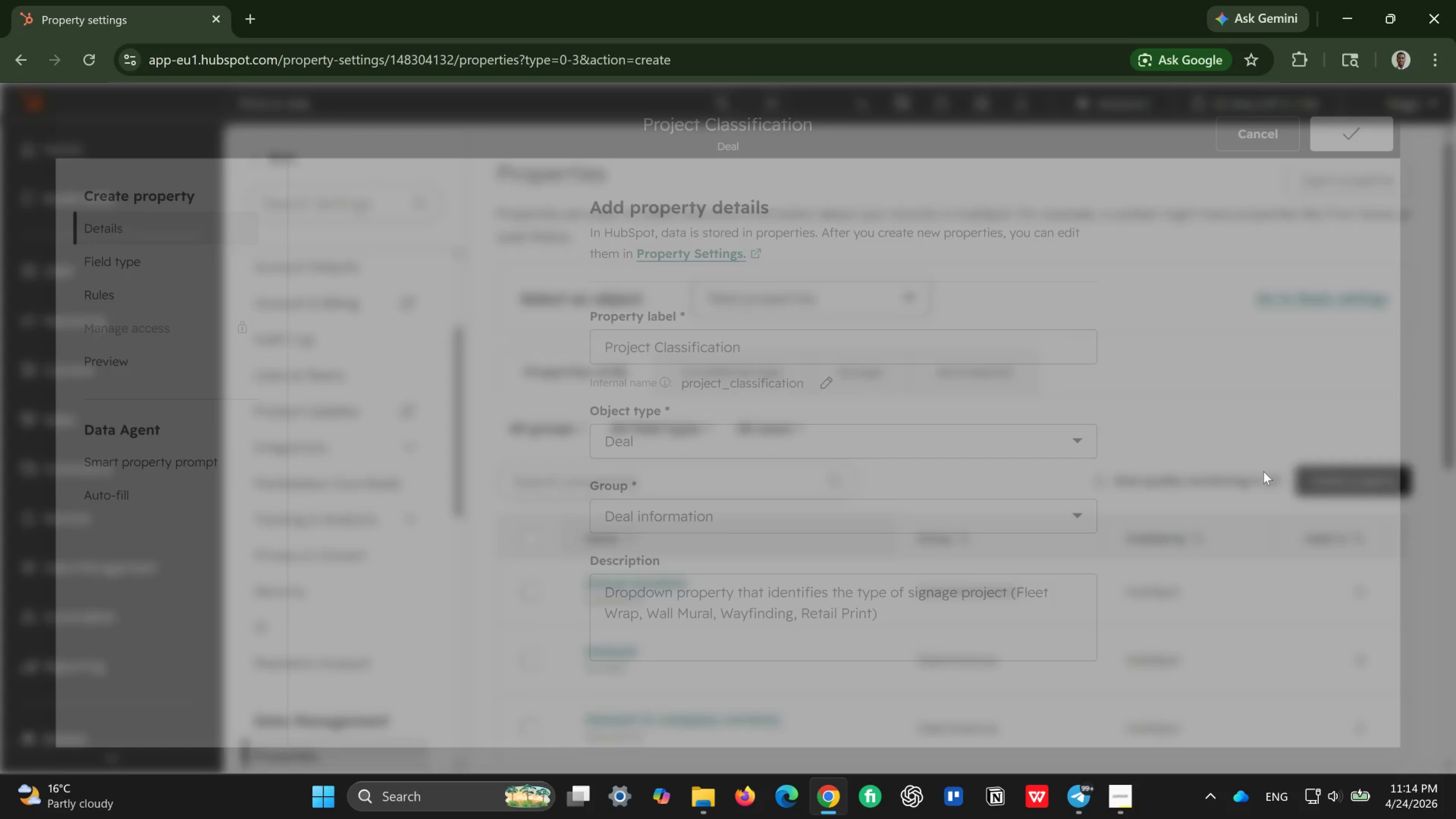 
left_click([1353, 475])
 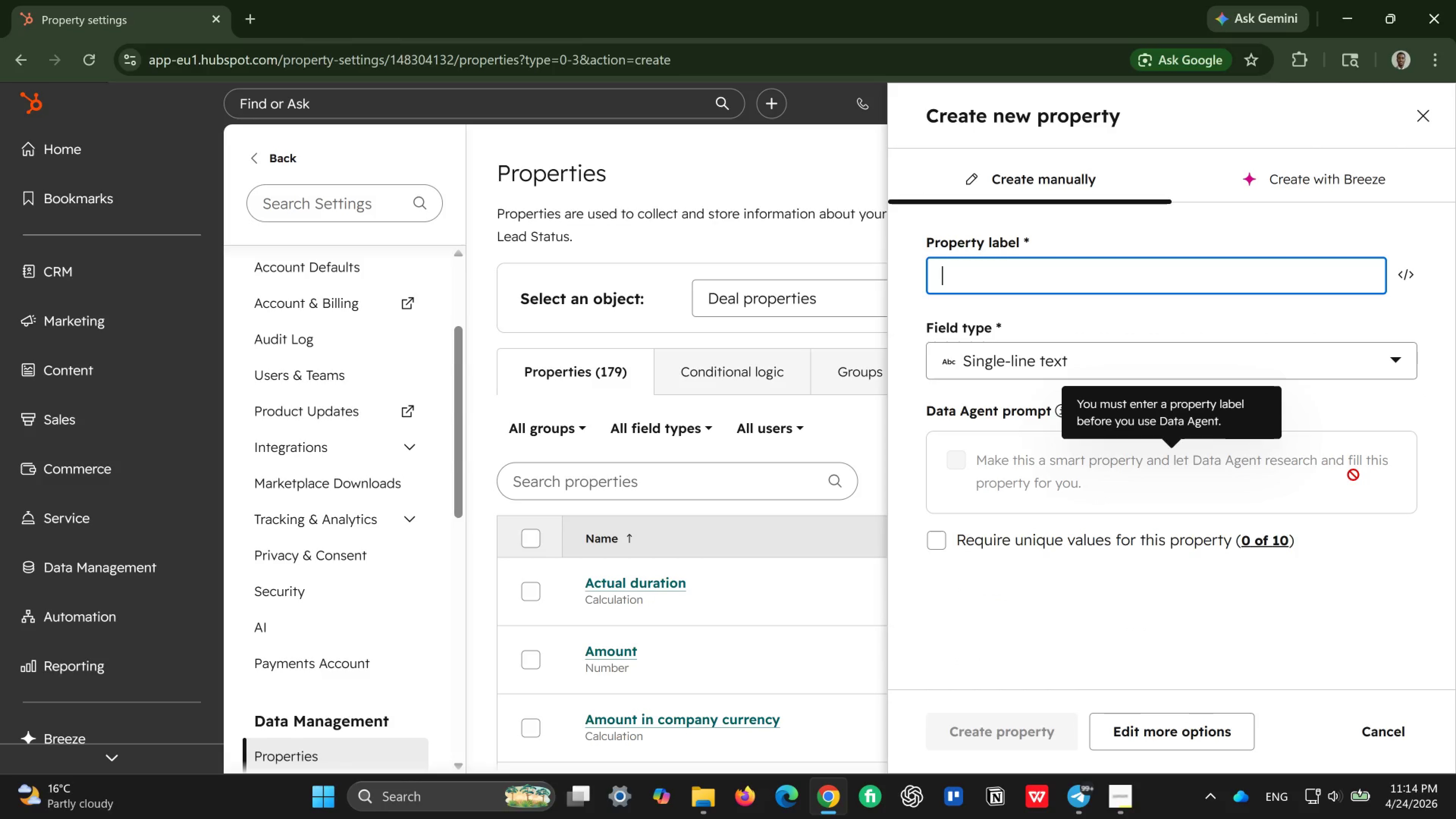 
wait(10.13)
 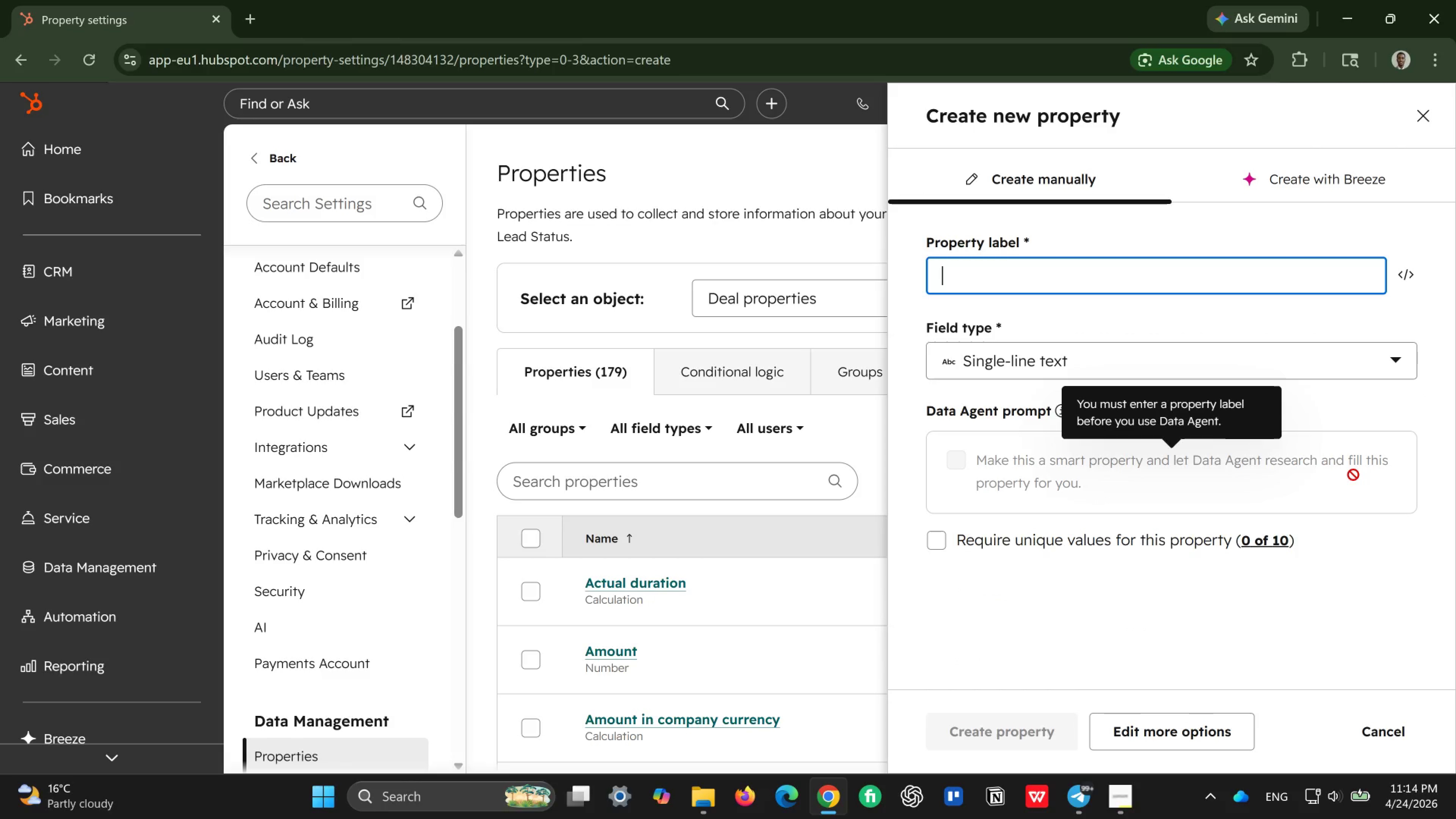 
type(Surface Squer)
key(Backspace)
key(Backspace)
type(are Footage)
 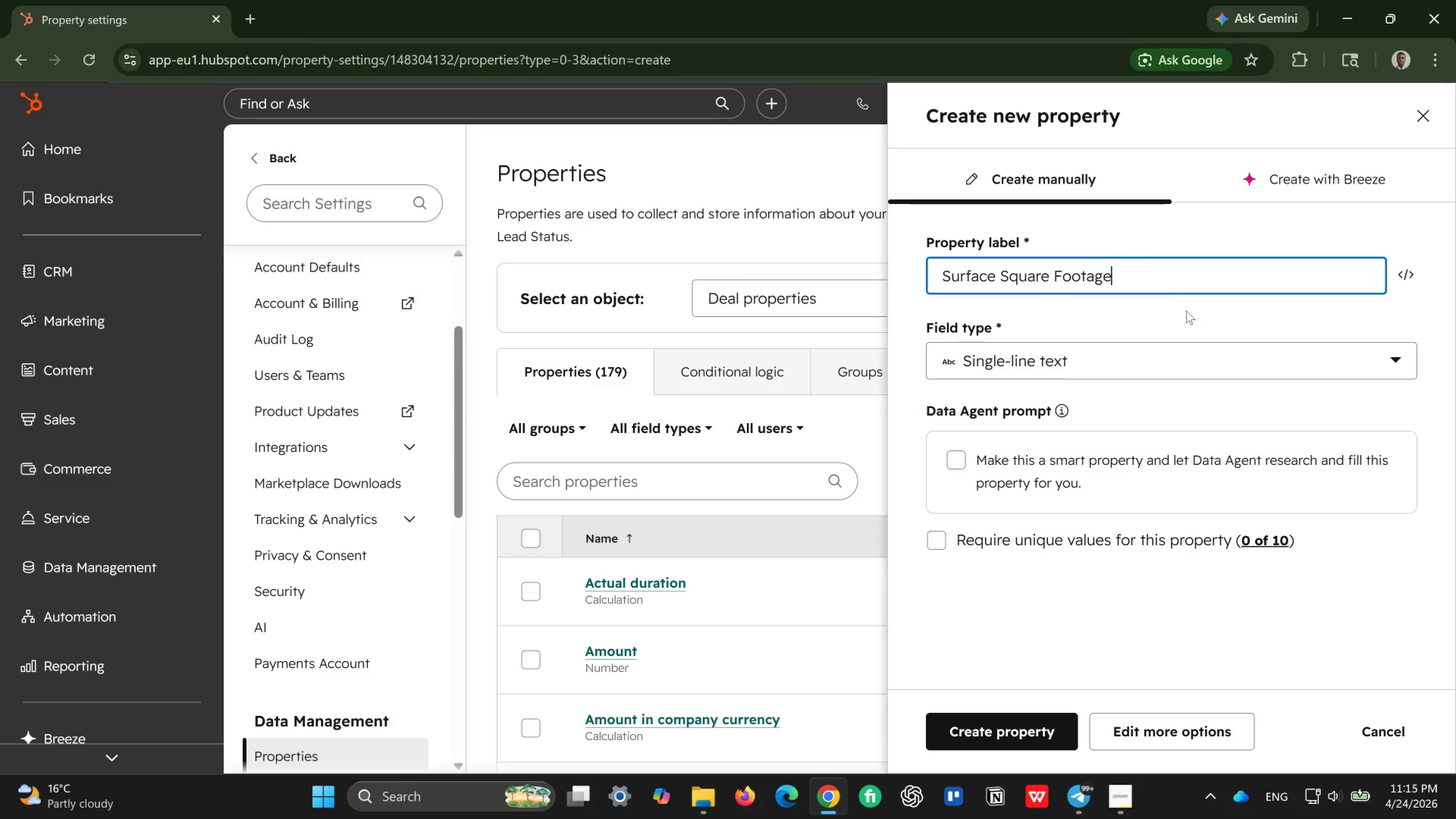 
left_click([1230, 351])
 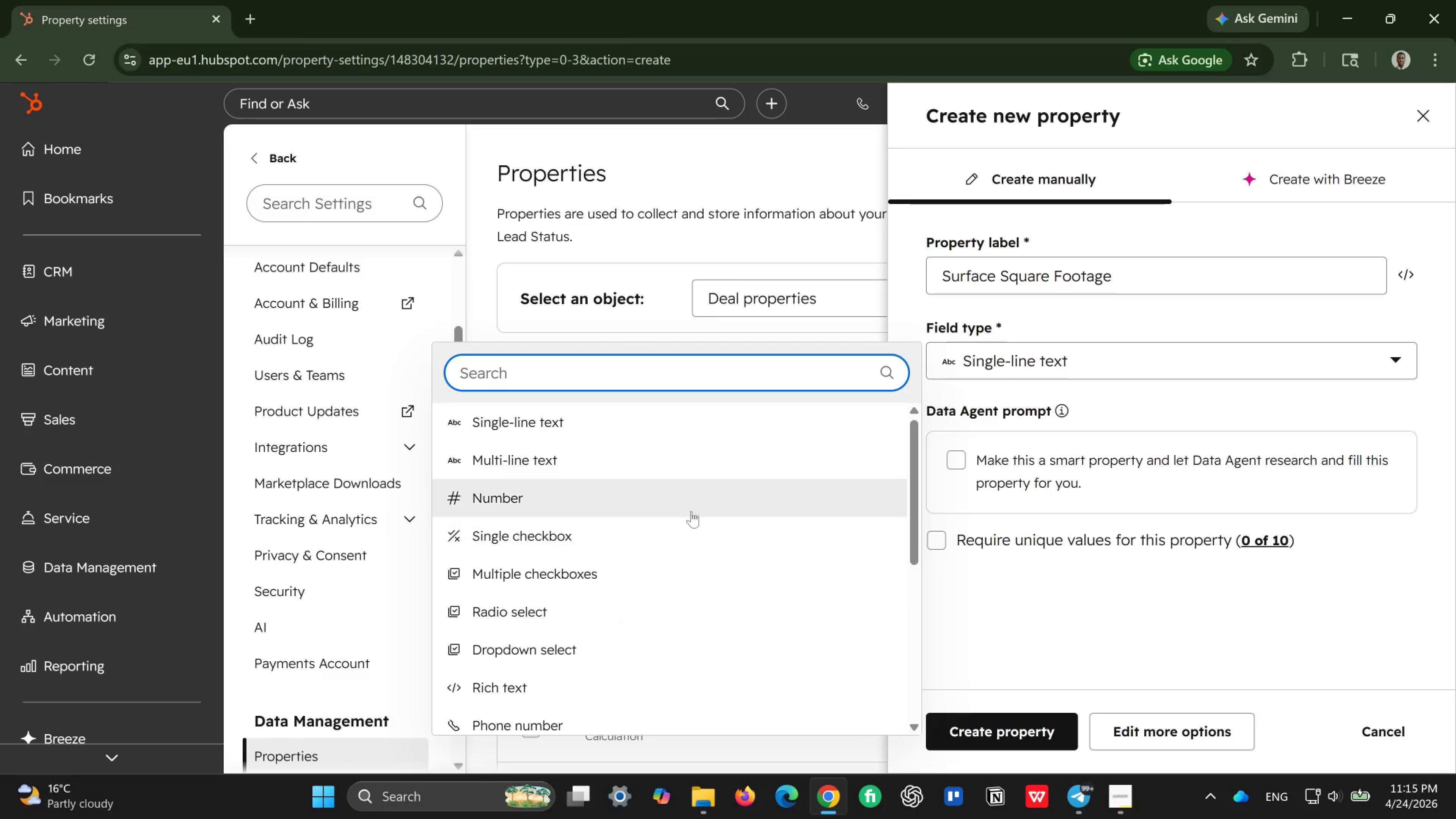 
left_click([698, 510])
 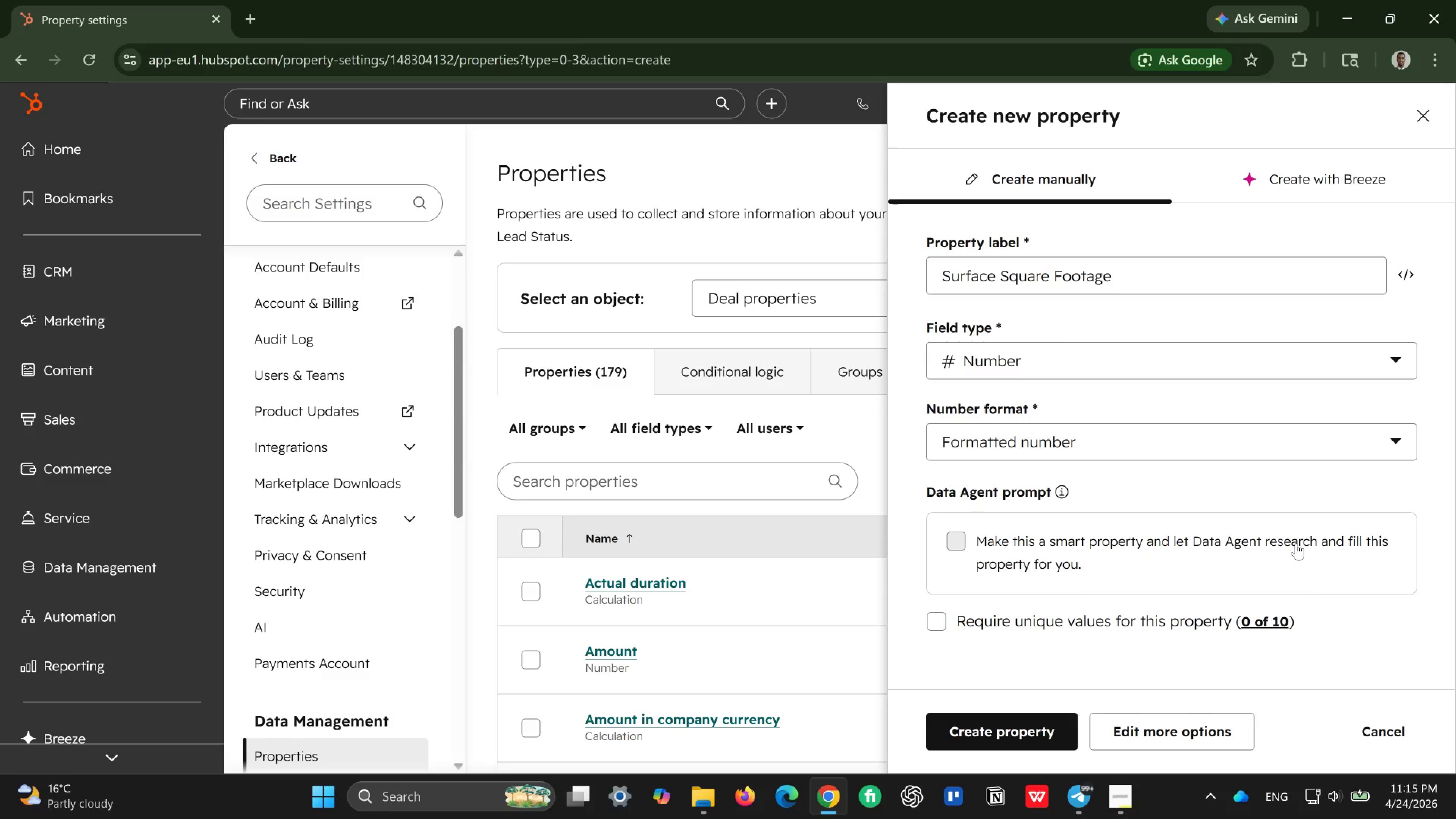 
wait(23.08)
 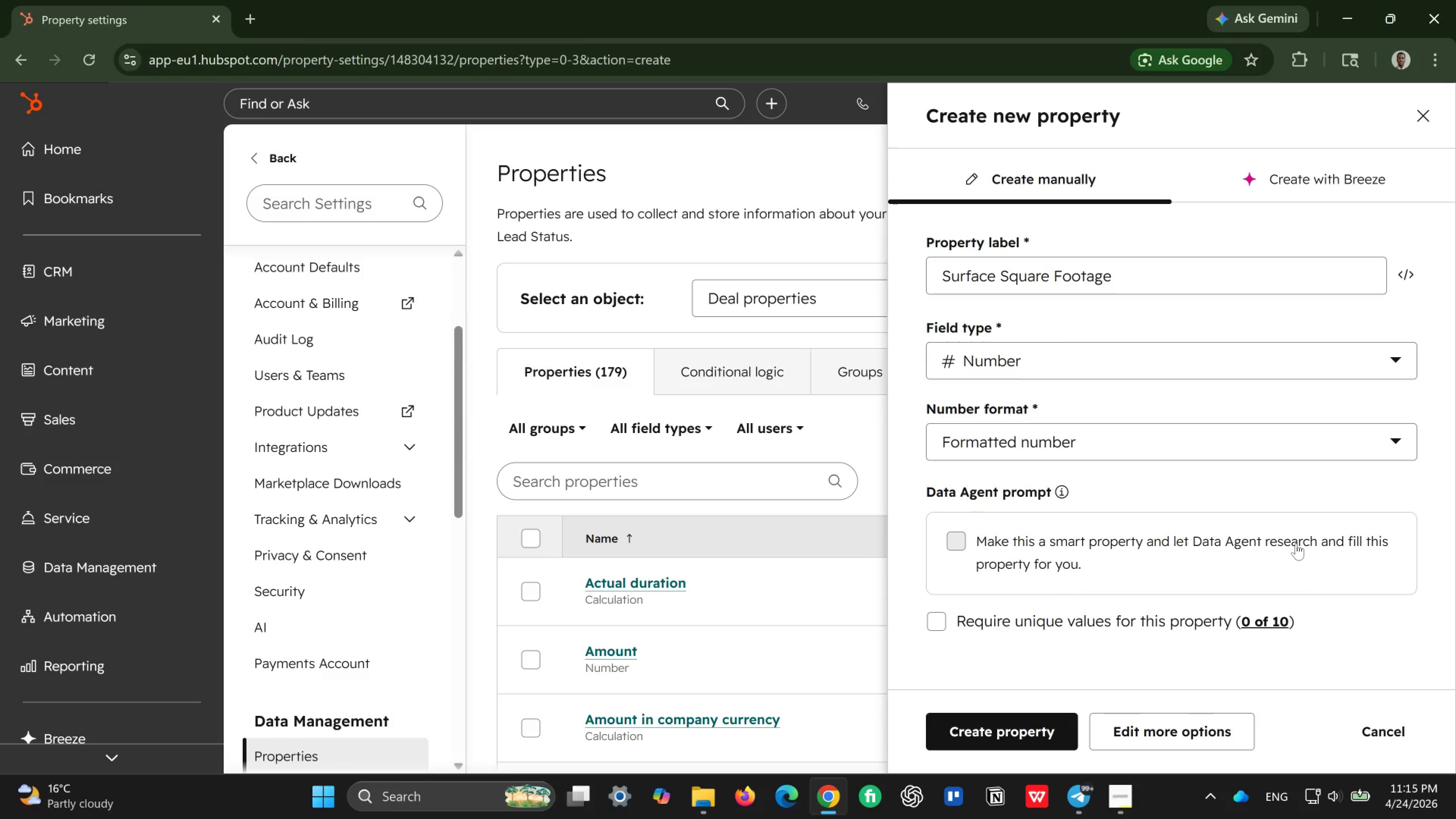 
scroll: coordinate [1087, 520], scroll_direction: down, amount: 1.0
 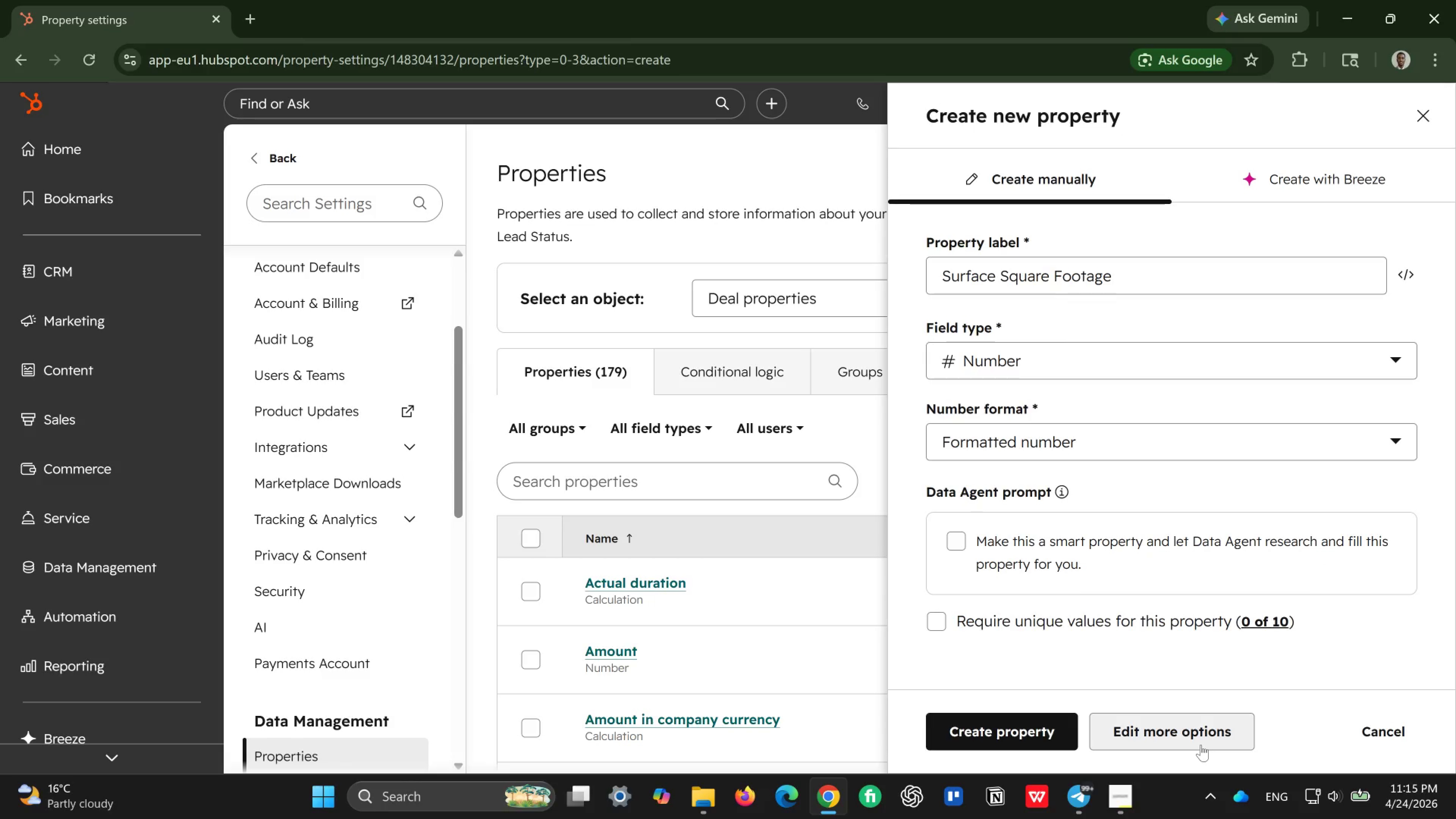 
left_click([1201, 745])
 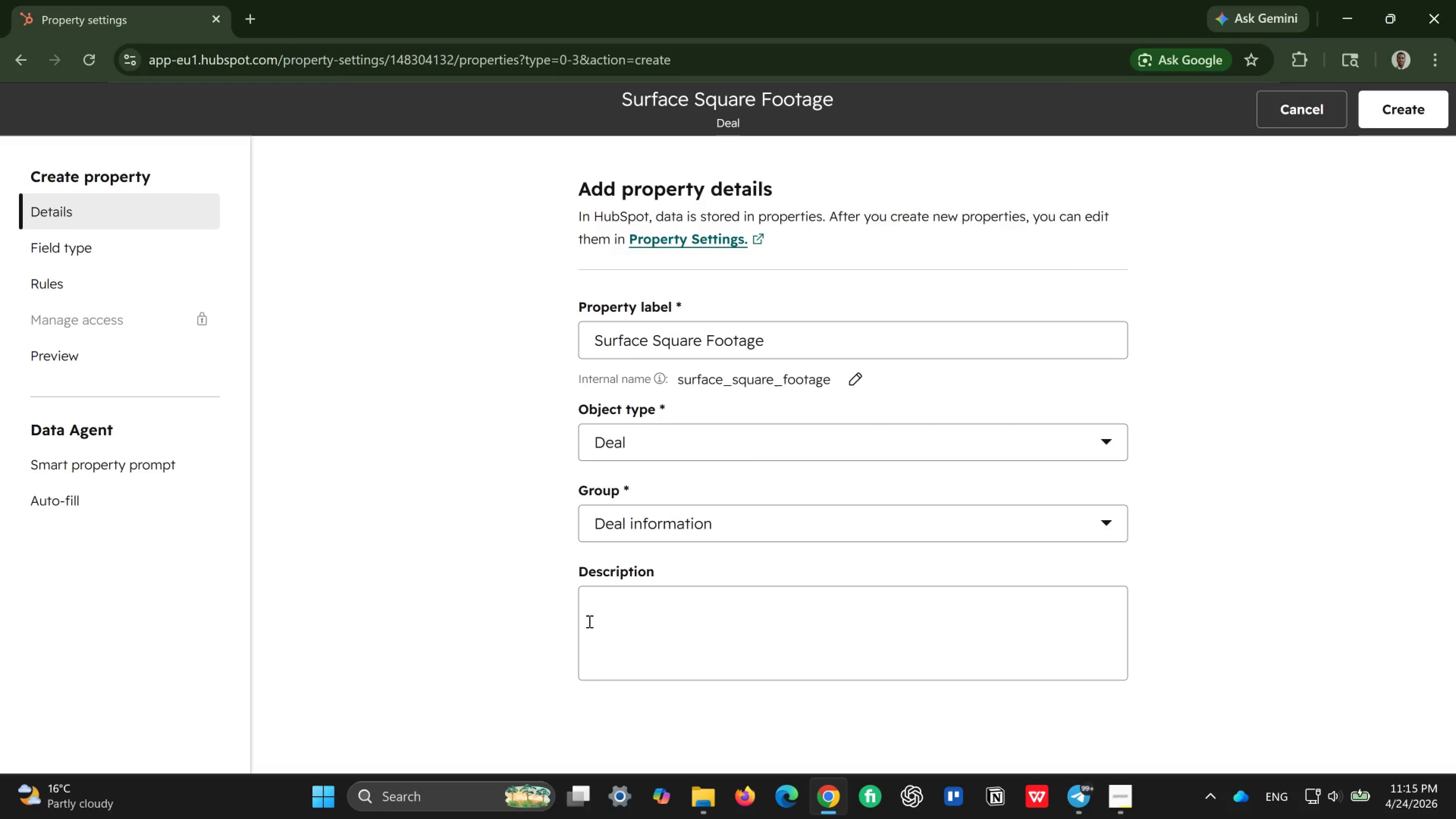 
left_click([682, 638])
 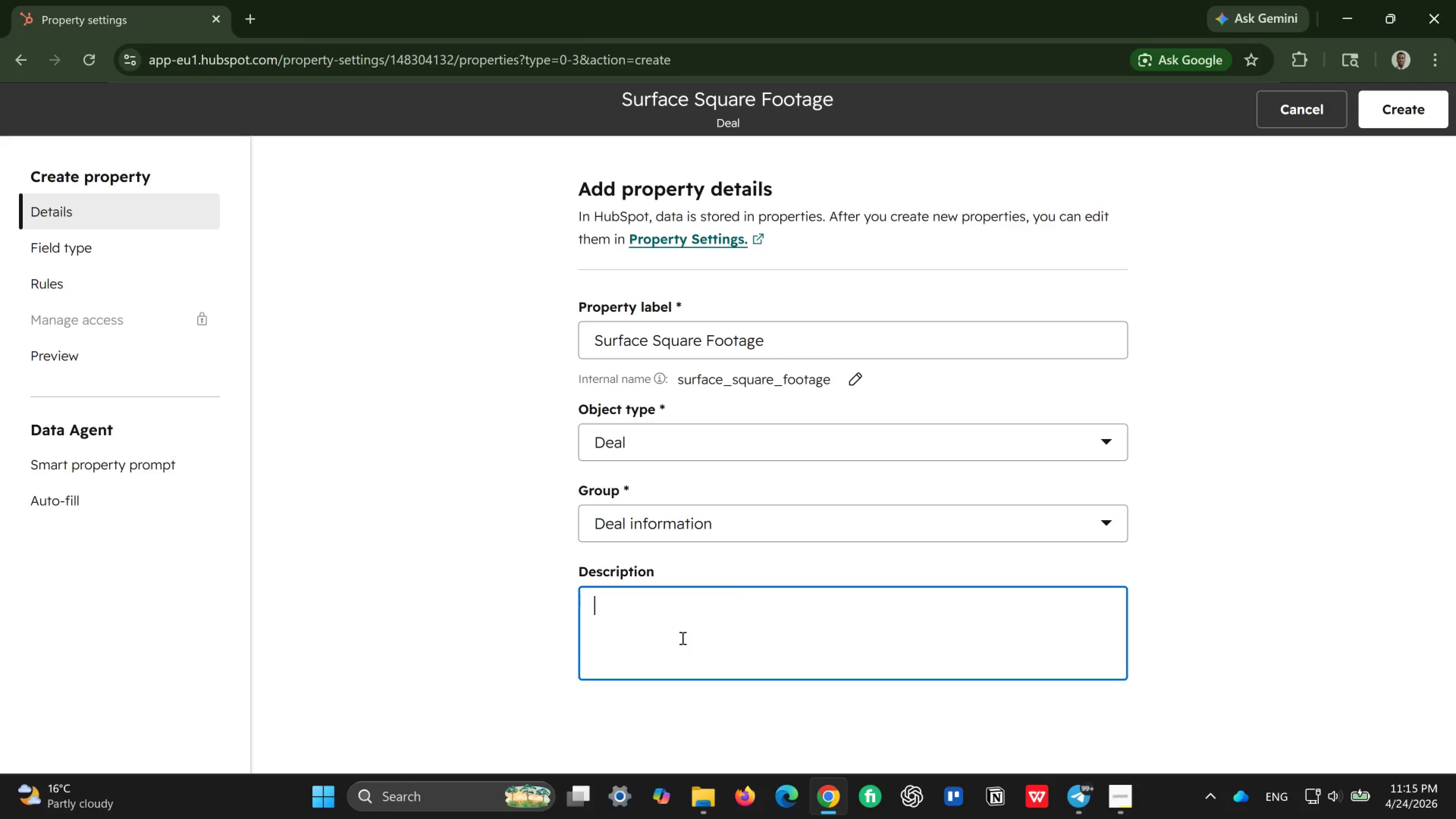 
wait(5.46)
 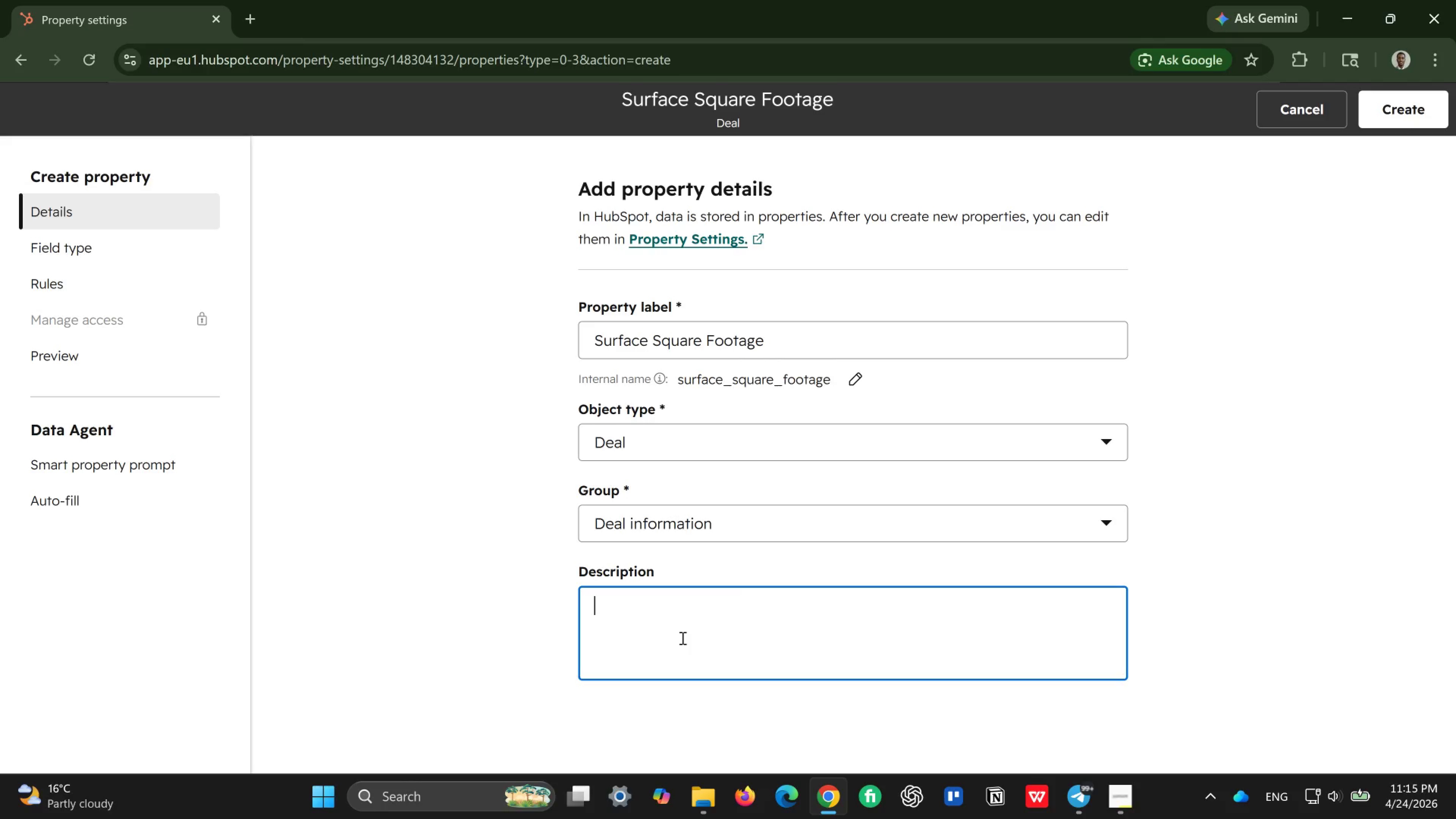 
type(Numeric property representing the projected revenue value of the deal.)
 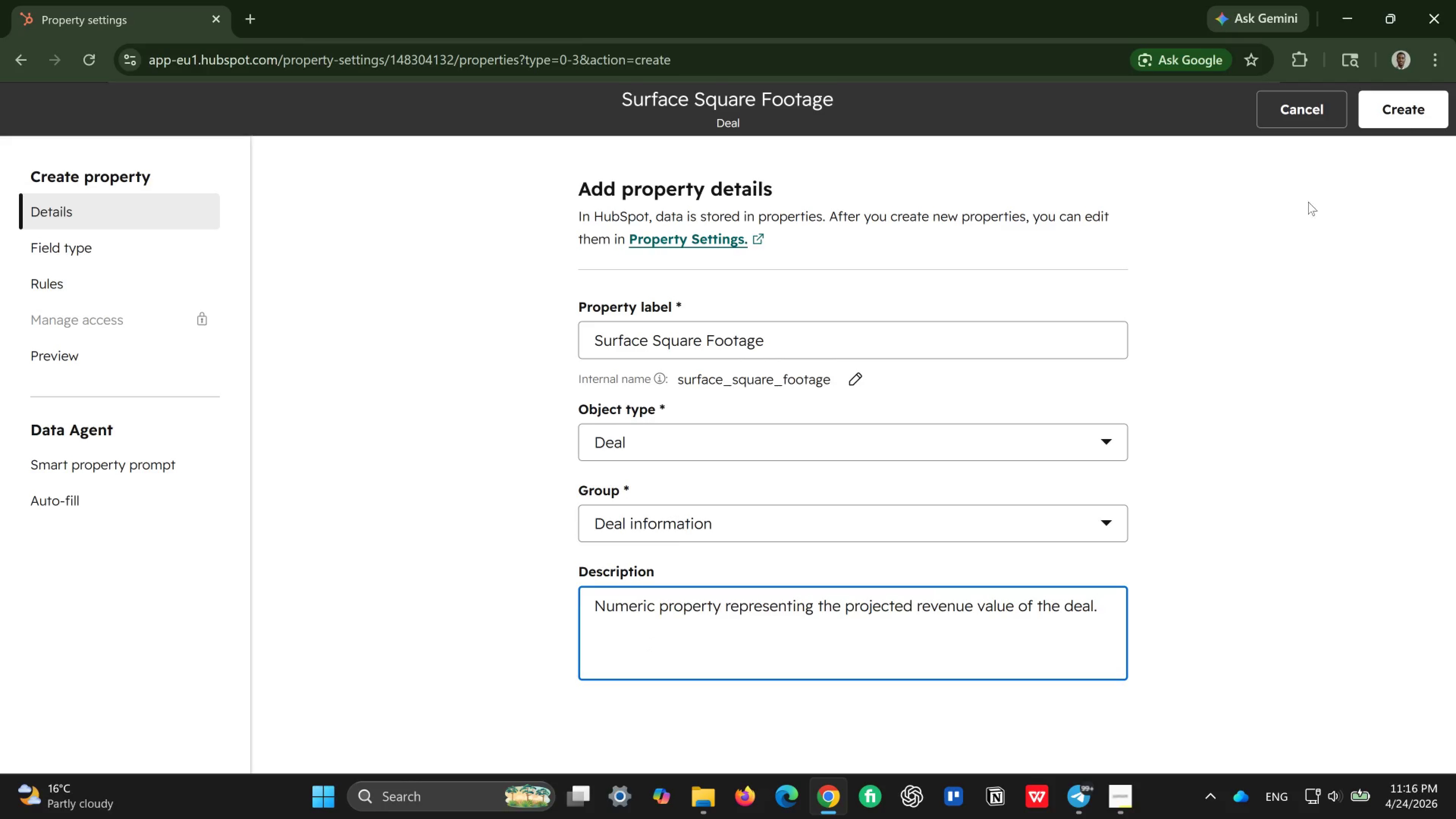 
left_click([1418, 114])
 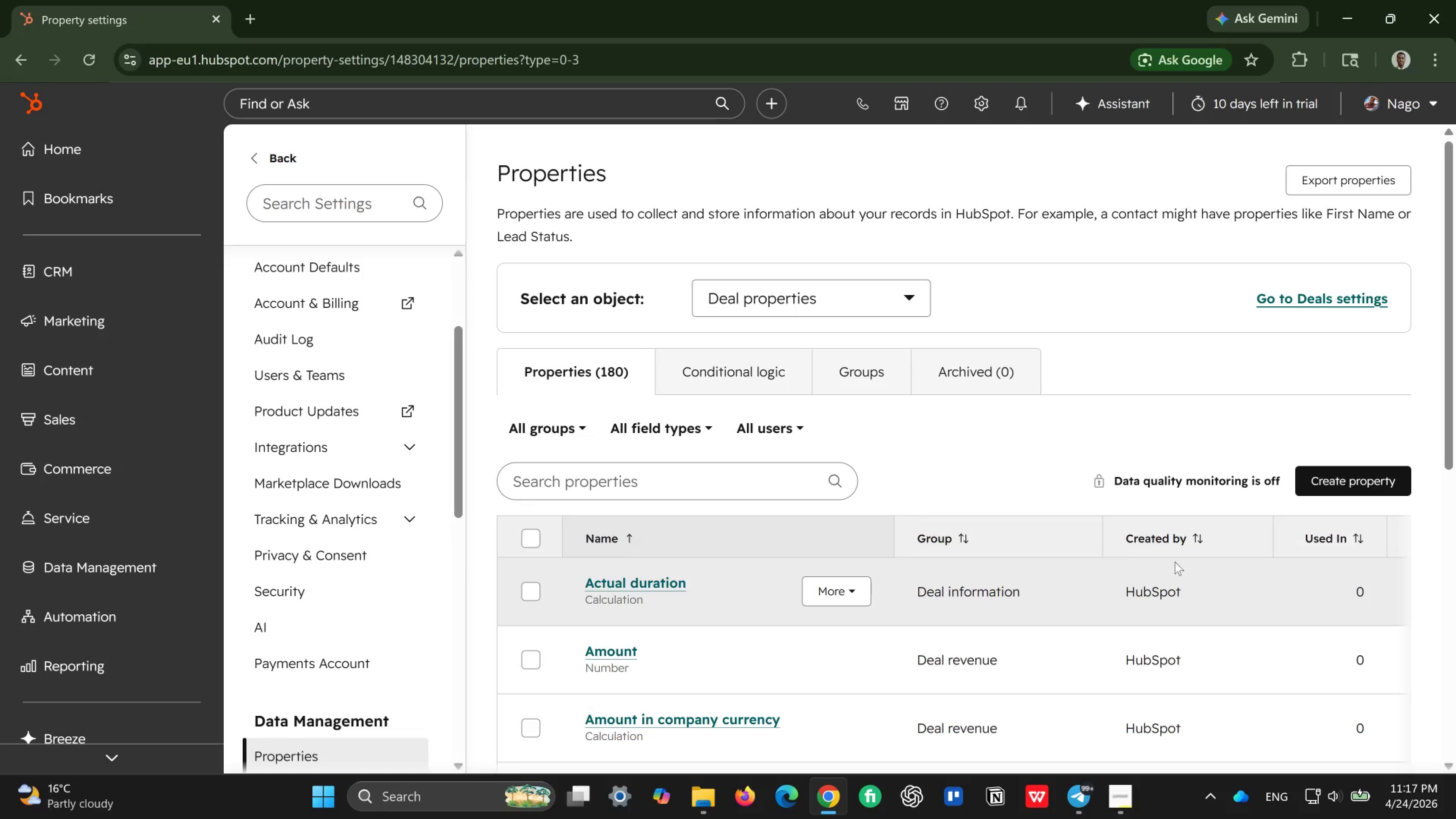 
wait(30.15)
 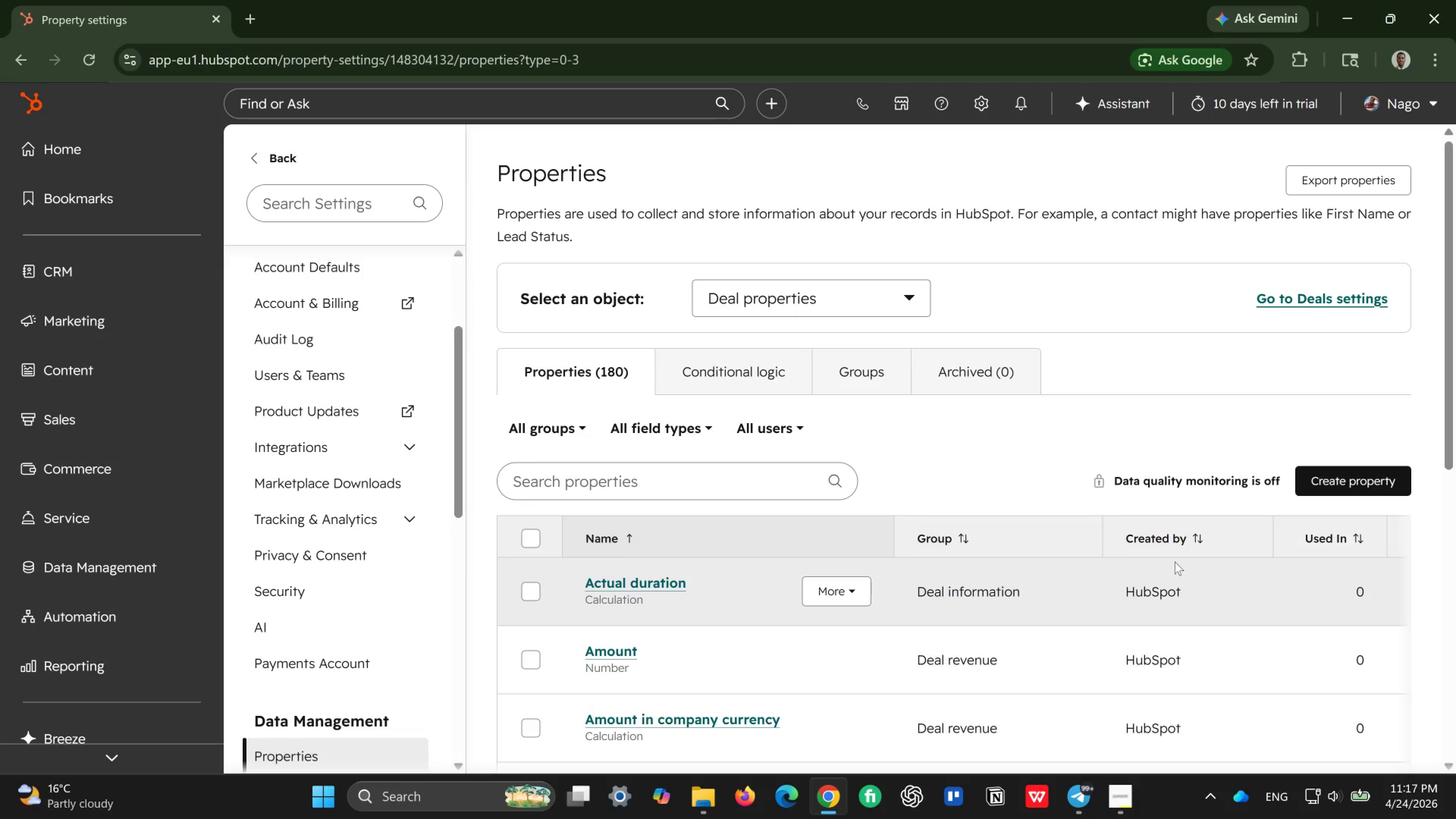 
scroll: coordinate [1175, 562], scroll_direction: down, amount: 3.0
 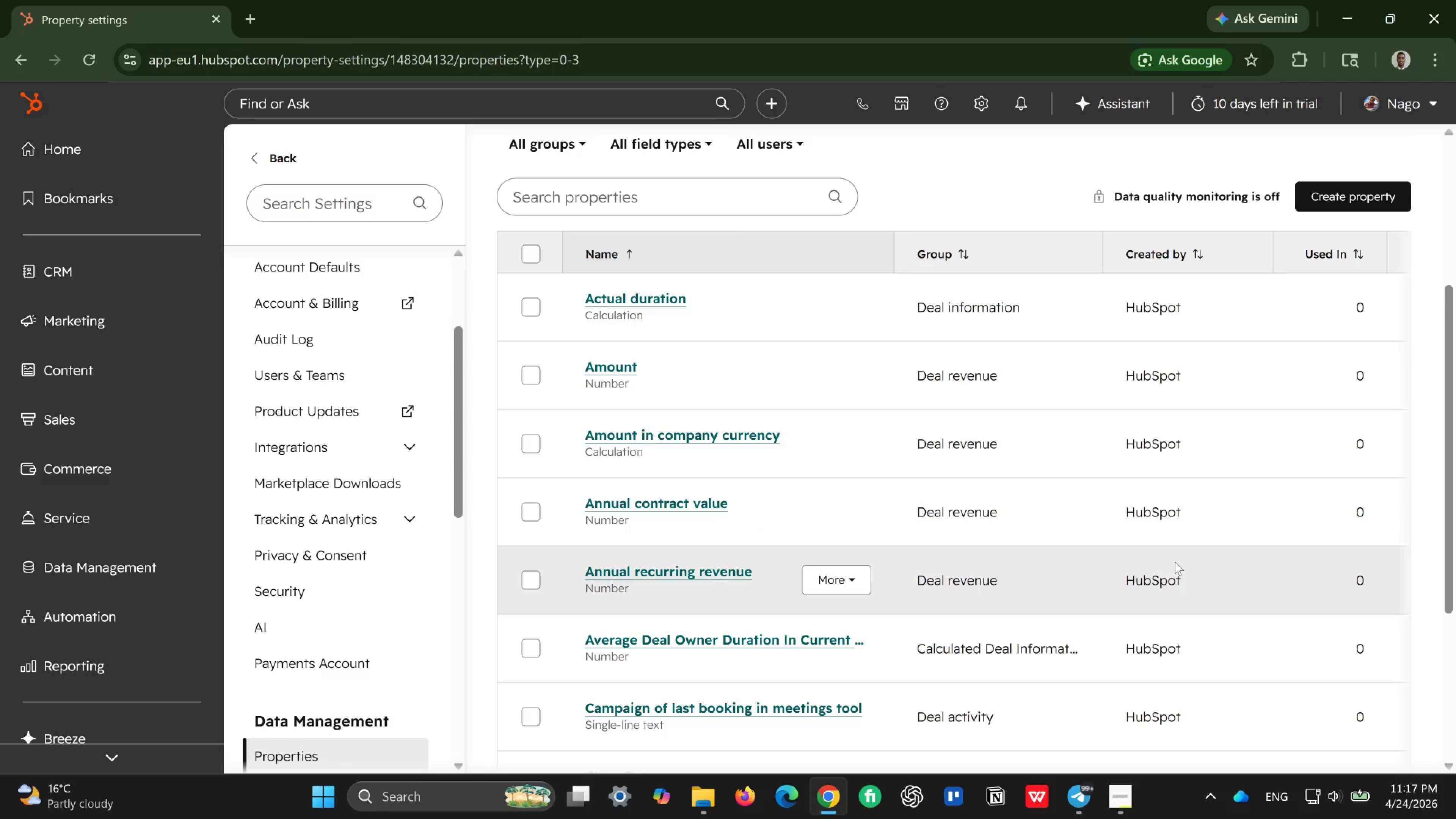 
wait(13.12)
 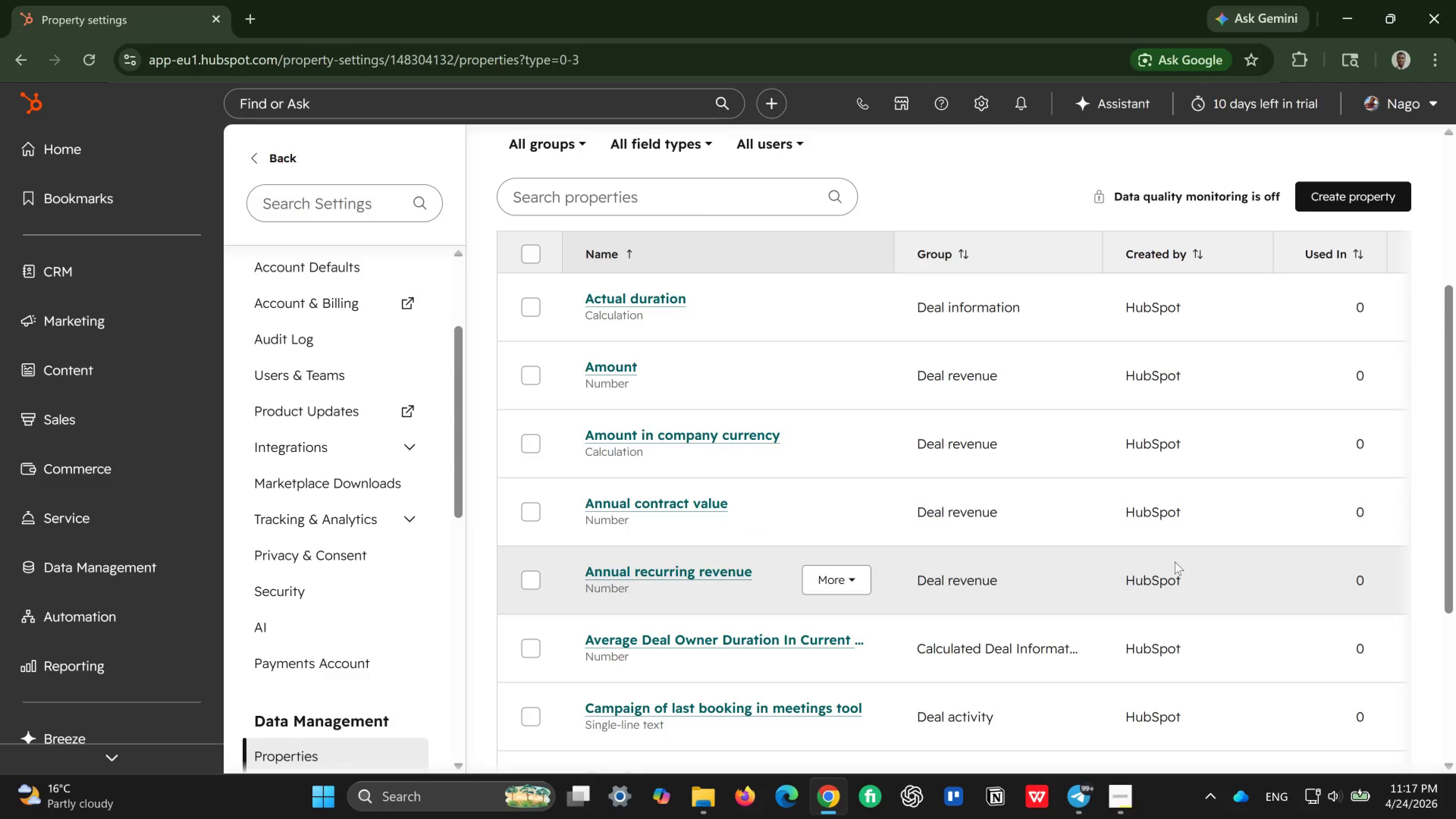 
left_click([1331, 188])
 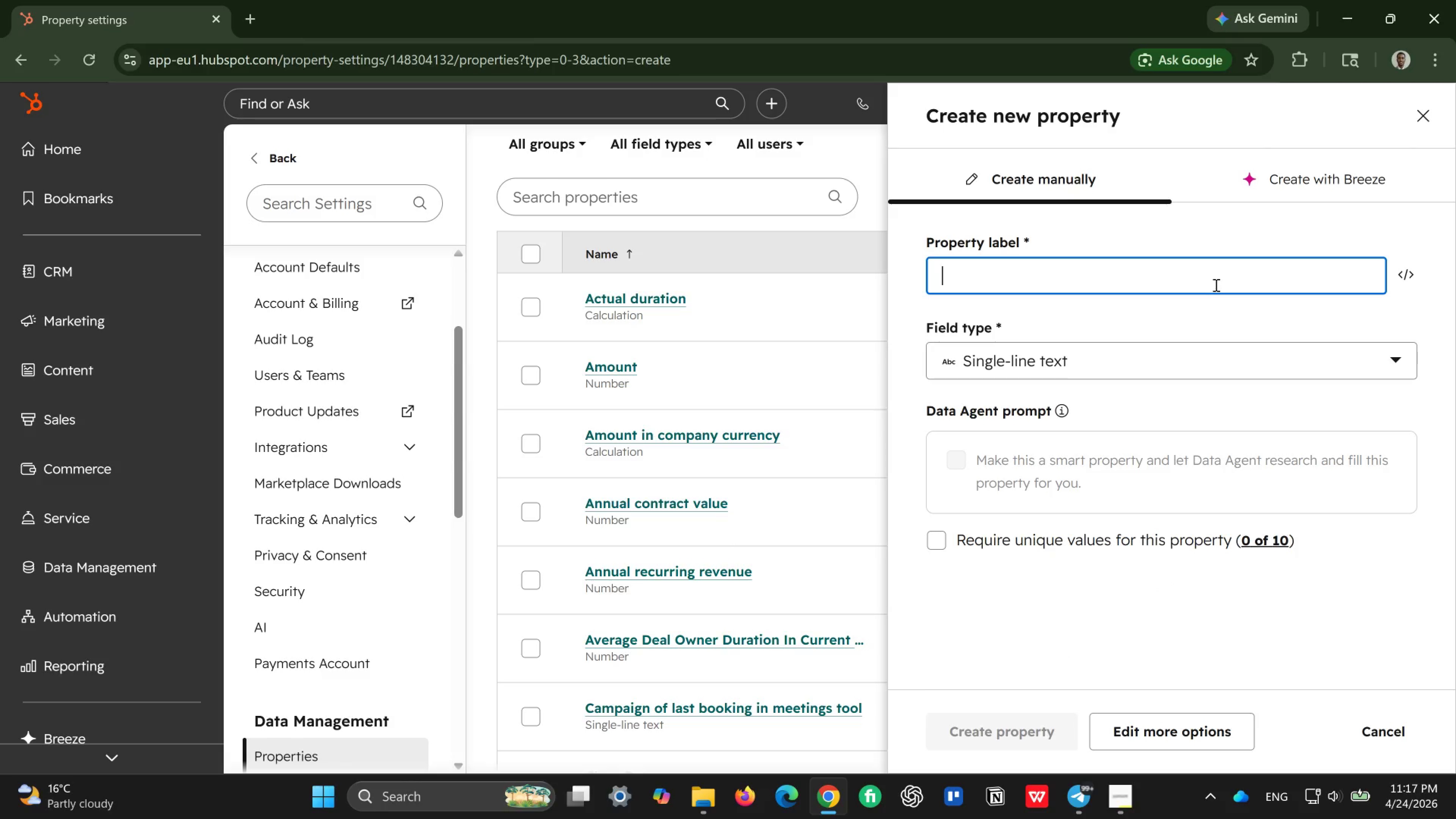 
type(Site Survey Requested)
 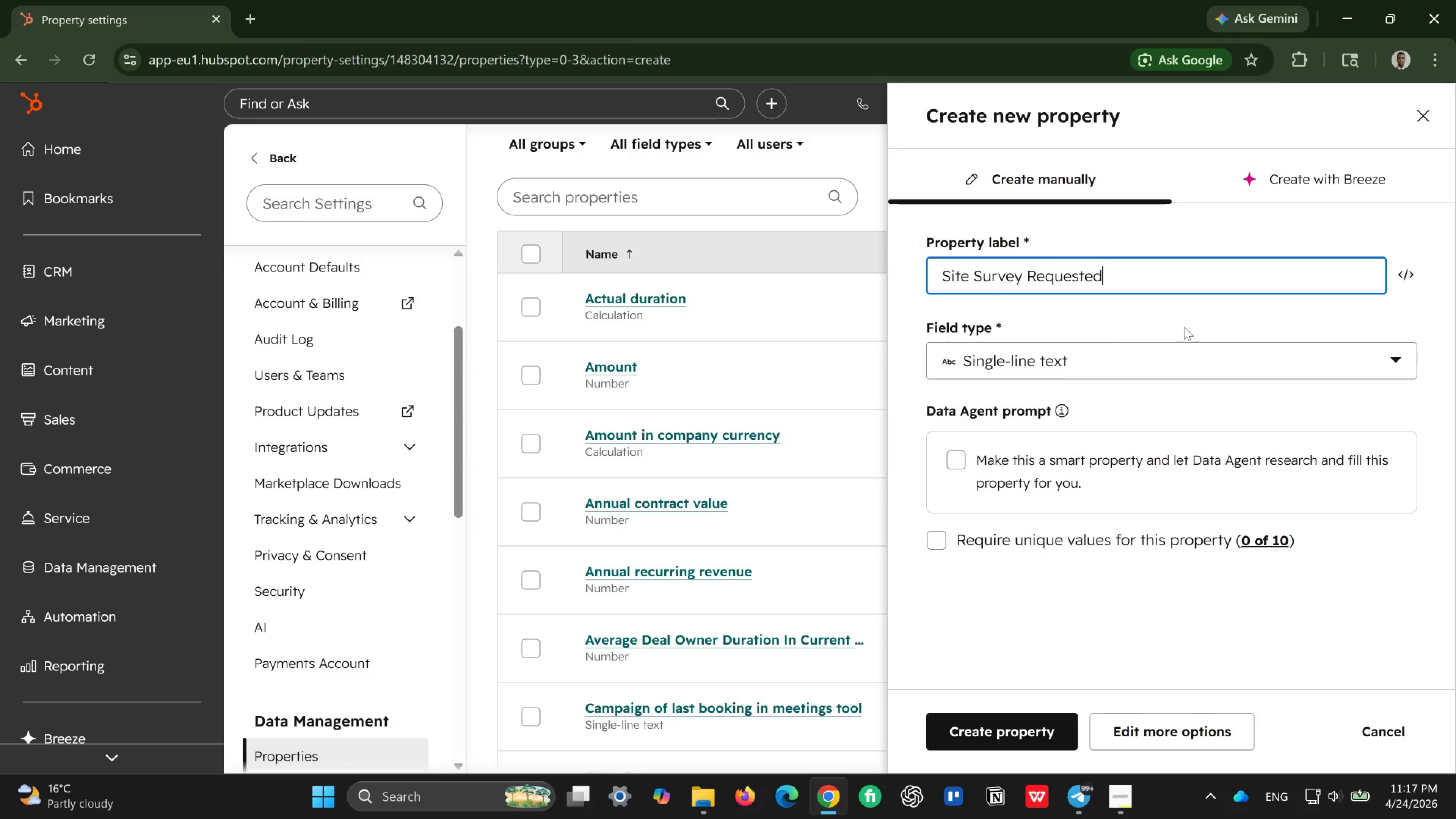 
left_click([1167, 353])
 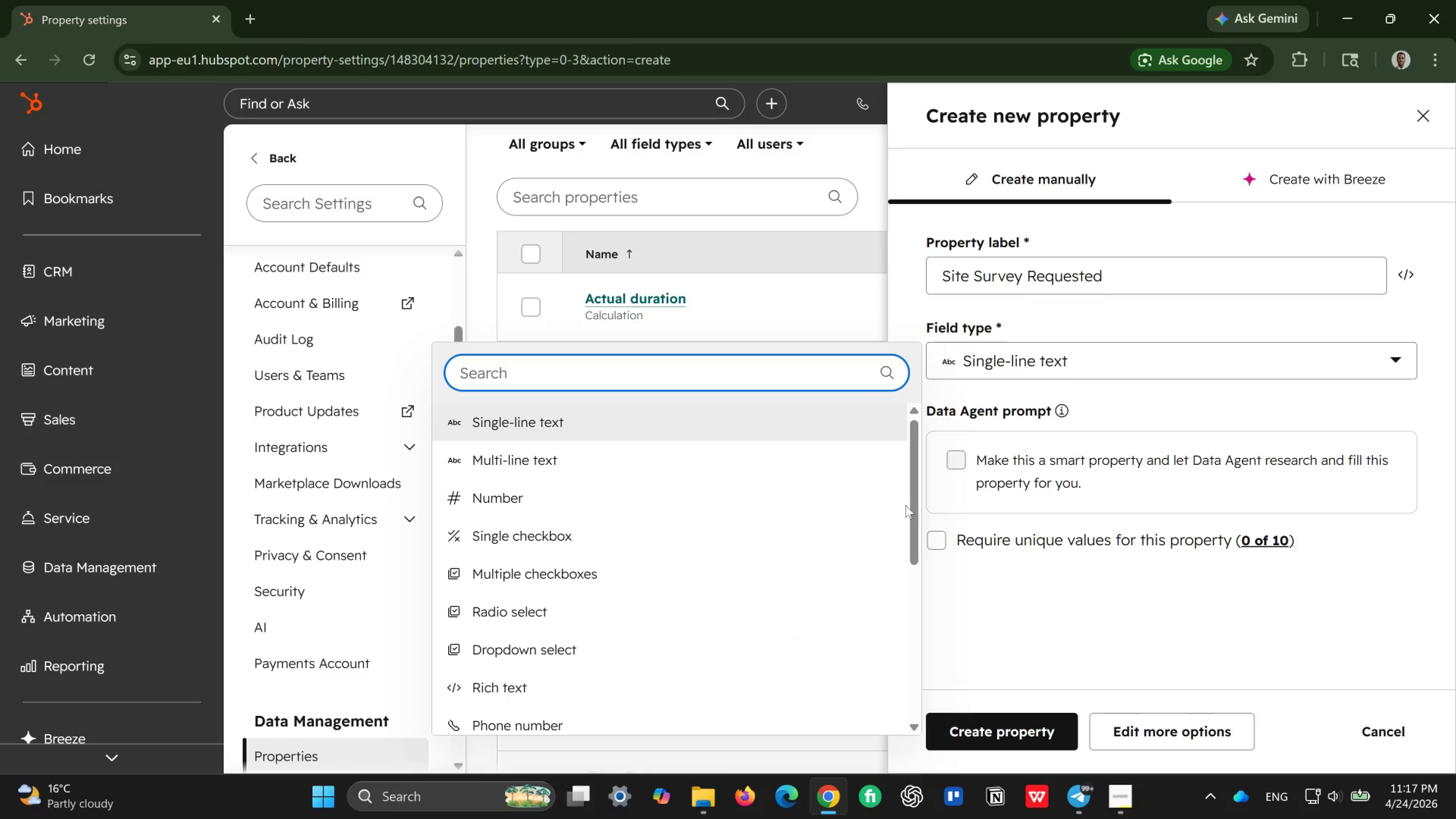 
left_click([772, 538])
 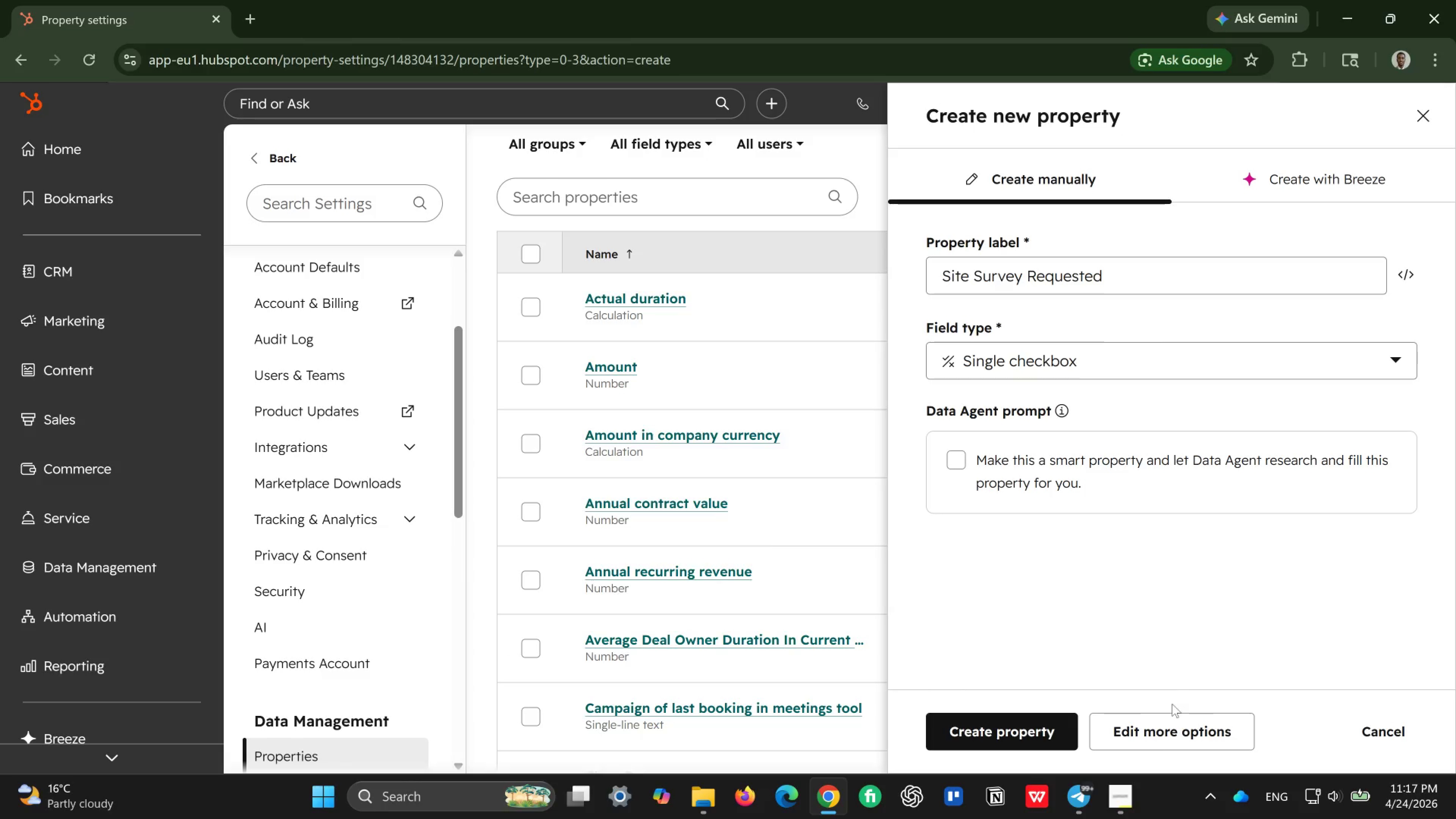 
left_click([1161, 734])
 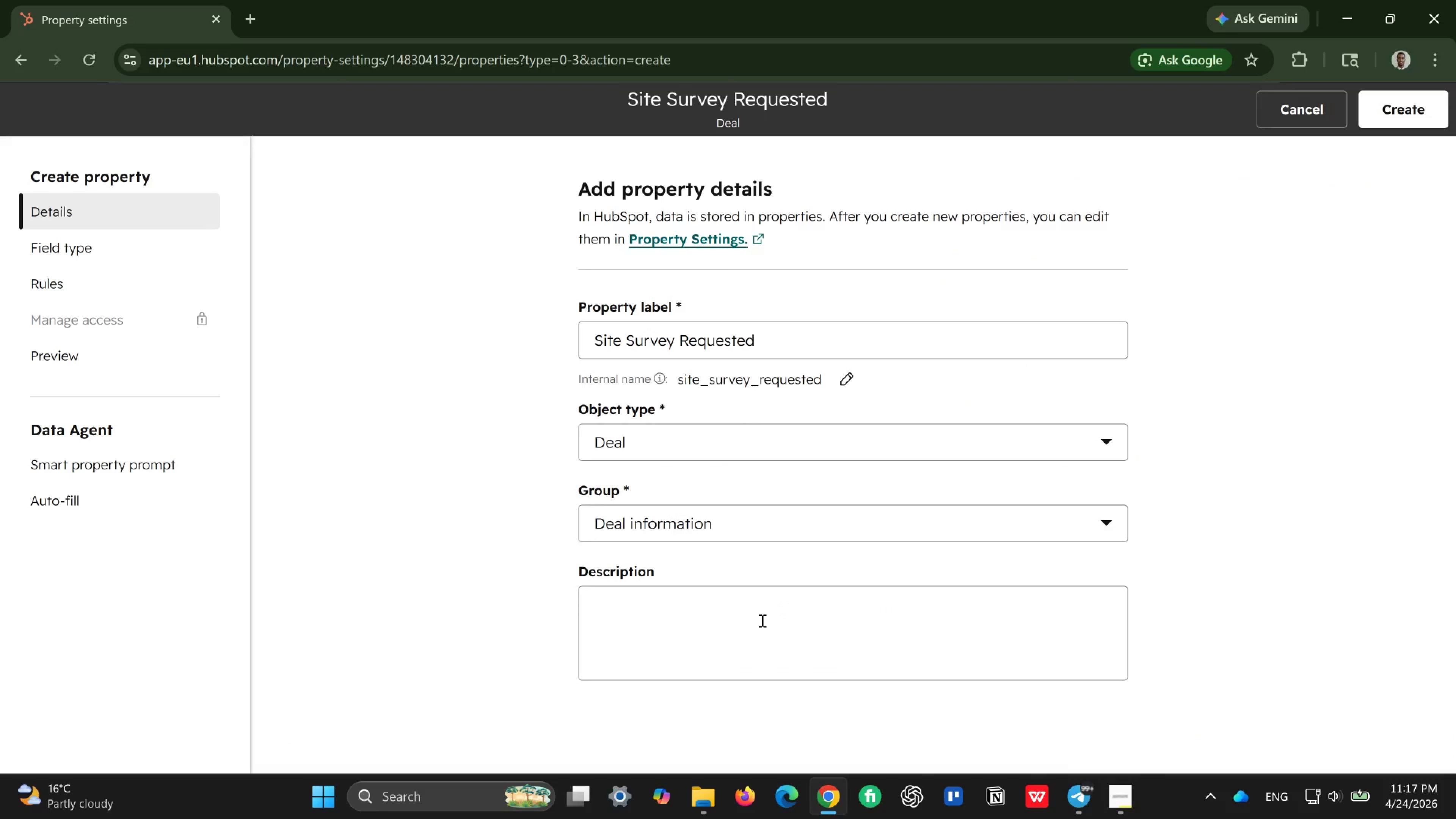 
left_click([761, 620])
 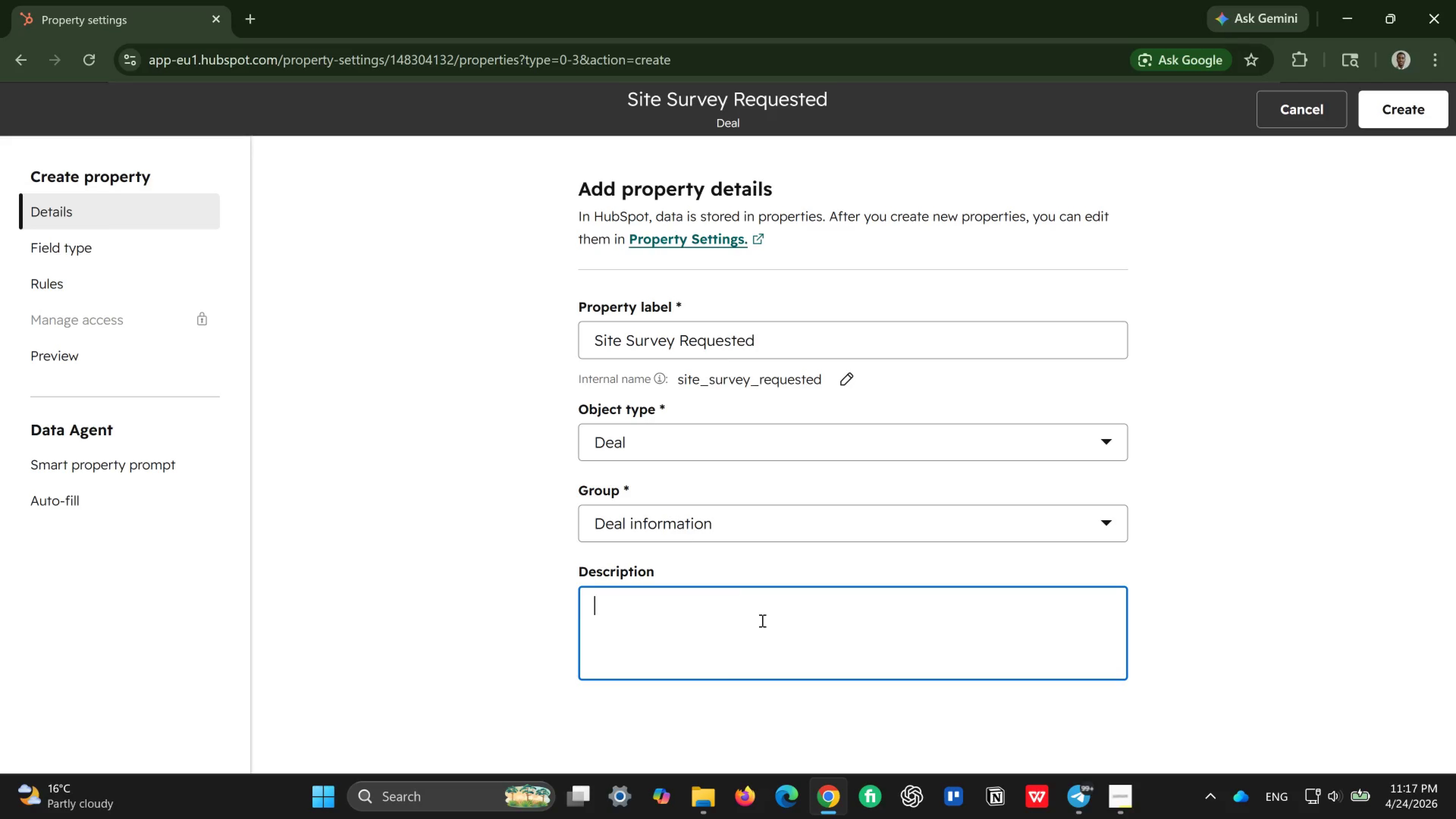 
wait(11.23)
 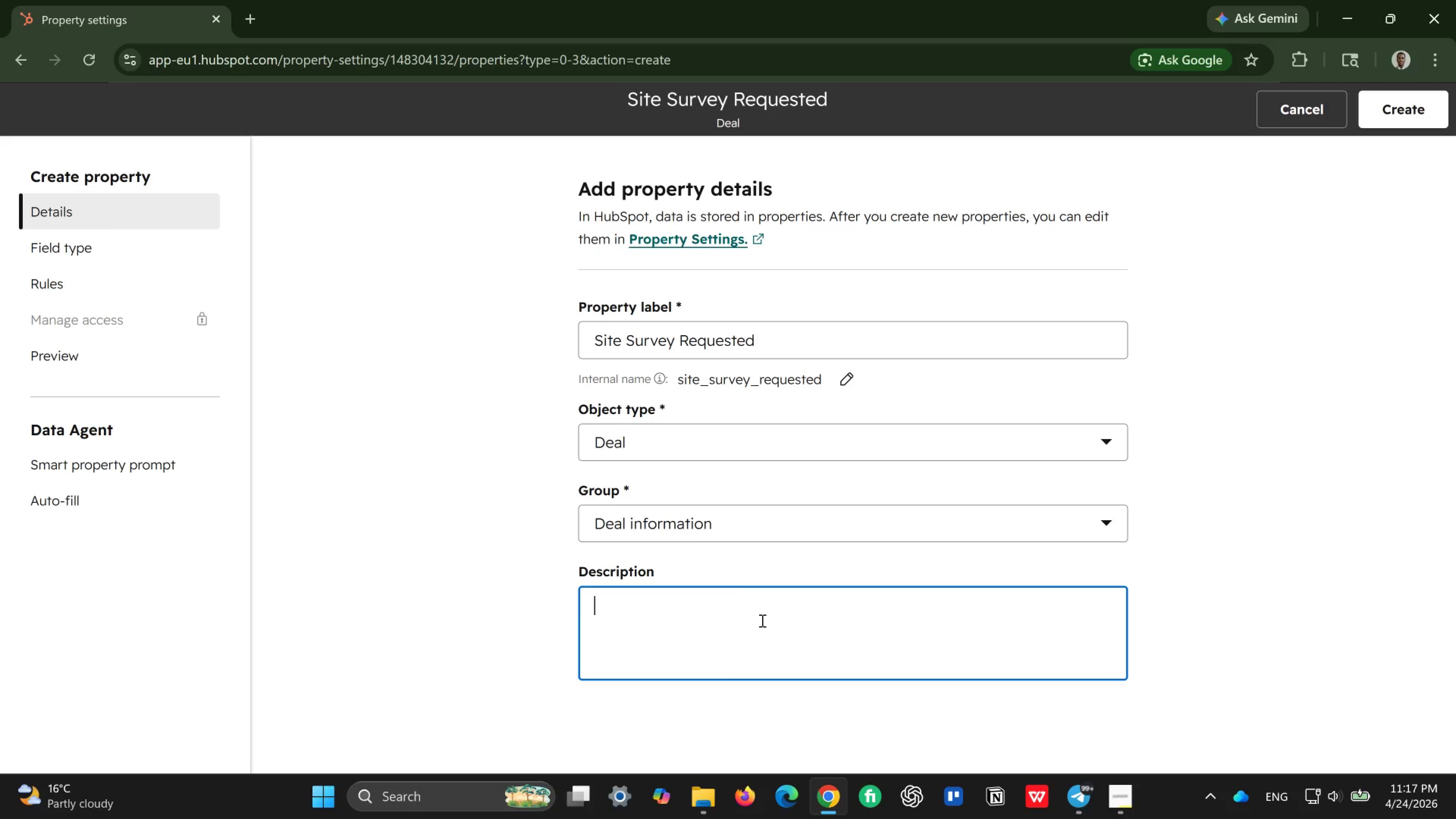 
type(Boolean property capturing the number of vehicles in a fleet, used for lead scoring and priorittization.)
 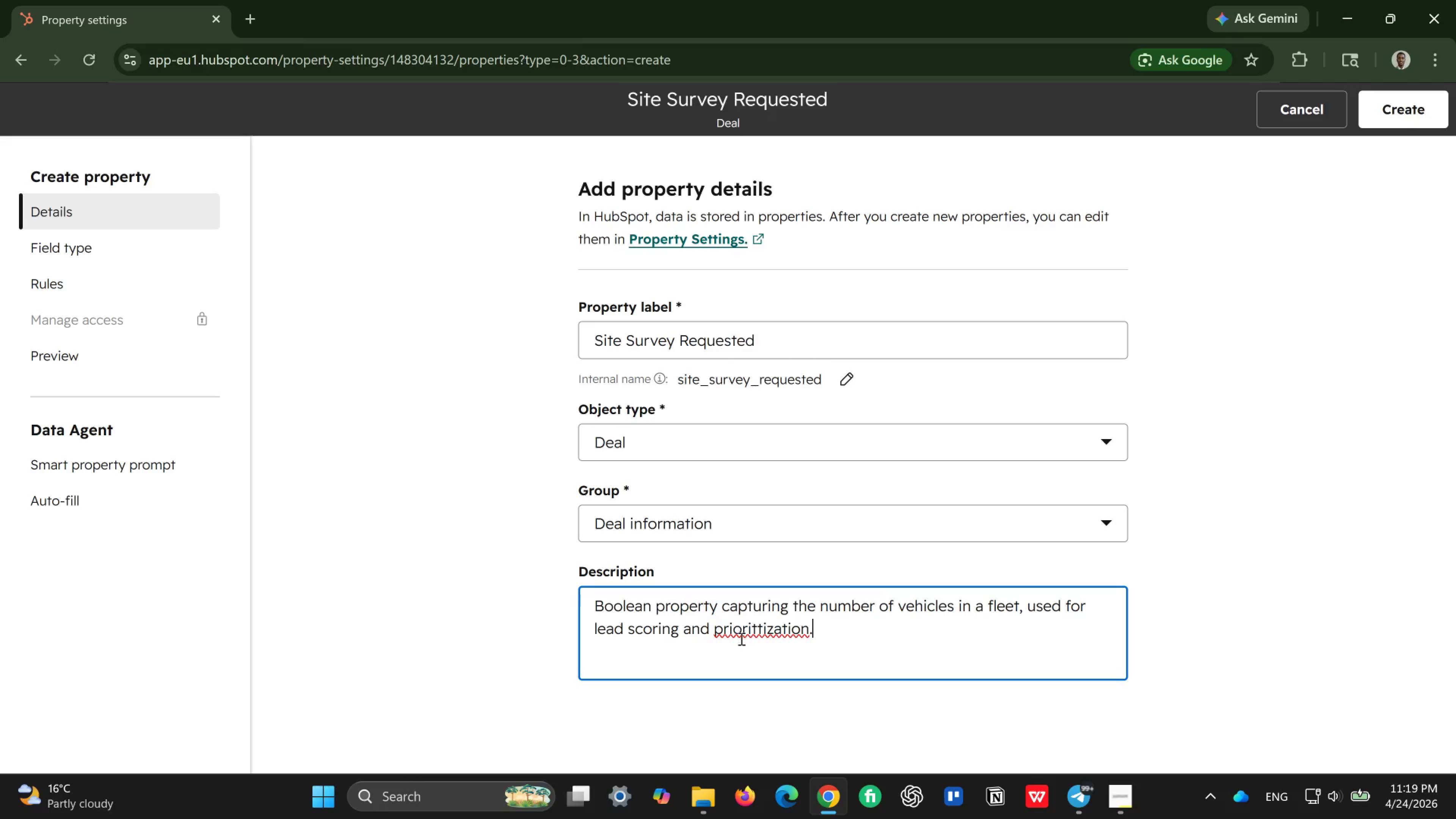 
wait(7.21)
 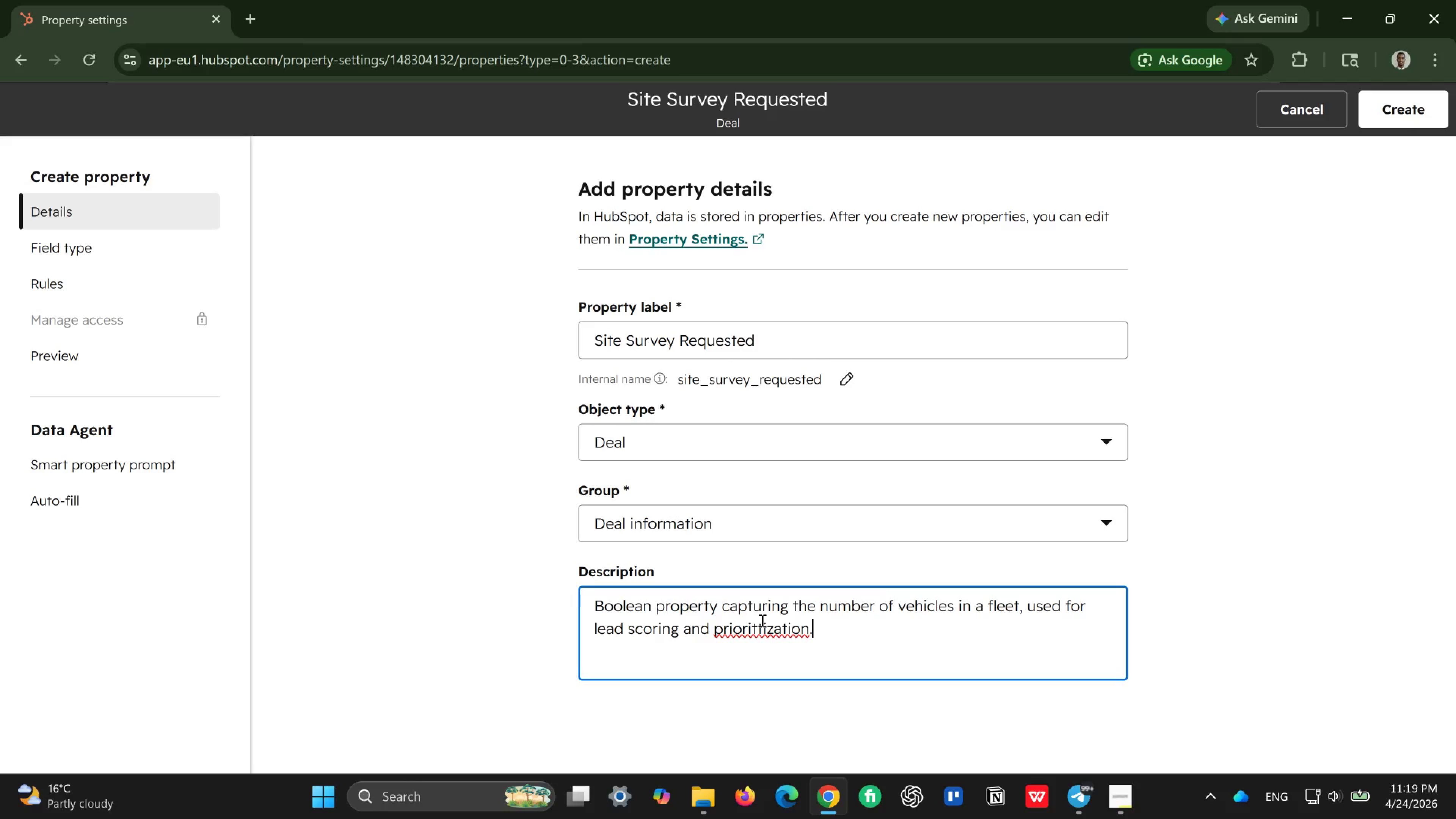 
left_click([755, 632])
 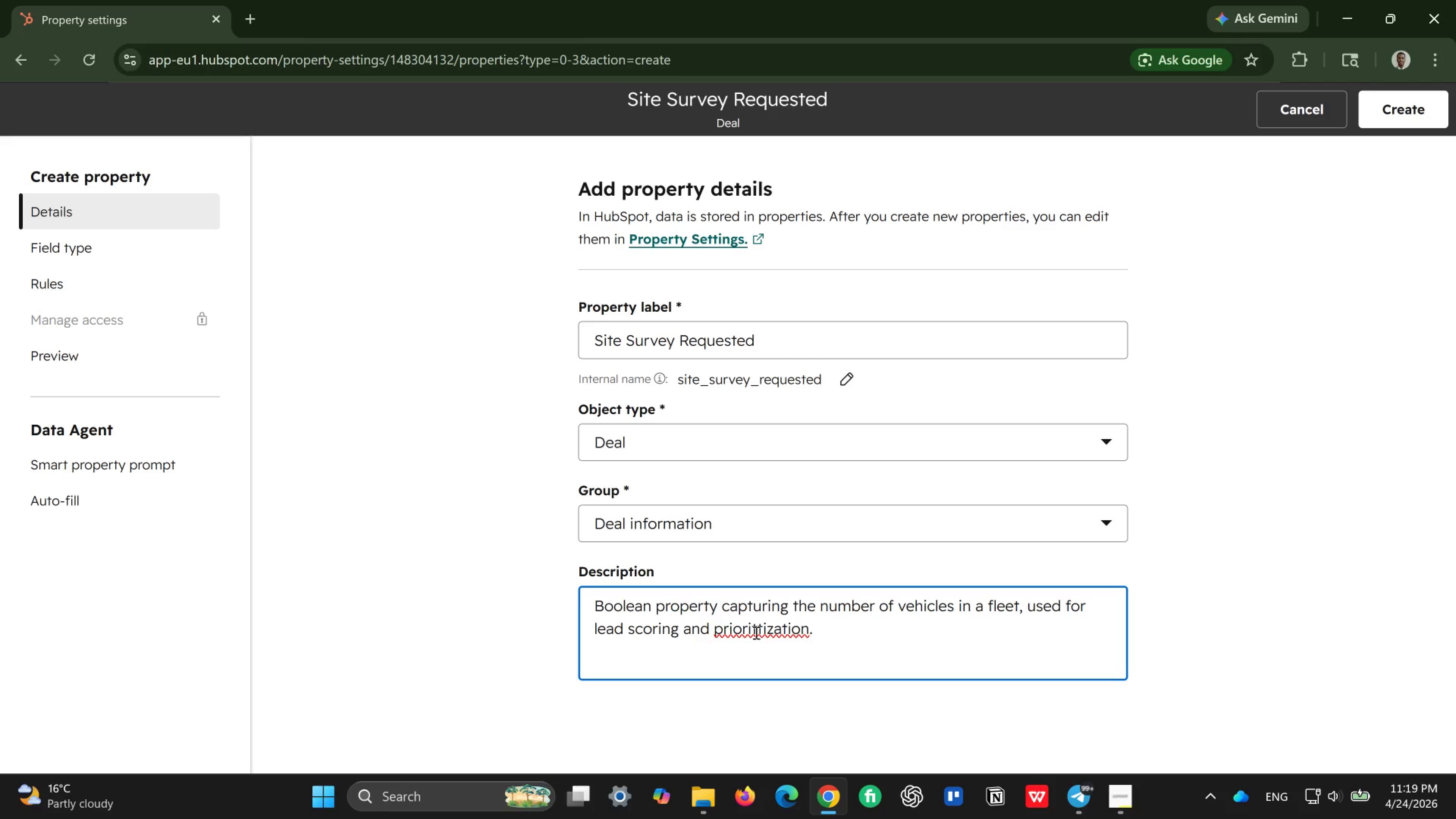 
key(Backspace)
 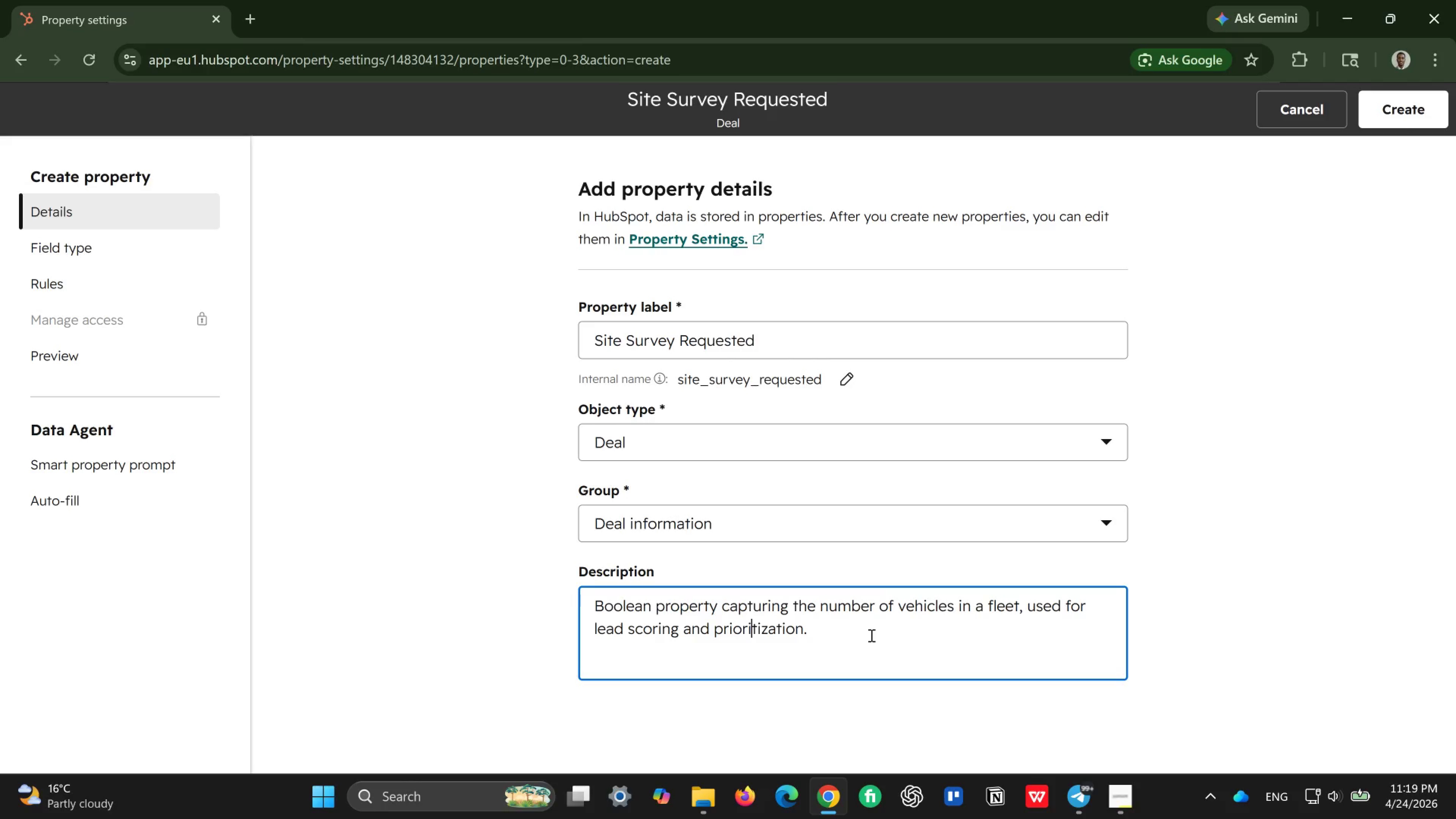 
left_click([871, 635])
 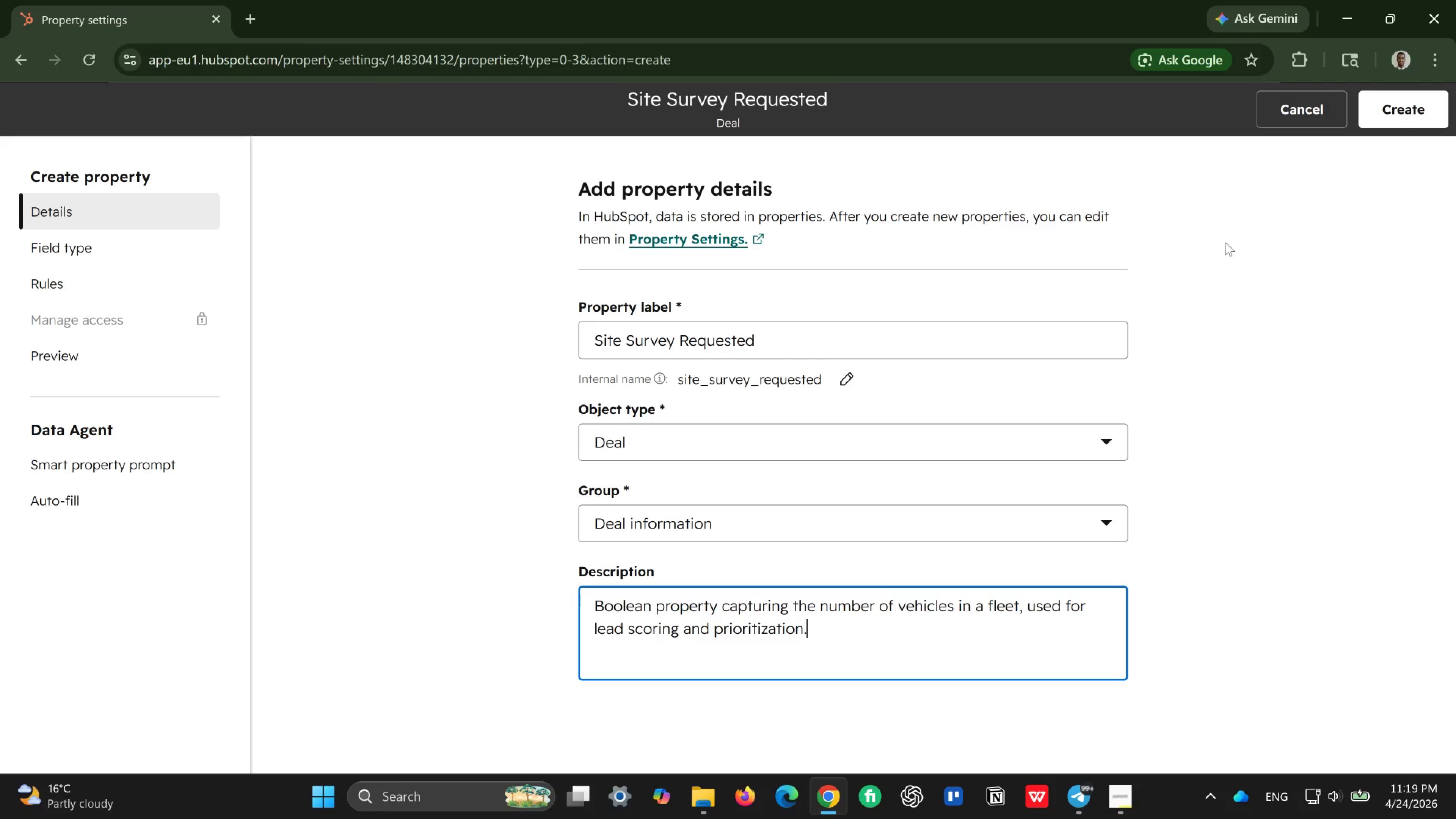 
left_click([1411, 102])
 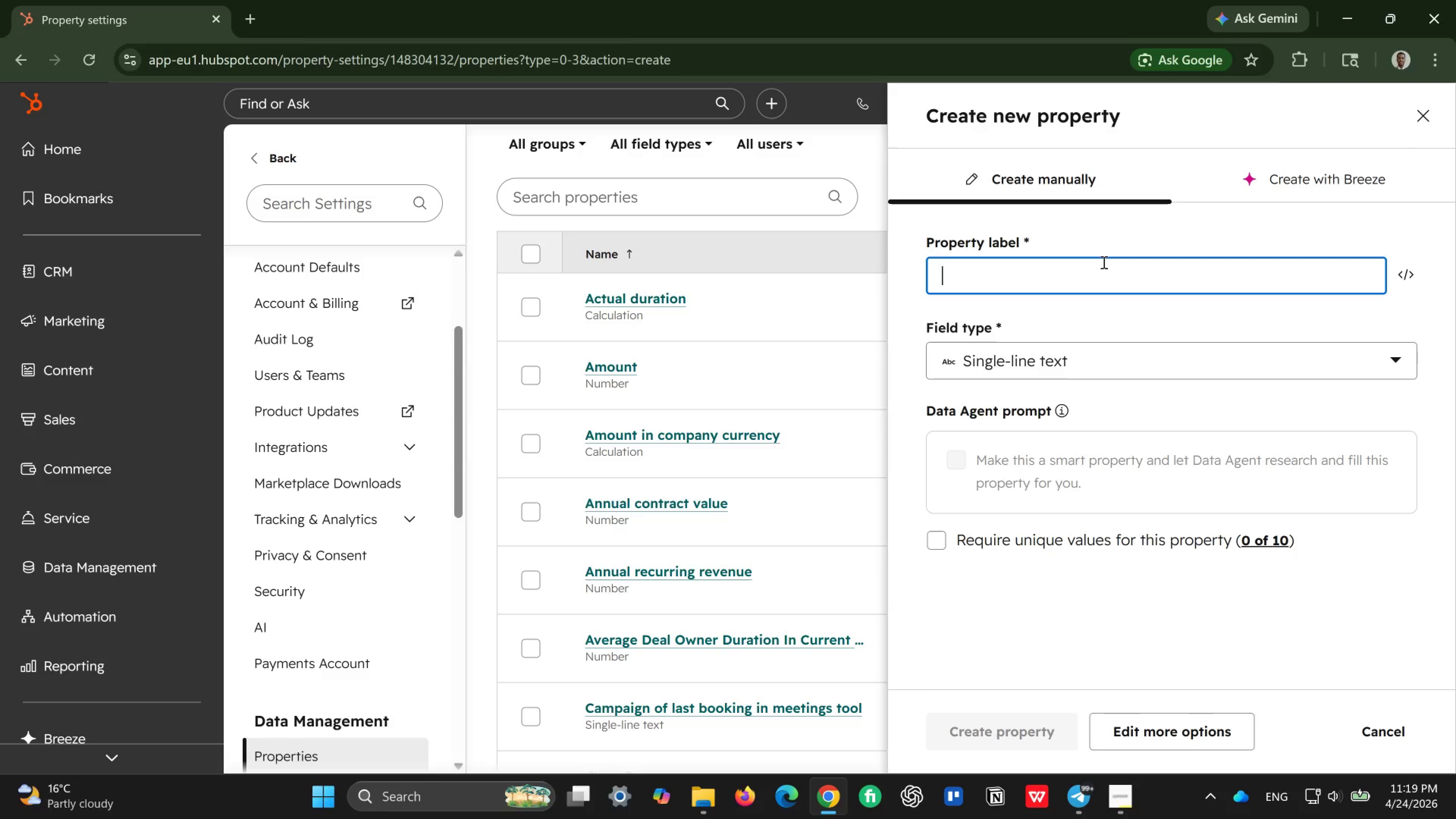 
wait(20.51)
 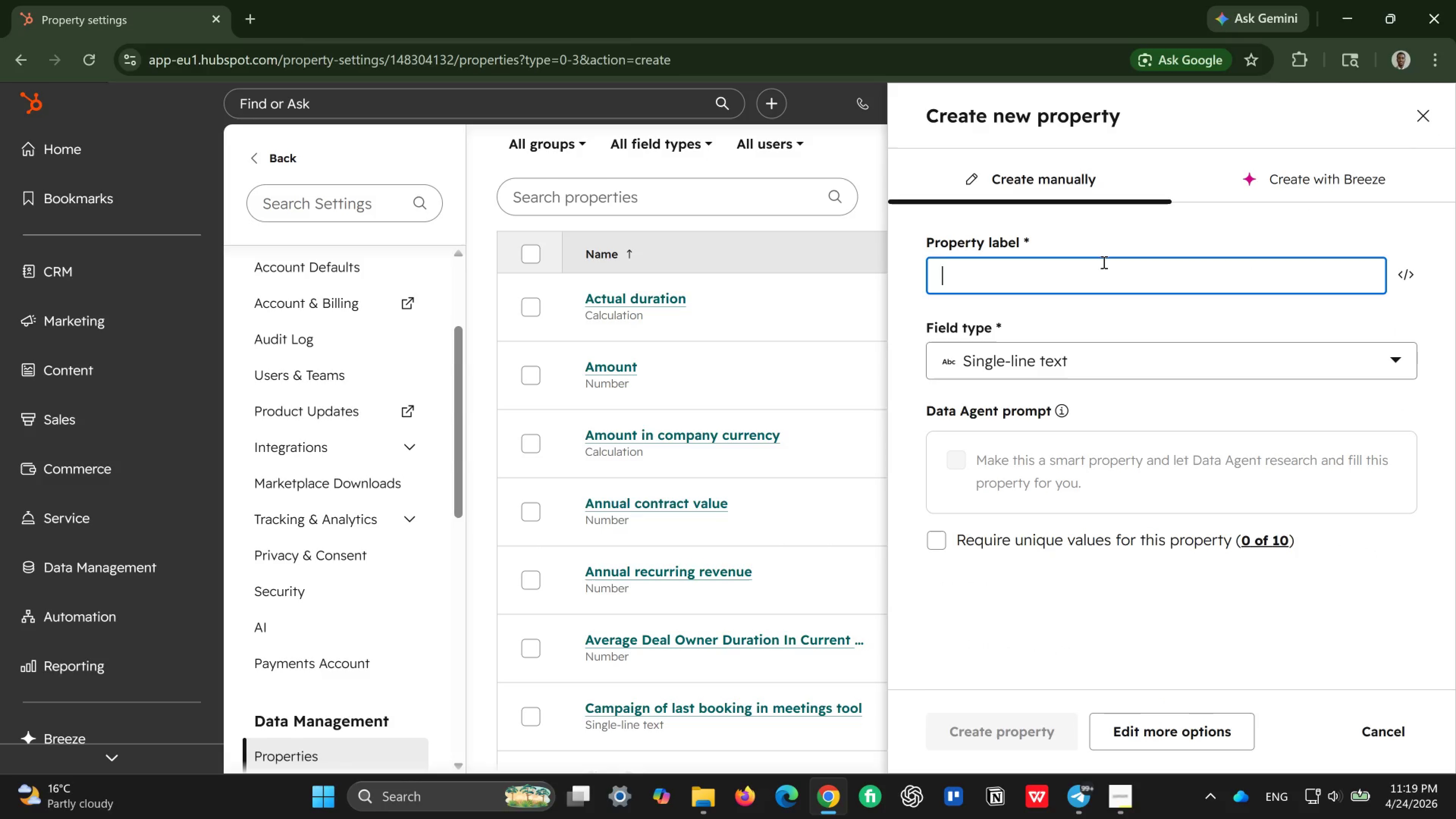 
type(Fleet Size)
 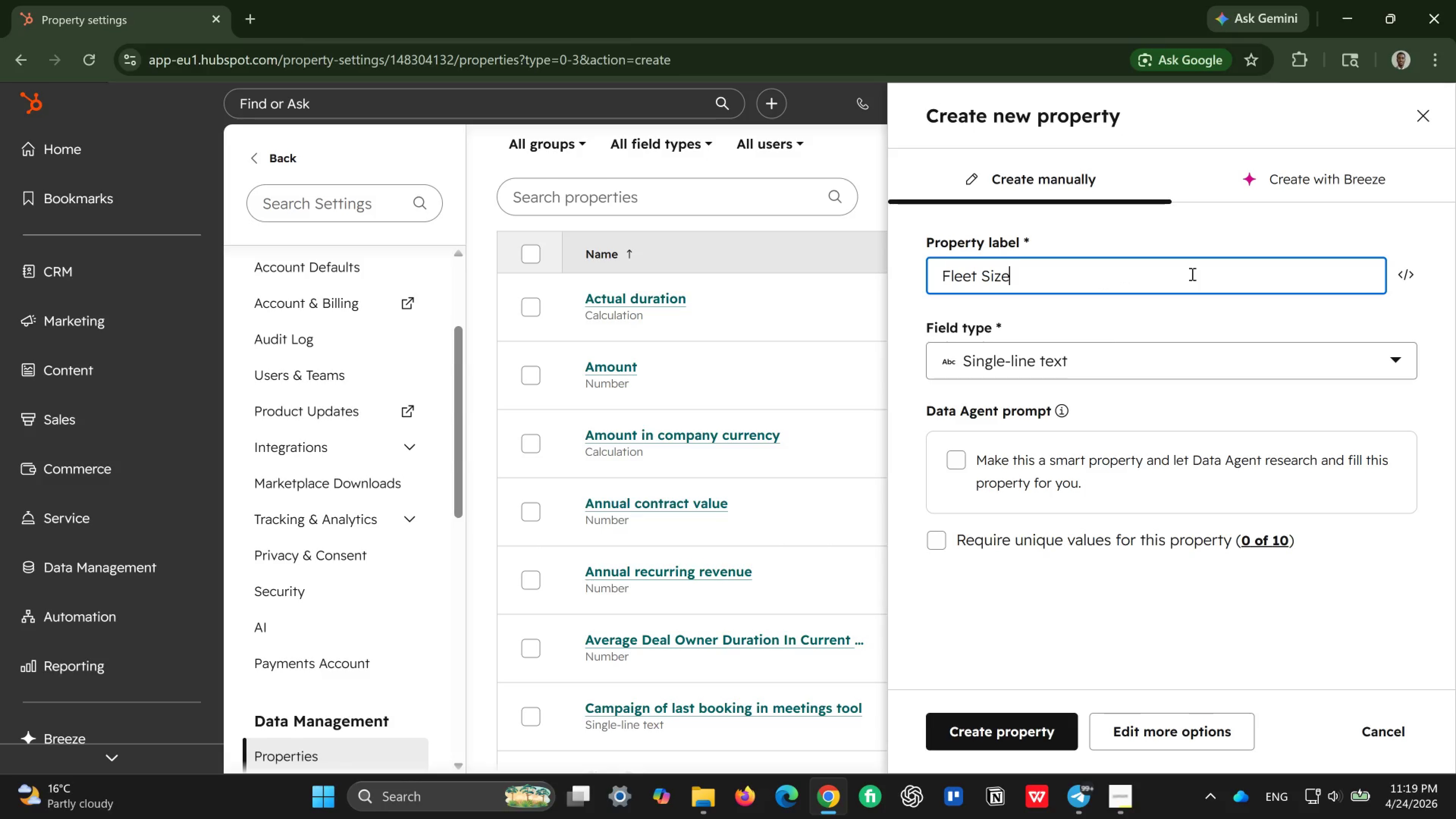 
left_click([1177, 358])
 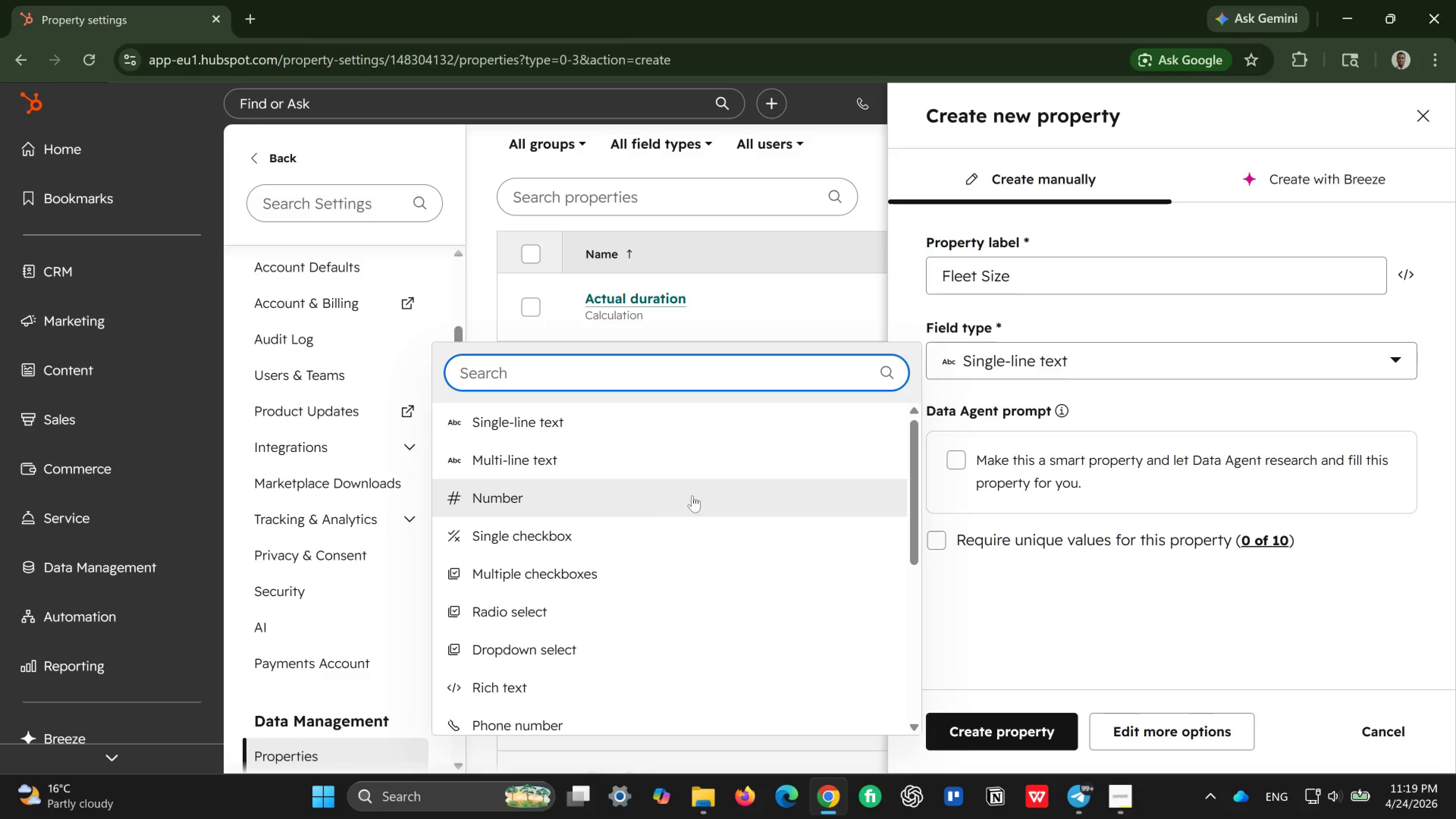 
left_click([667, 496])
 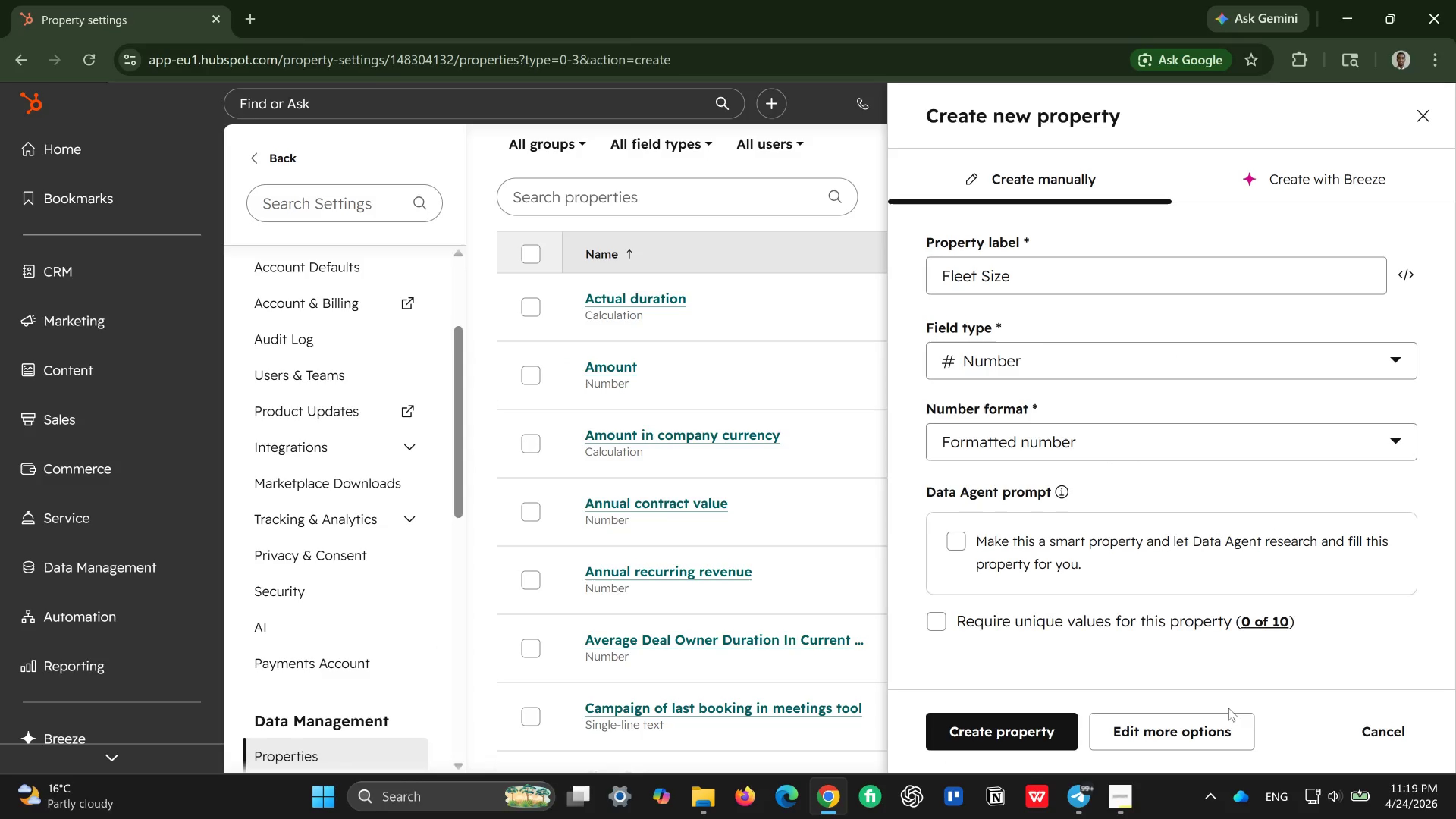 
left_click([1171, 731])
 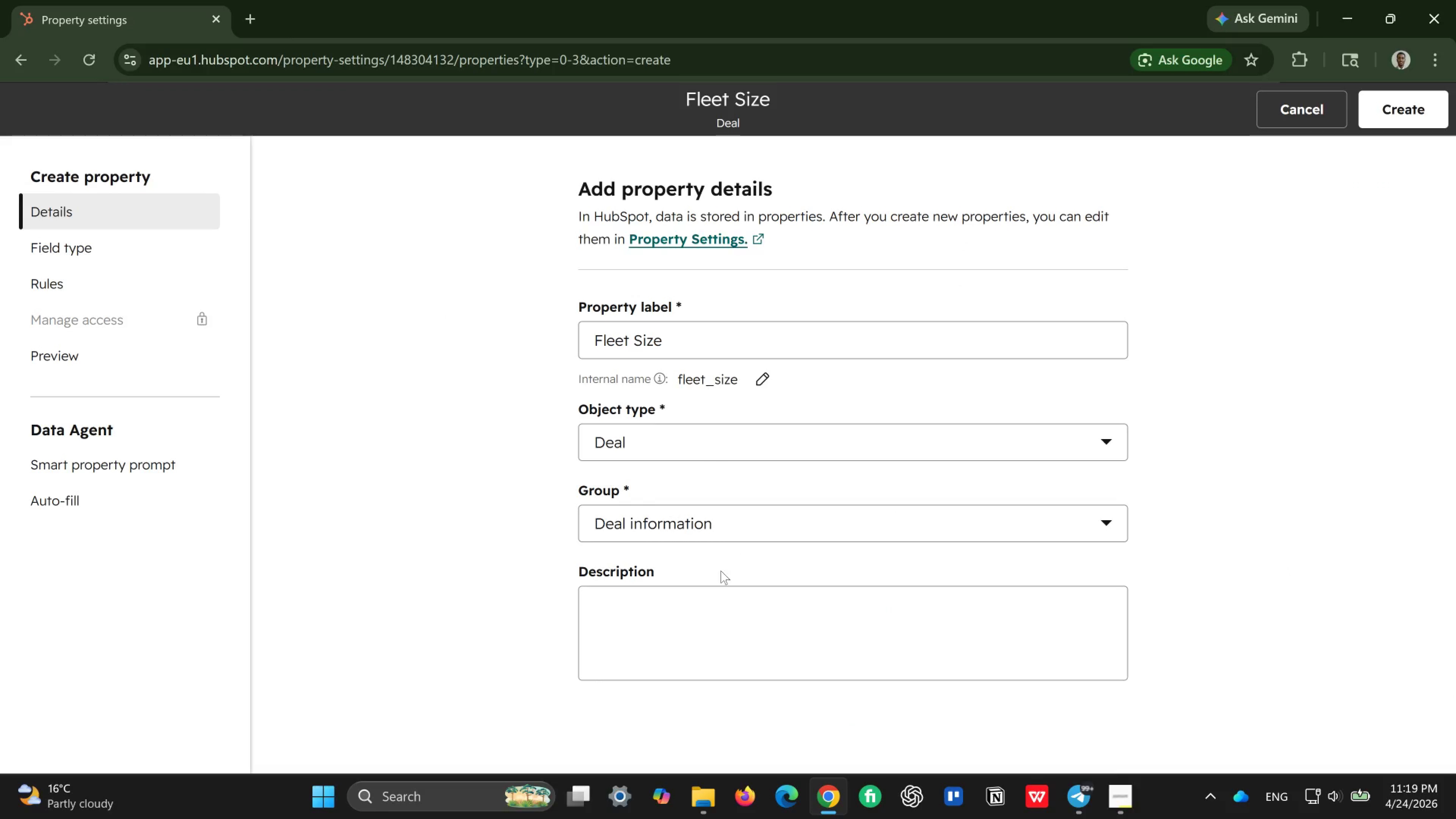 
left_click([718, 608])
 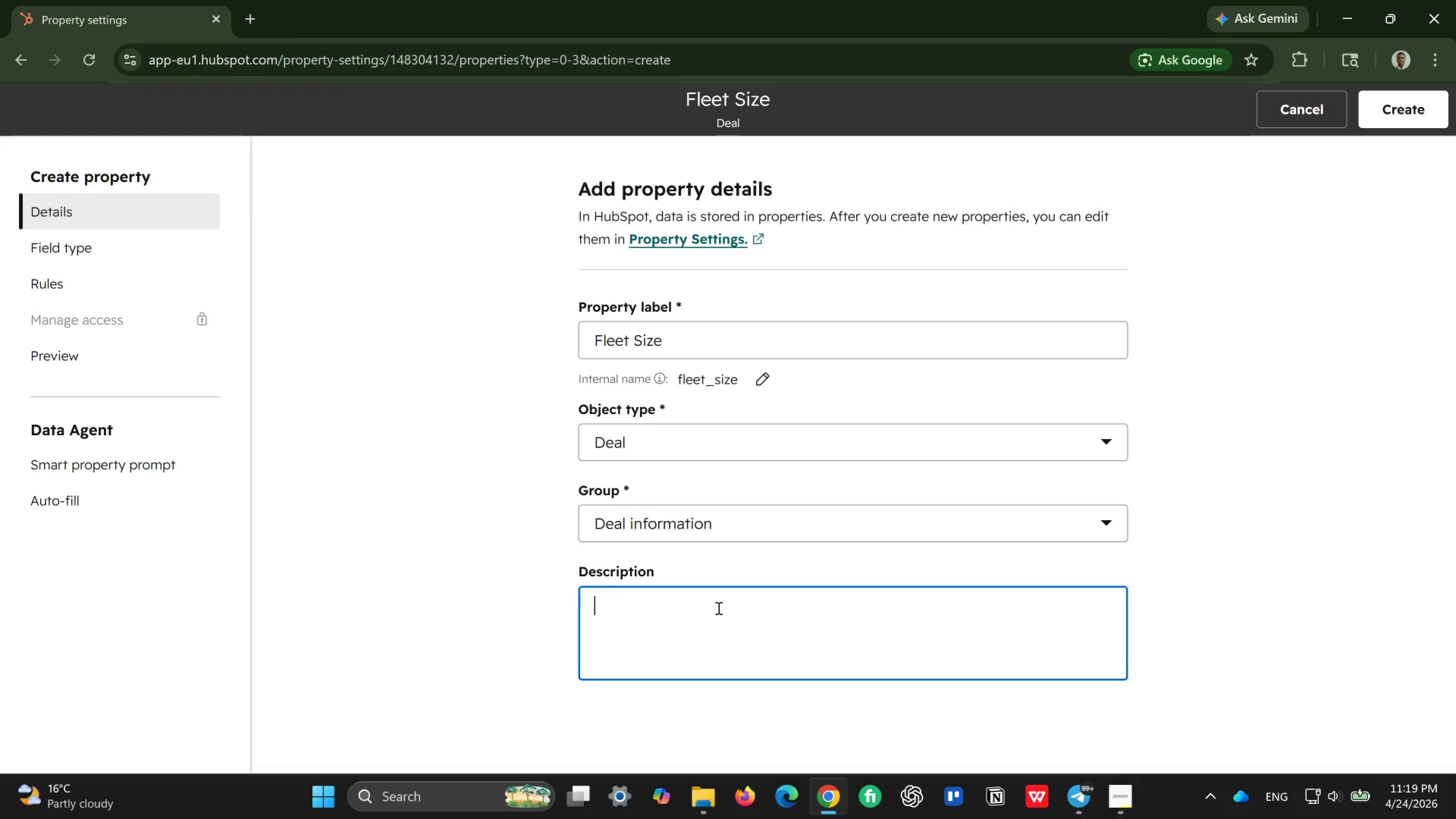 
wait(5.71)
 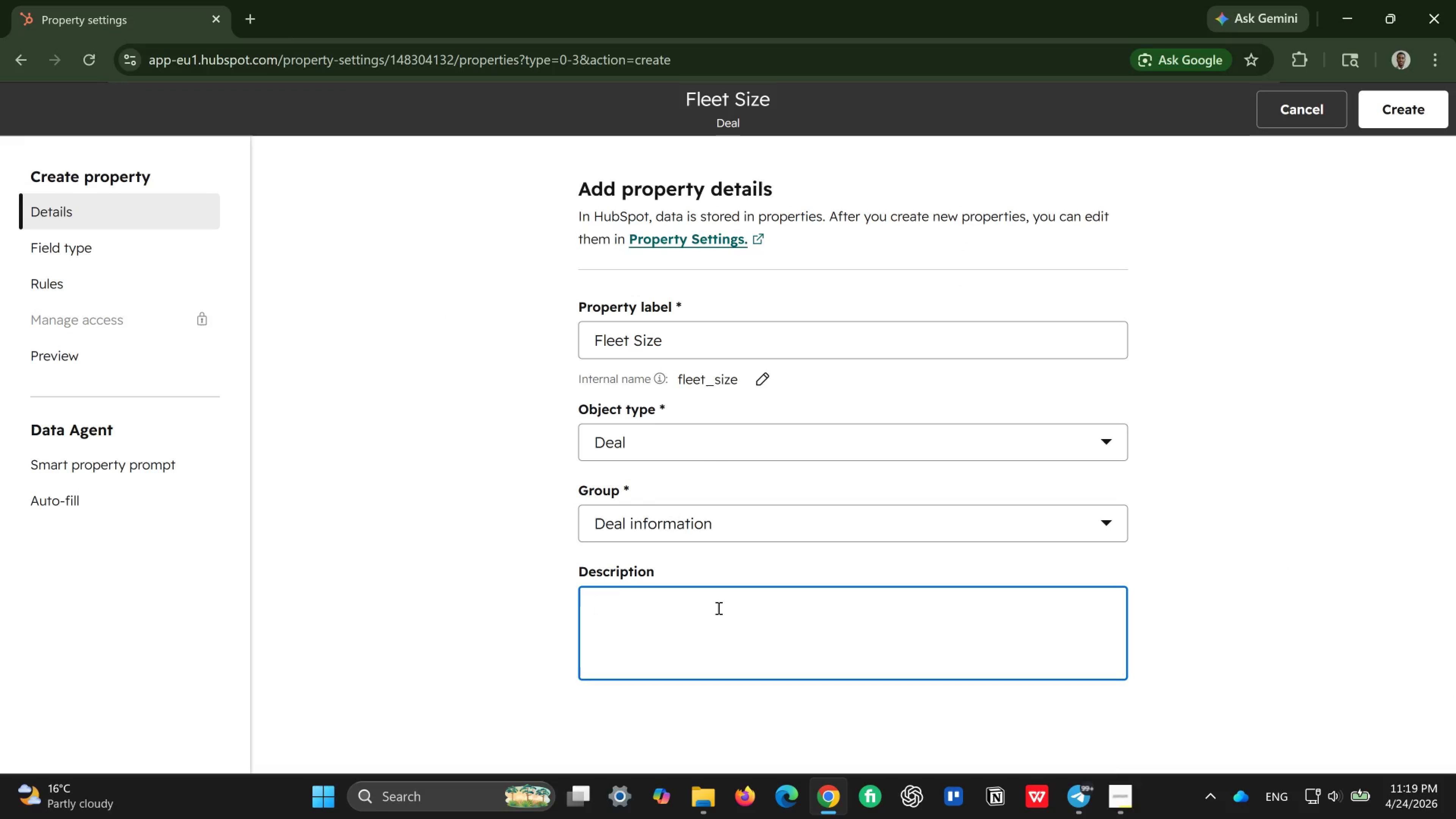 
type(Numeric propr)
key(Backspace)
type(erty indicating )
 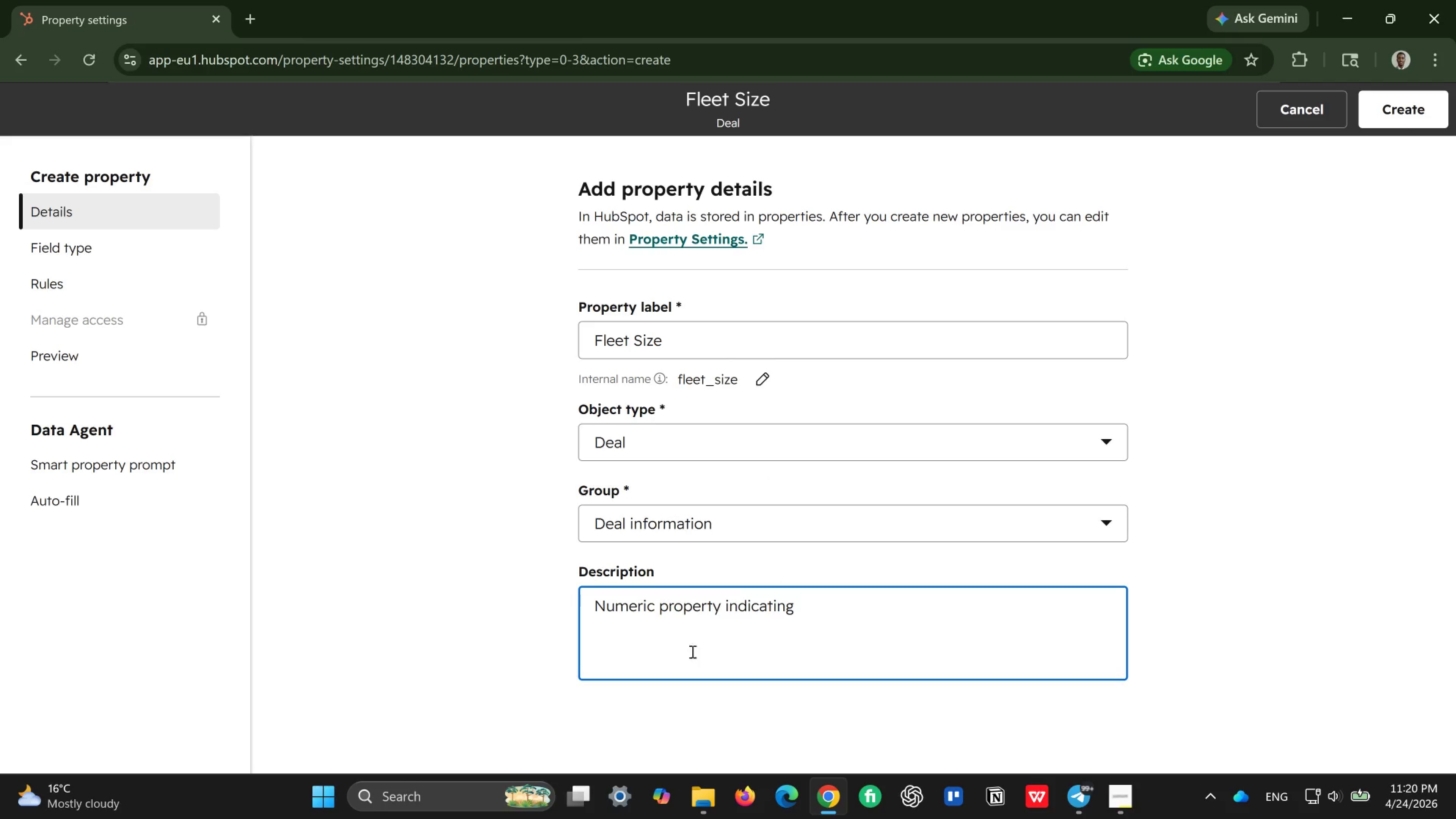 
wait(36.36)
 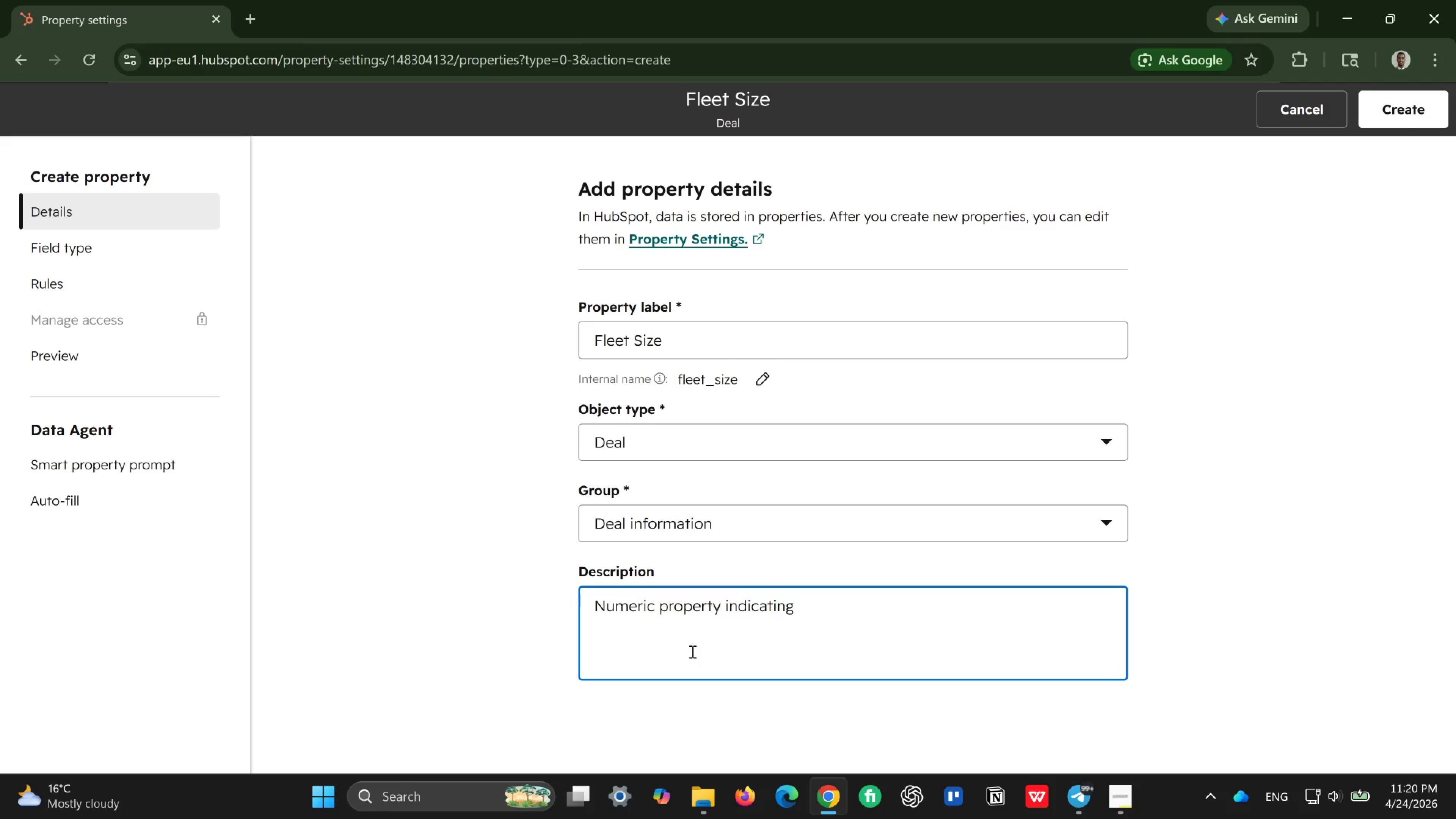 
key(Backspace)
key(Backspace)
key(Backspace)
key(Backspace)
key(Backspace)
key(Backspace)
key(Backspace)
key(Backspace)
key(Backspace)
key(Backspace)
key(Backspace)
type(capturimg the)
key(Backspace)
key(Backspace)
key(Backspace)
key(Backspace)
key(Backspace)
key(Backspace)
type(ng the number of vehicles a fleet, used for lead scoring and prioritization.)
 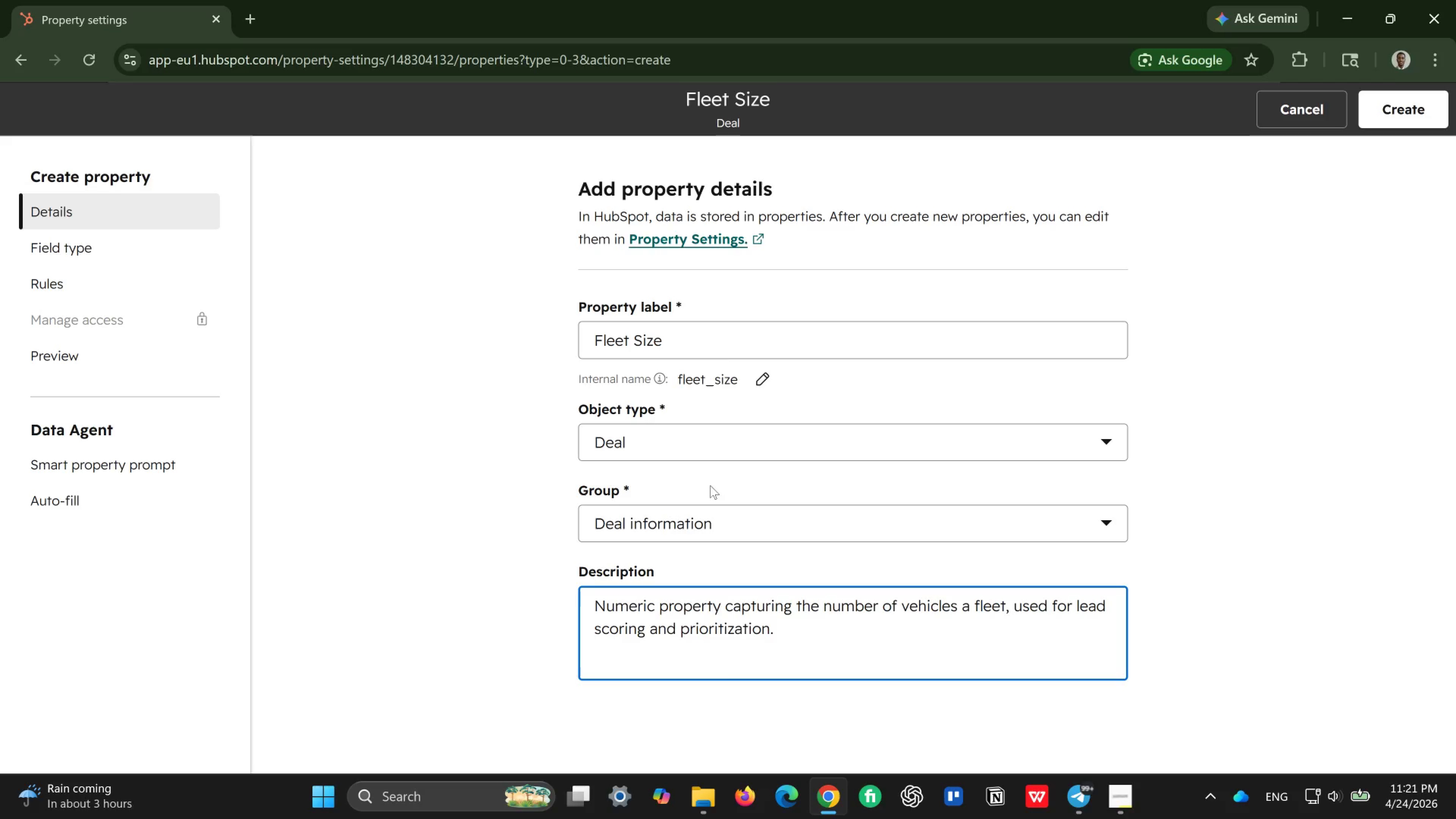 
wait(6.2)
 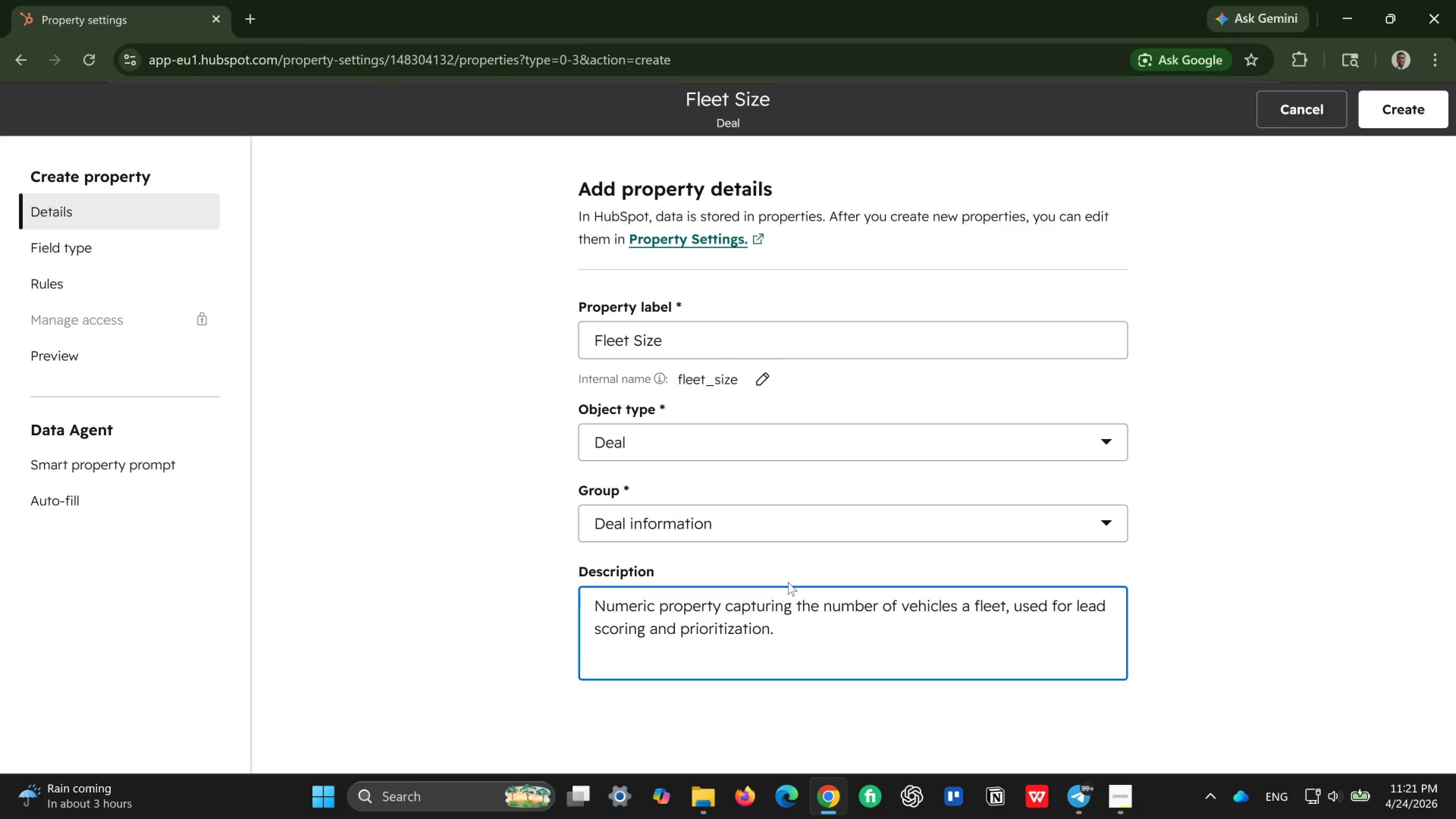 
left_click([1410, 103])
 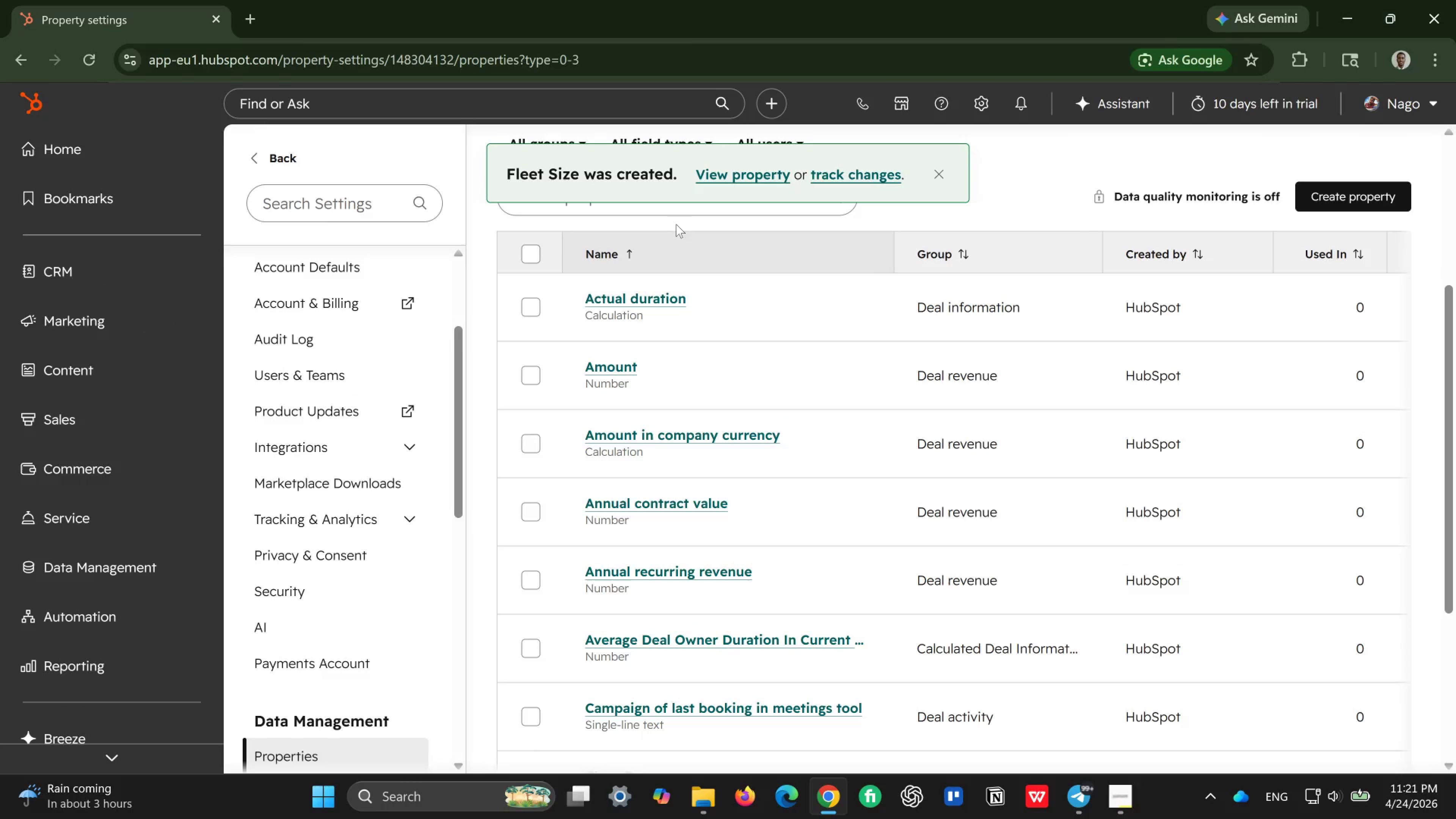 
scroll: coordinate [654, 364], scroll_direction: up, amount: 3.0
 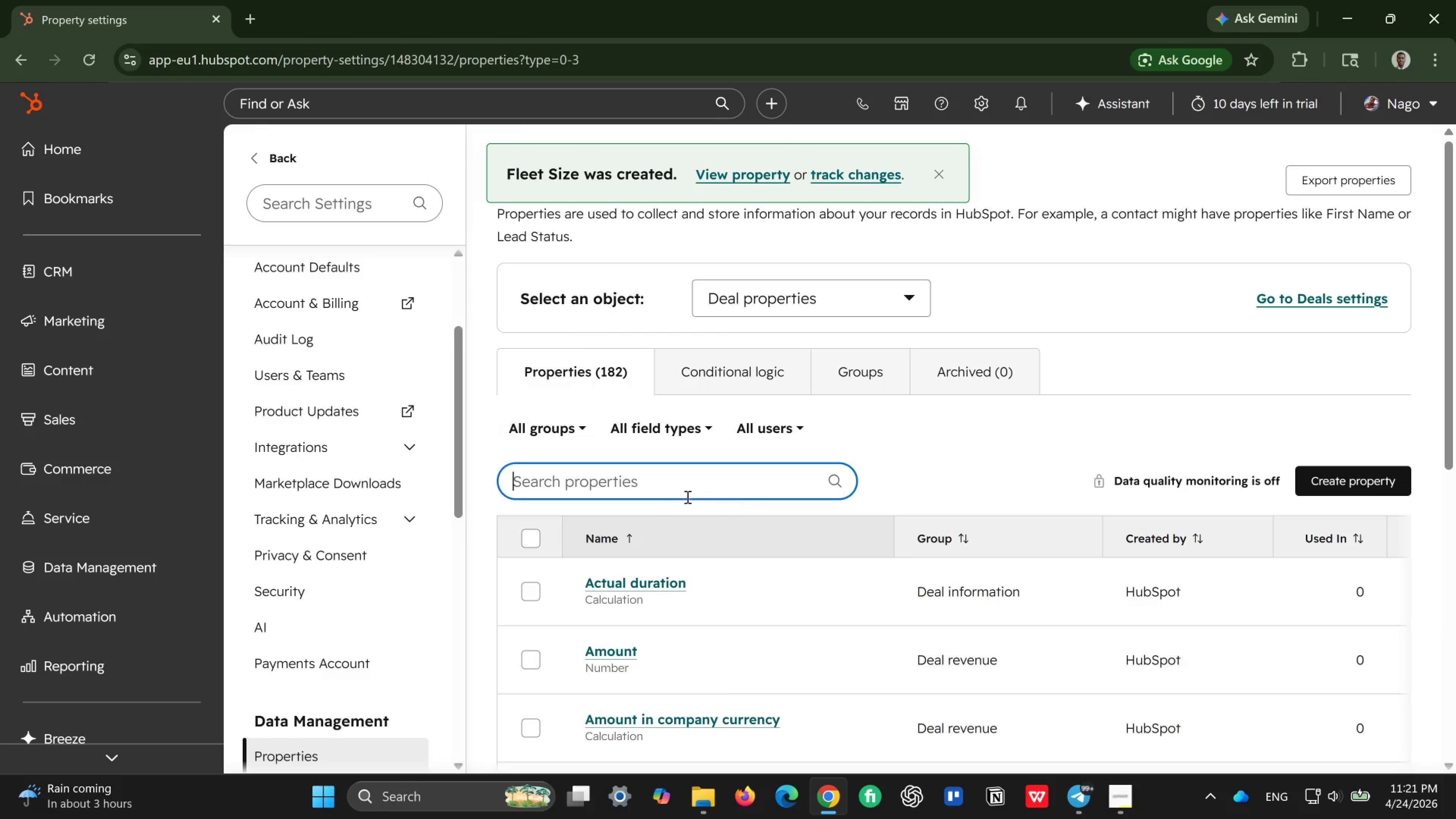 
left_click([687, 497])
 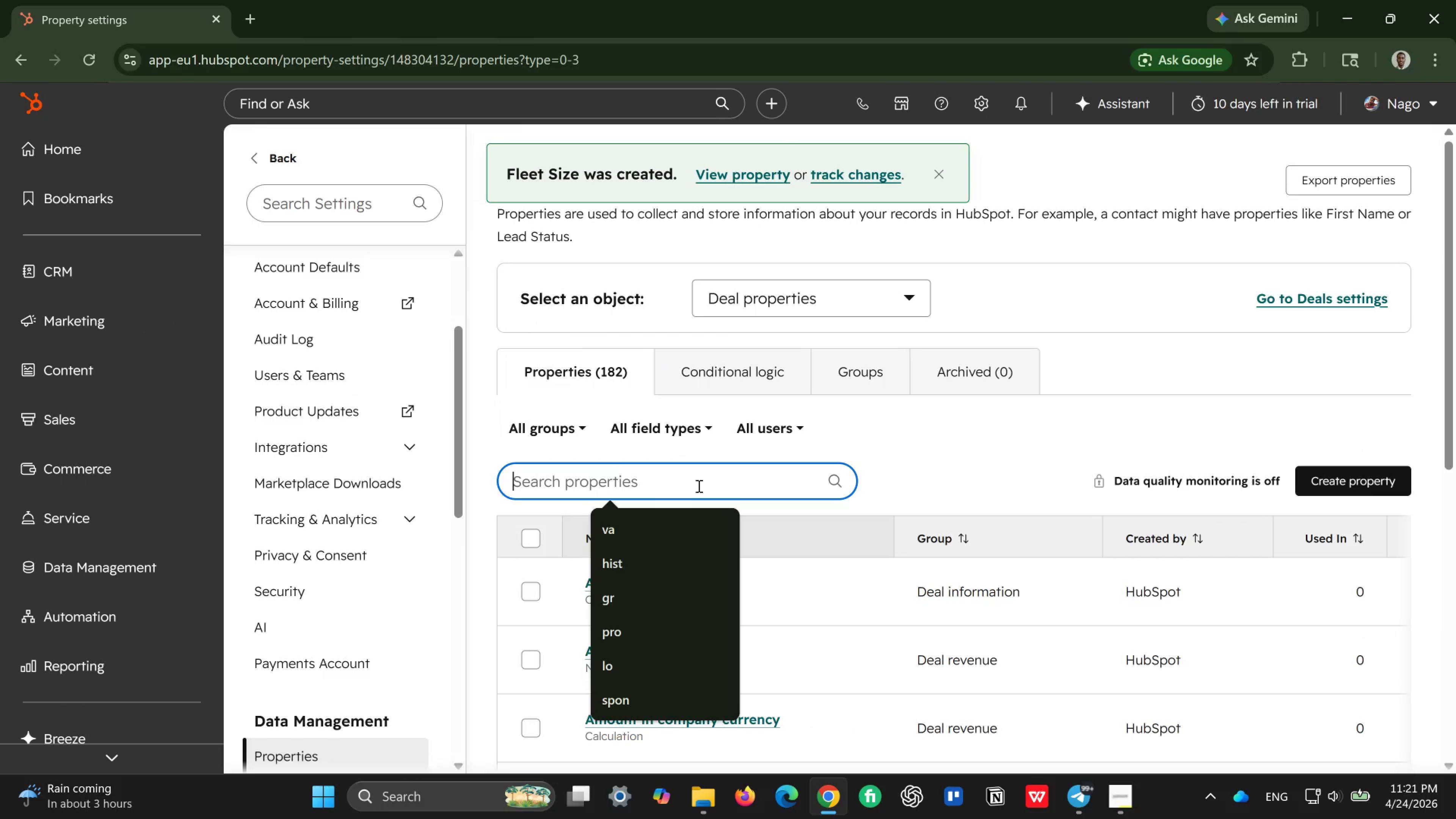 
type(surva)
key(Backspace)
 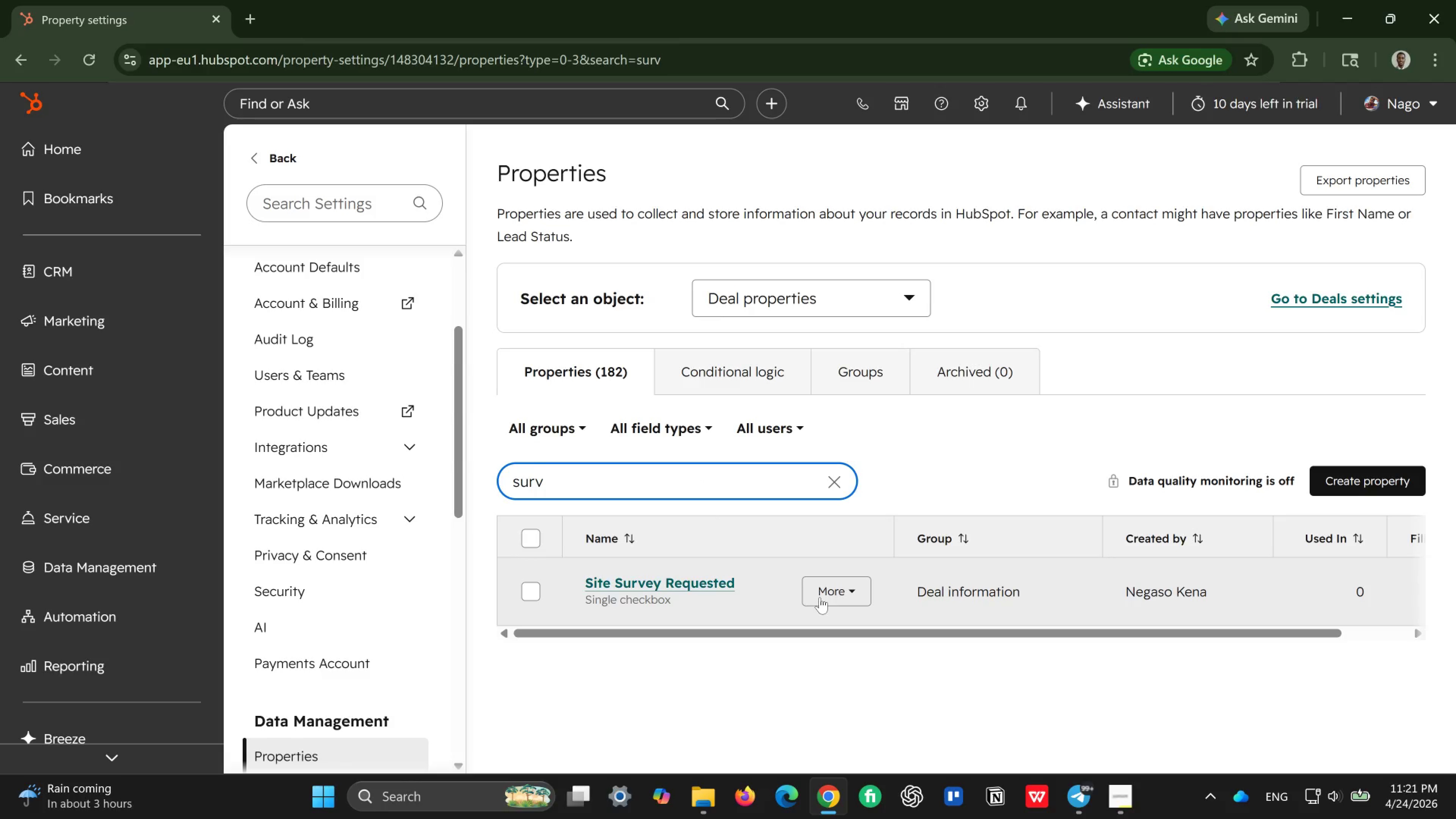 
left_click([711, 581])
 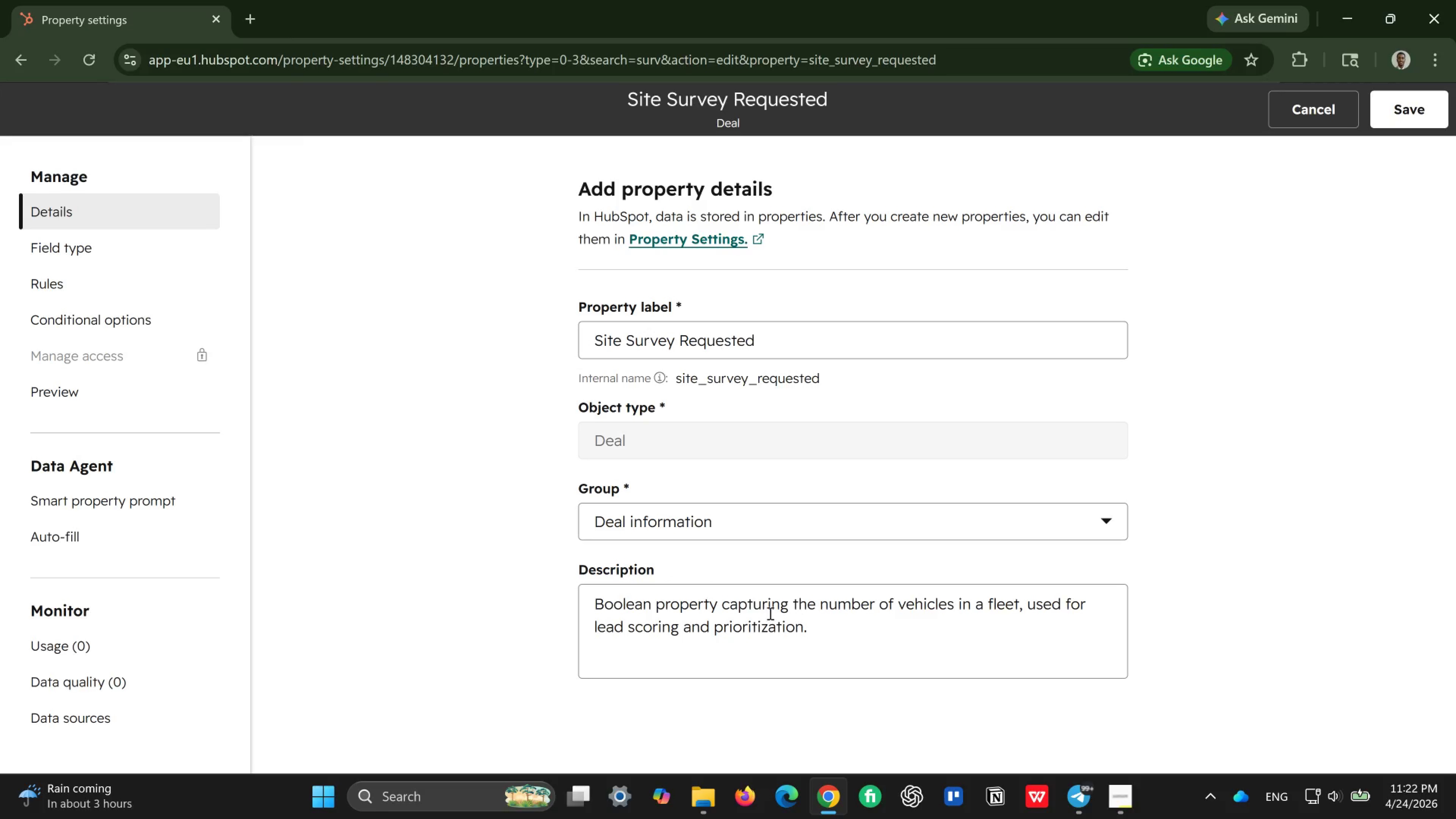 
wait(5.06)
 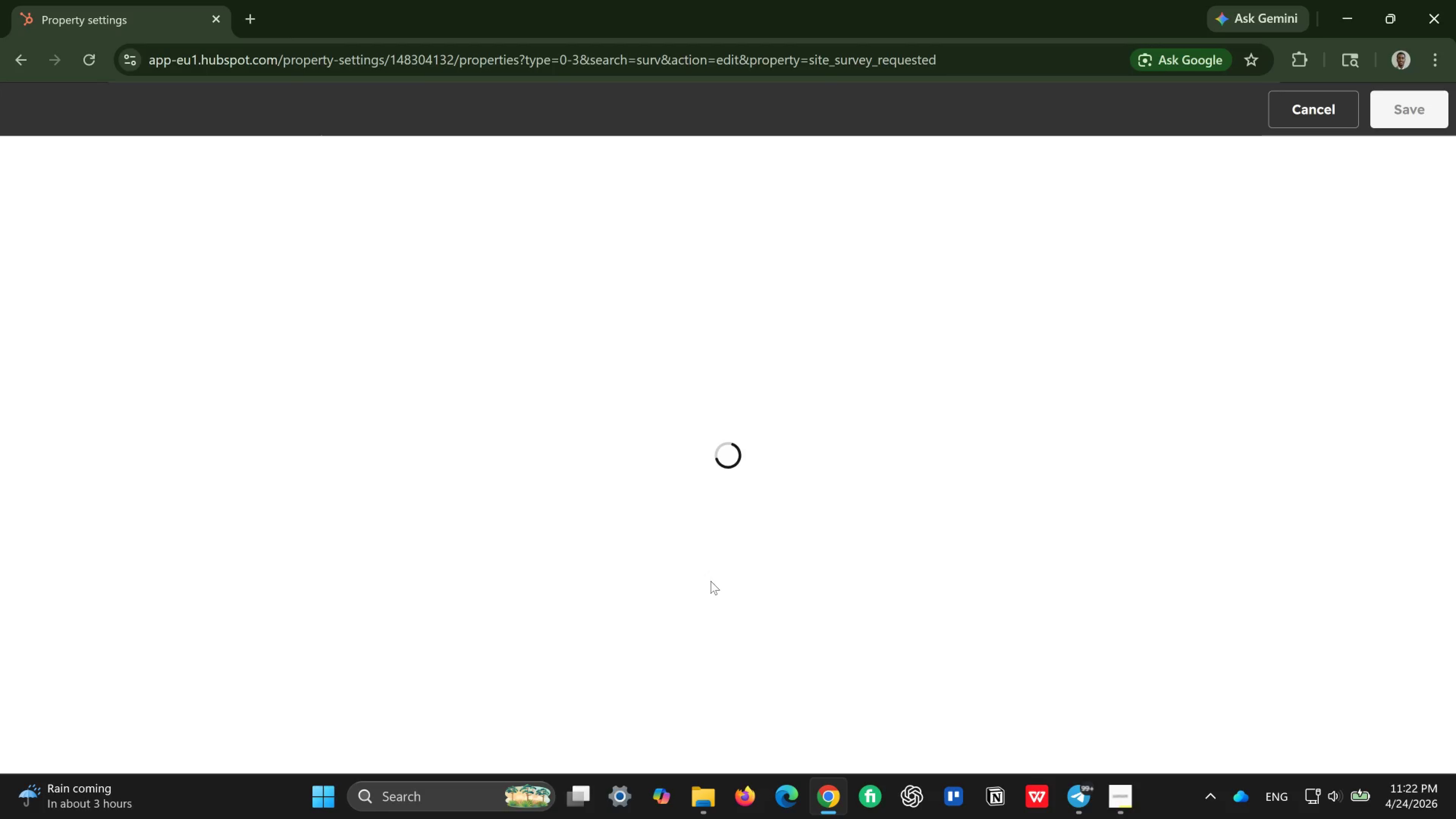 
left_click_drag(start_coordinate=[722, 606], to_coordinate=[828, 642])
 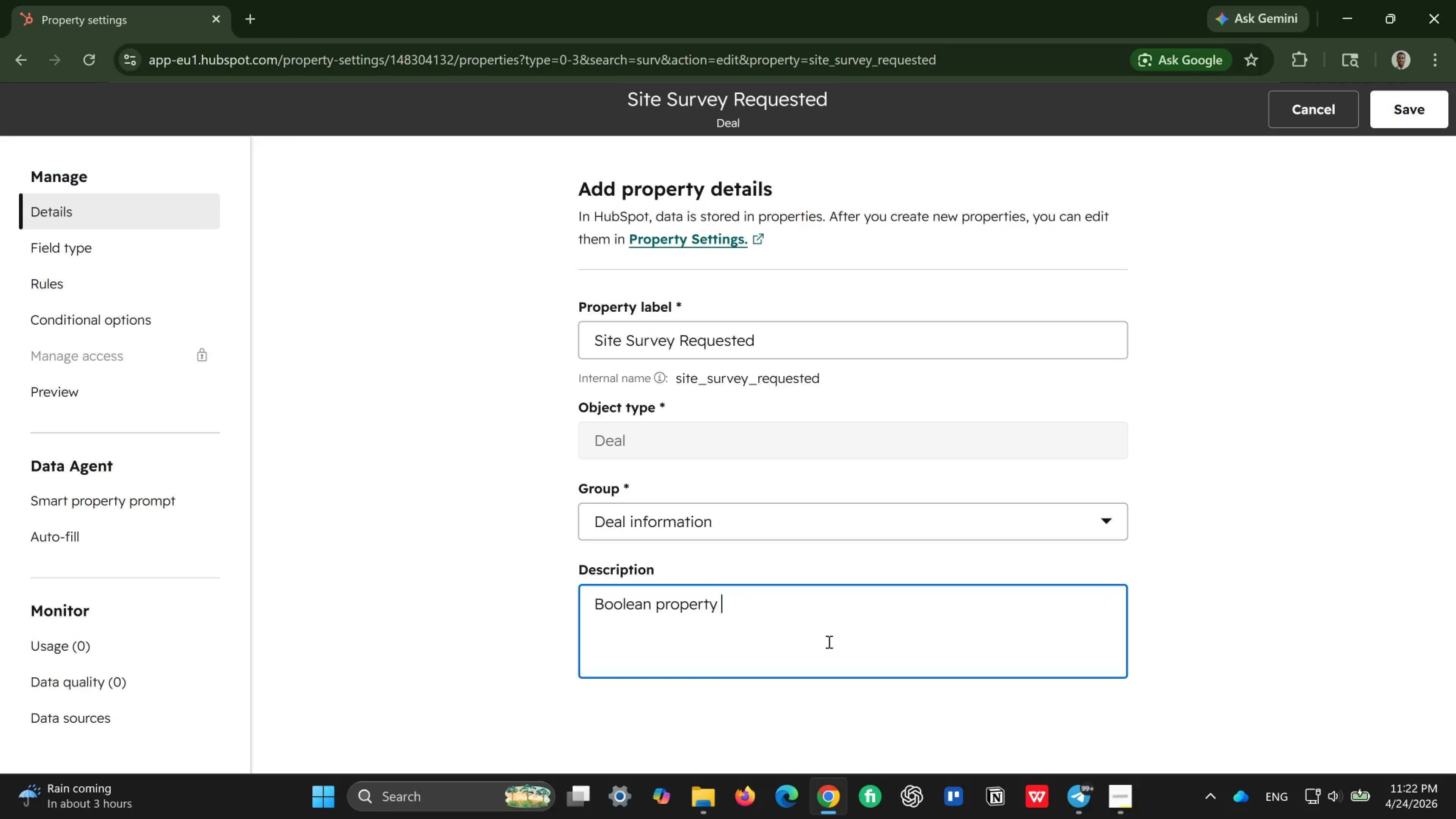 
key(Backspace)
type(indicating whether a site survey has been requested, contributing to leads )
key(Backspace)
key(Backspace)
type( score and pipeline stage readiness.)
 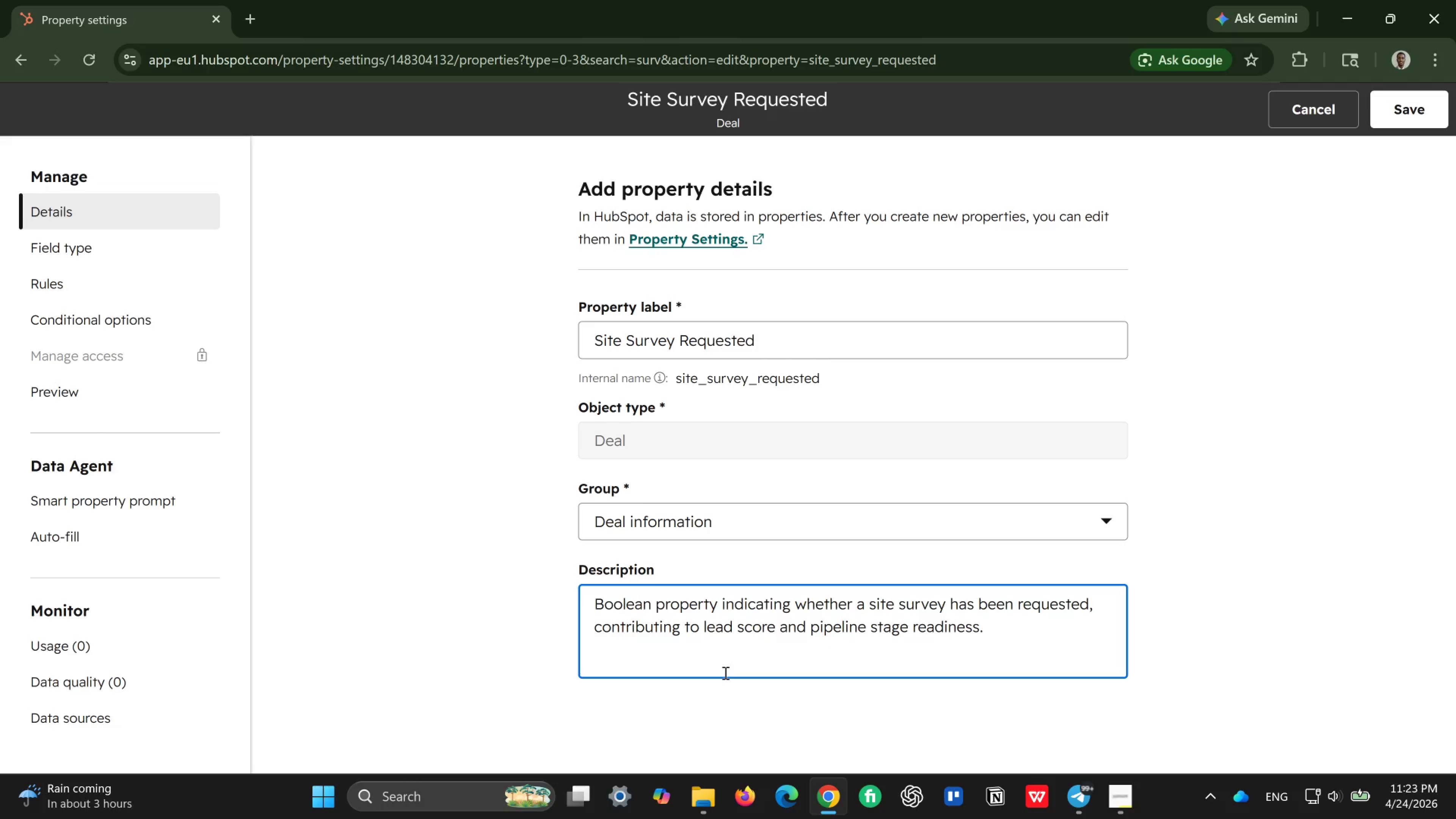 
wait(6.74)
 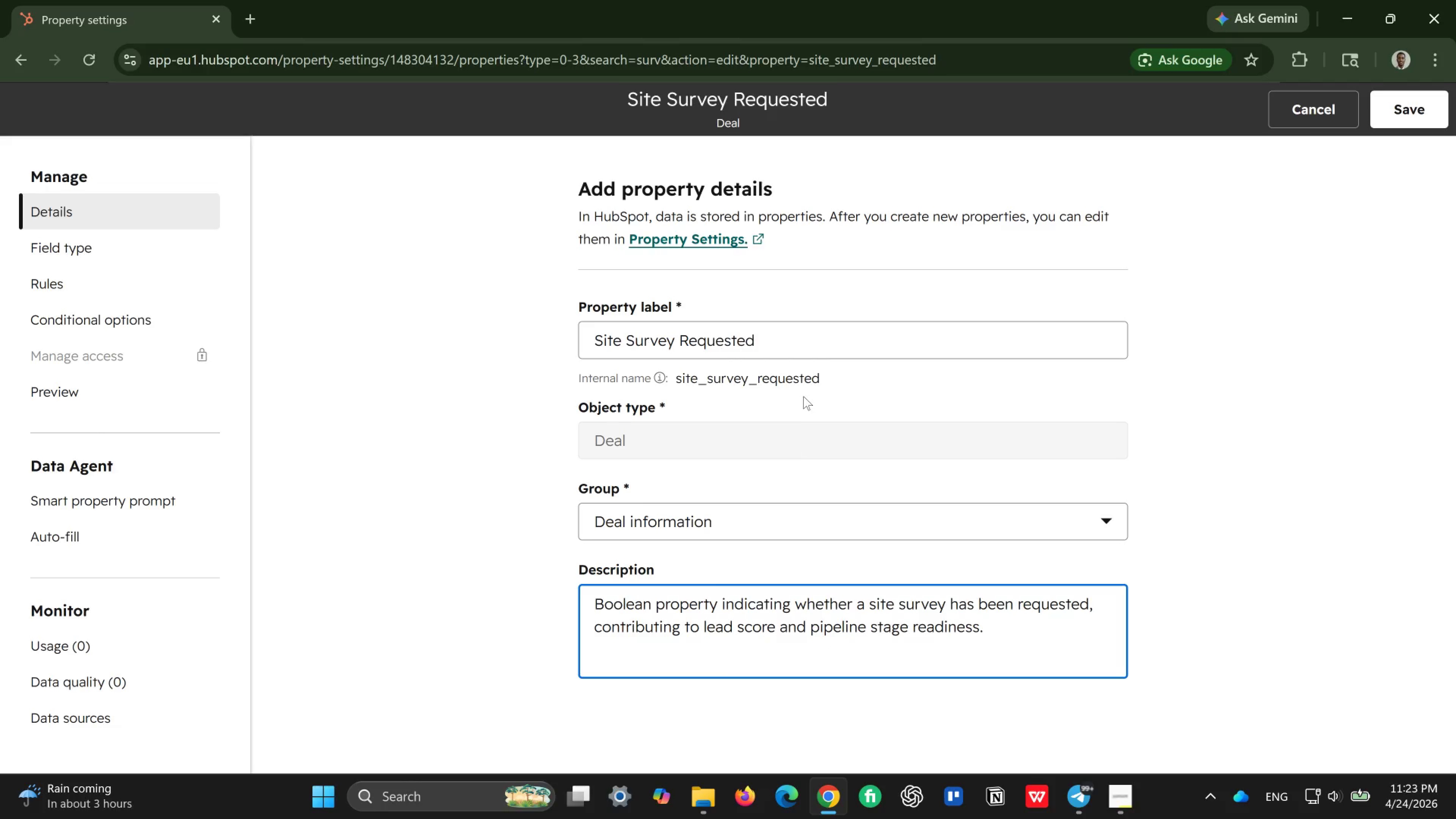 
left_click([1416, 113])
 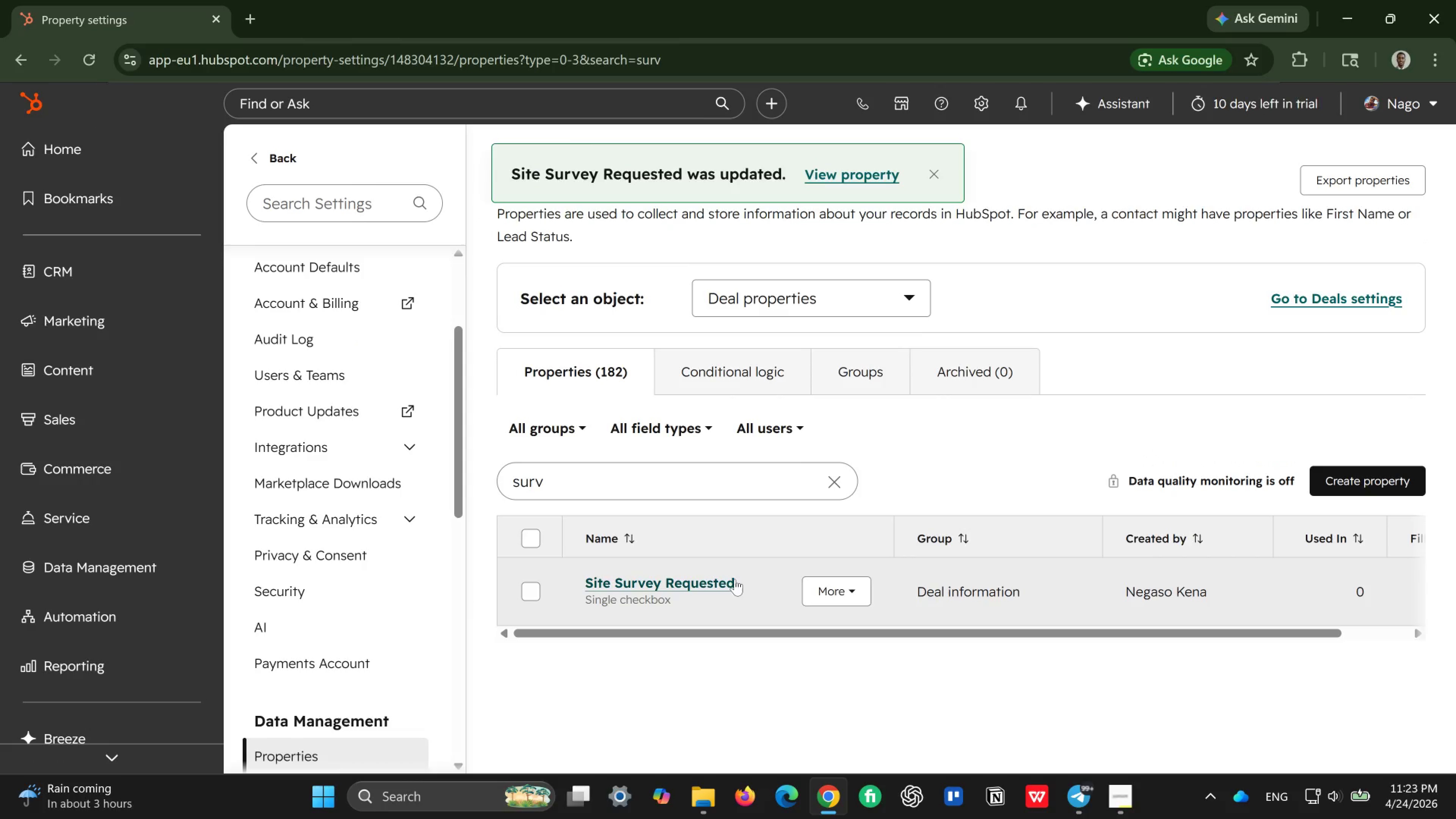 
left_click([830, 480])
 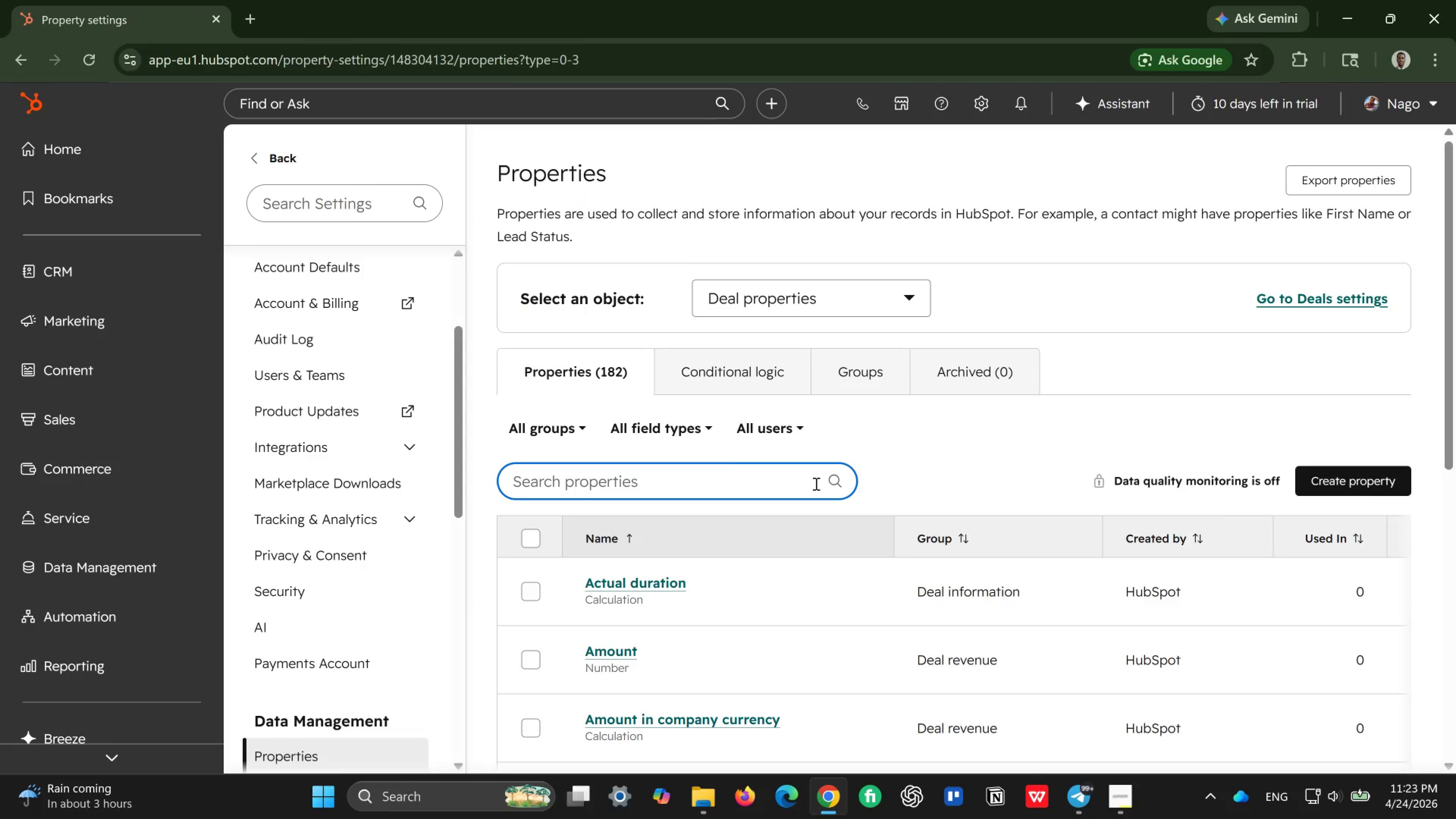 
wait(10.9)
 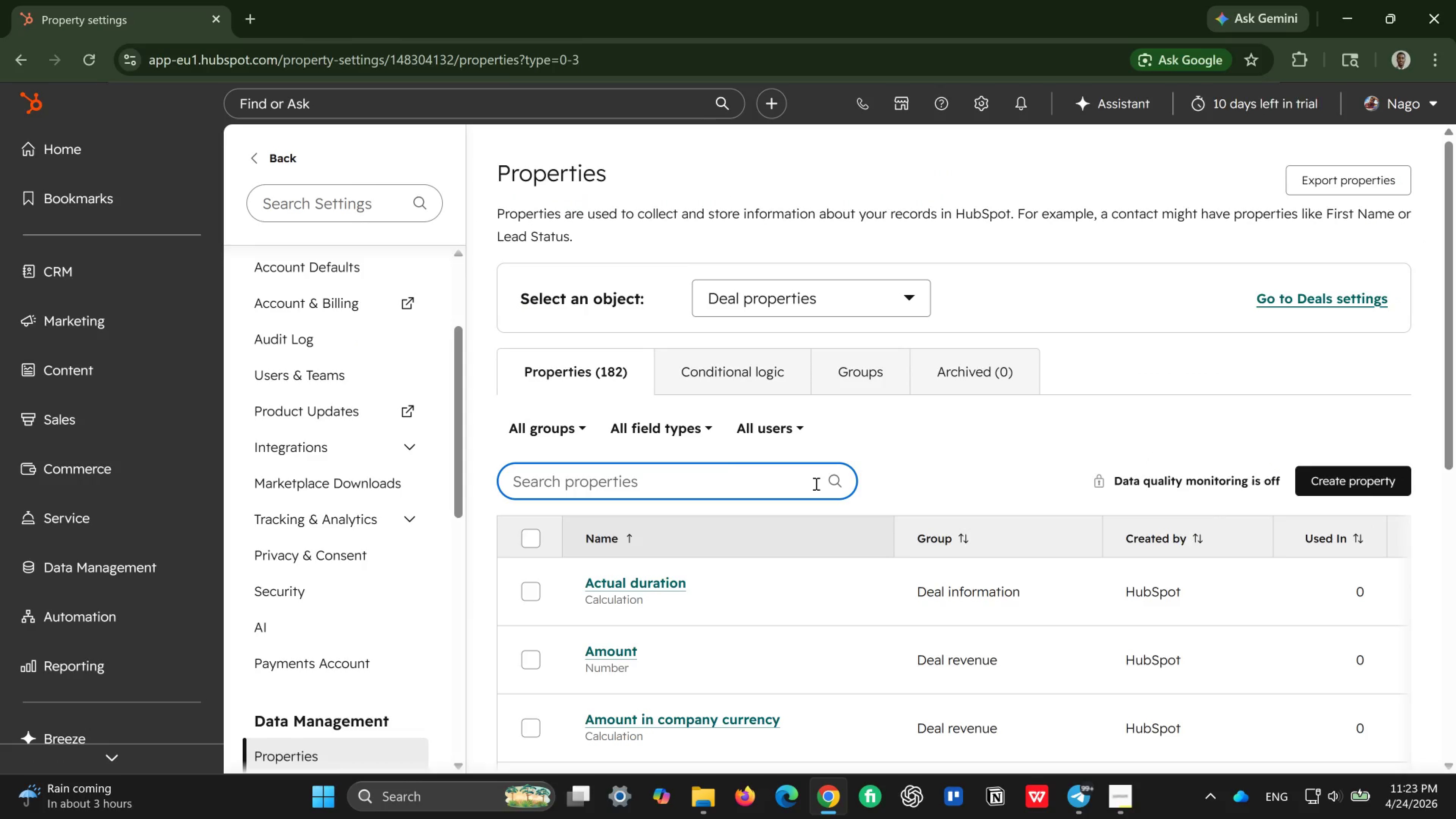 
scroll: coordinate [815, 483], scroll_direction: up, amount: 4.0
 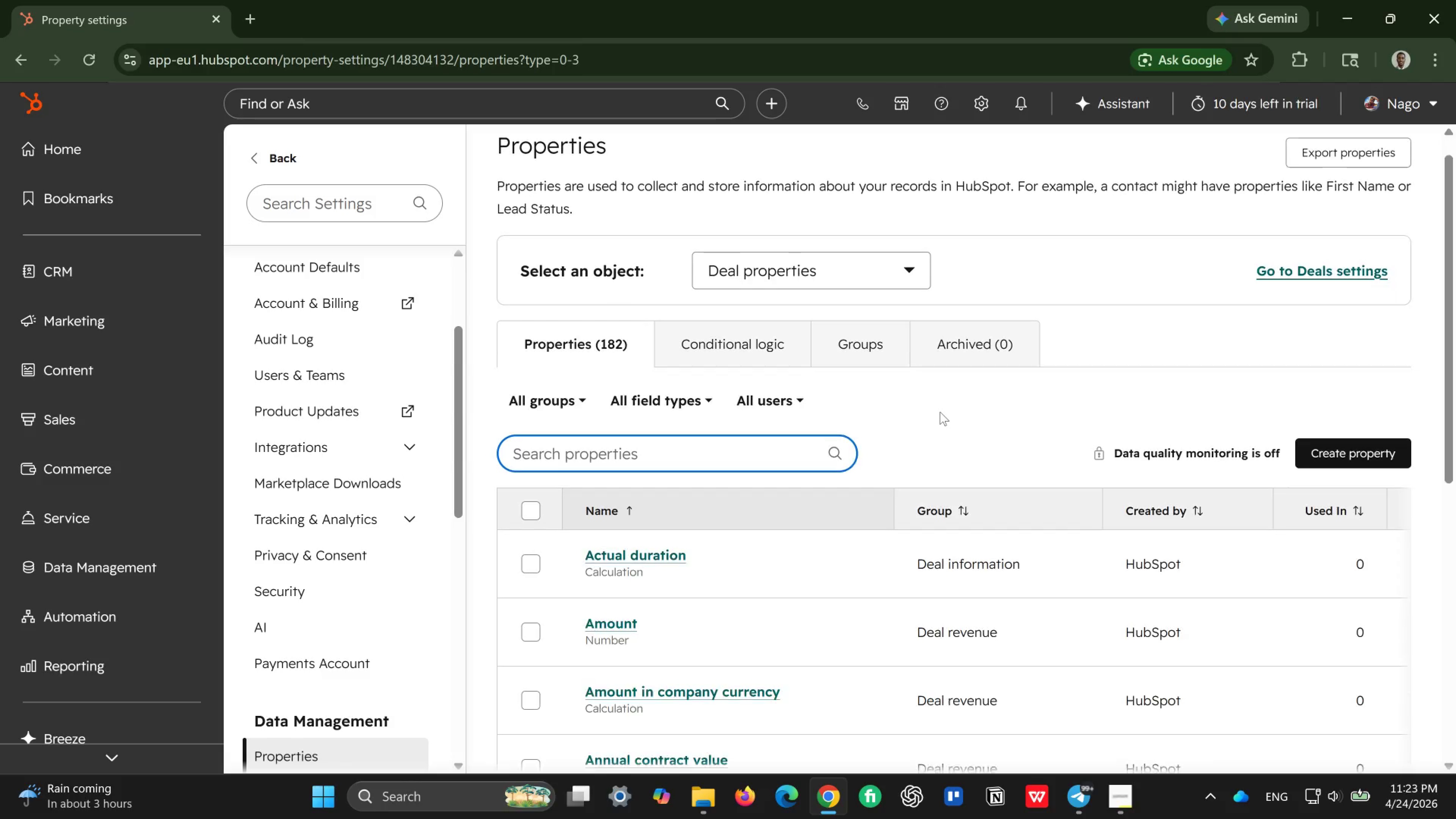 
scroll: coordinate [940, 412], scroll_direction: down, amount: 4.0
 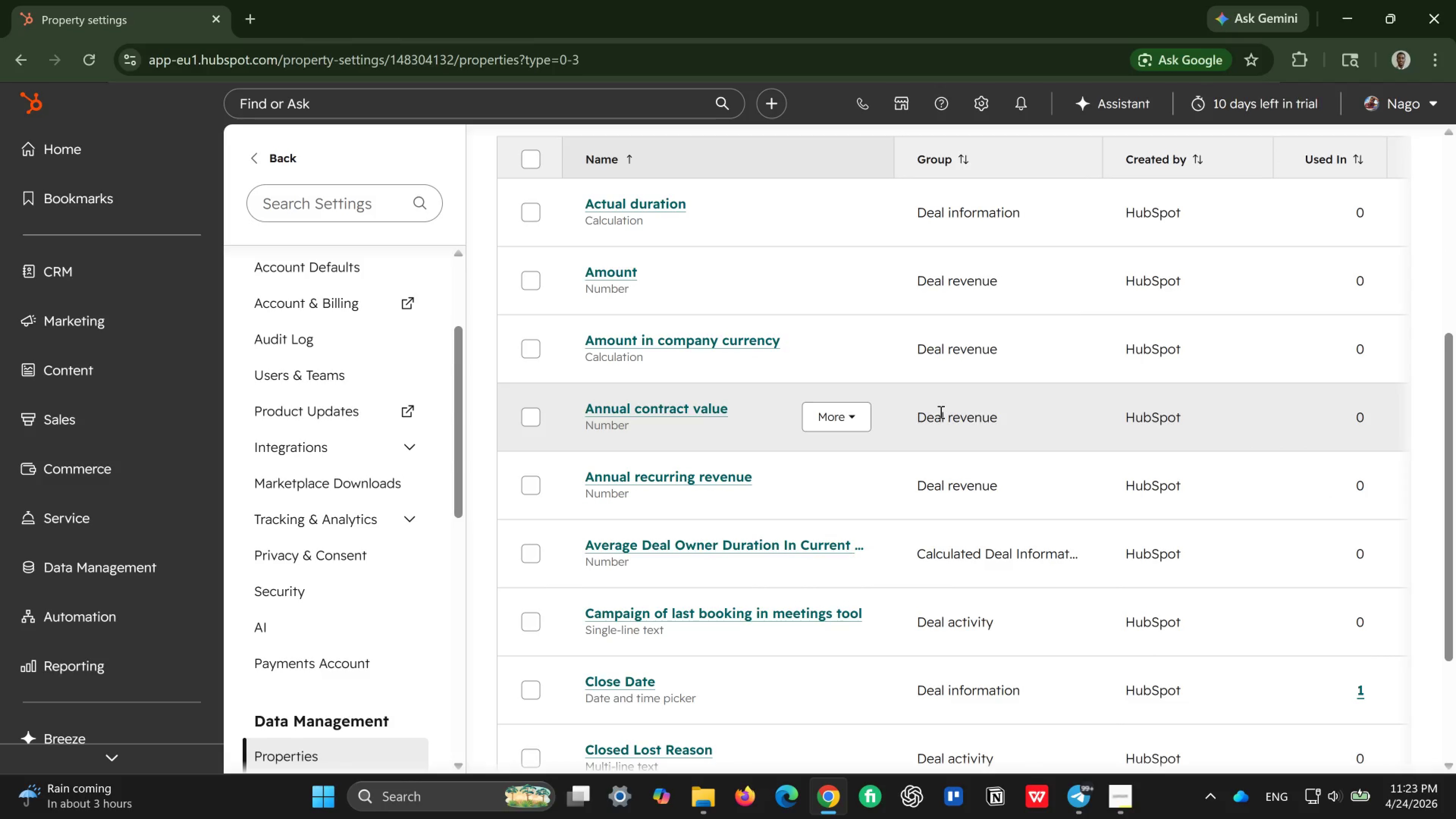 
wait(14.81)
 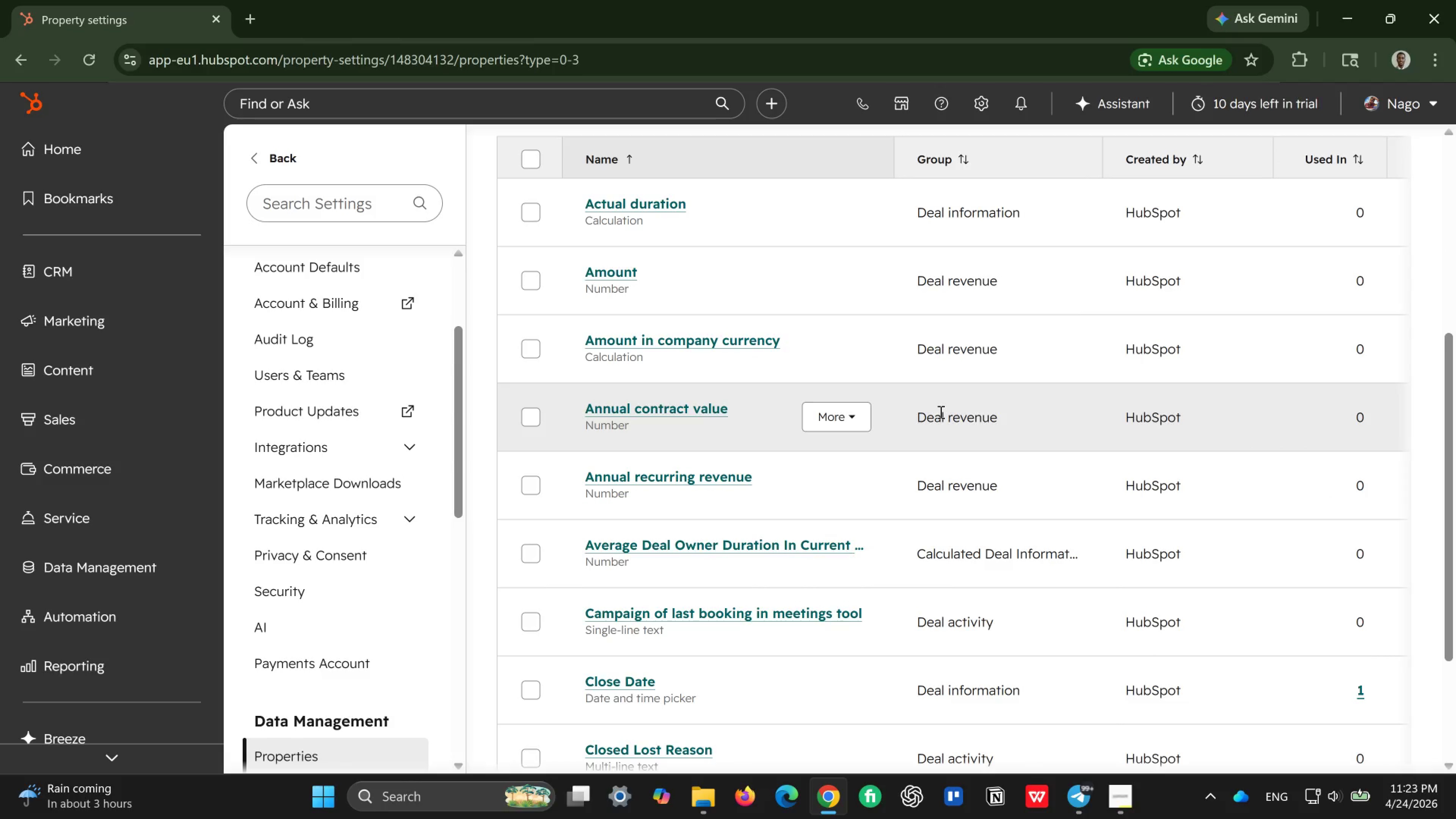 
left_click([66, 279])
 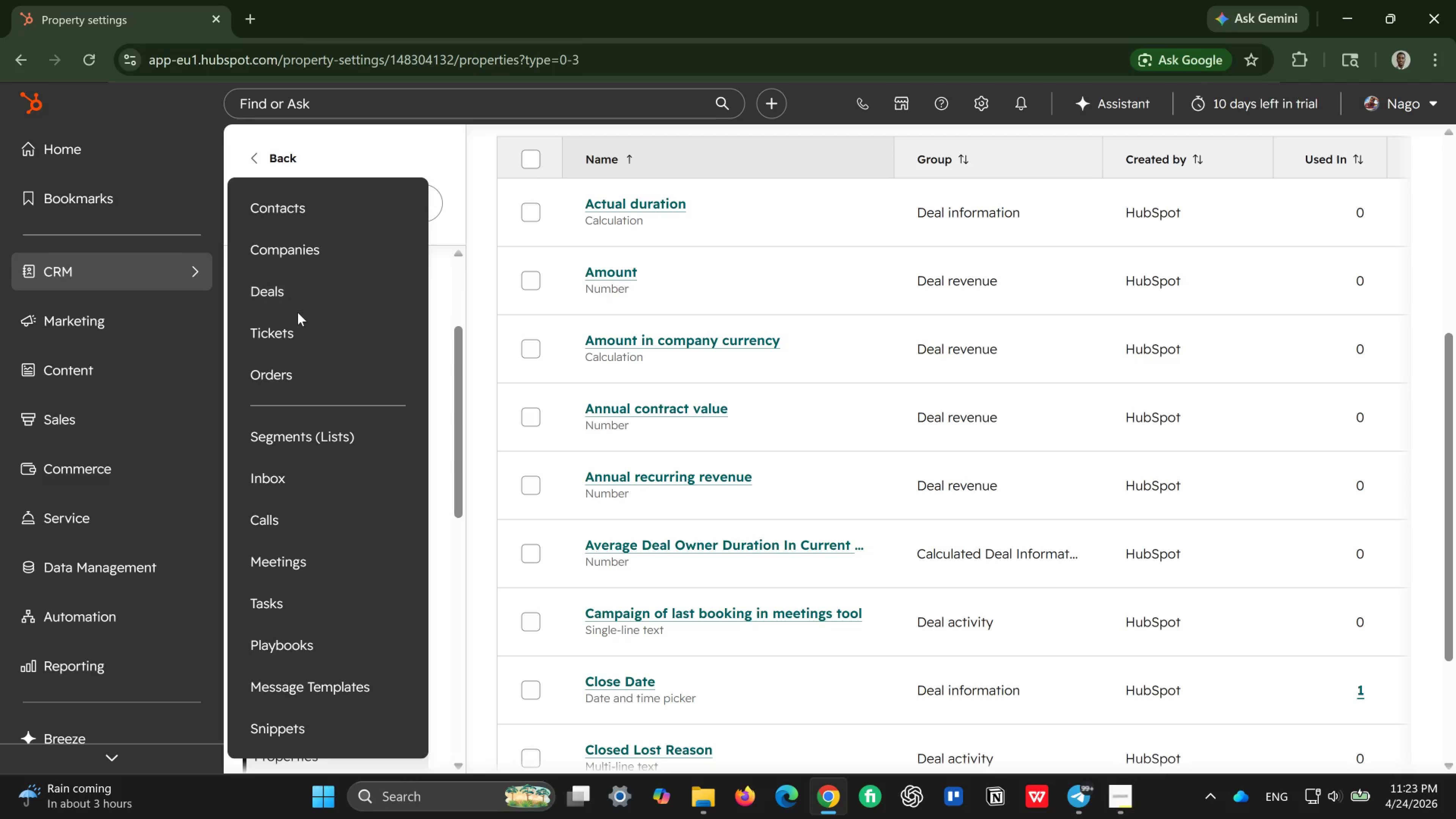 
left_click_drag(start_coordinate=[298, 312], to_coordinate=[298, 309])
 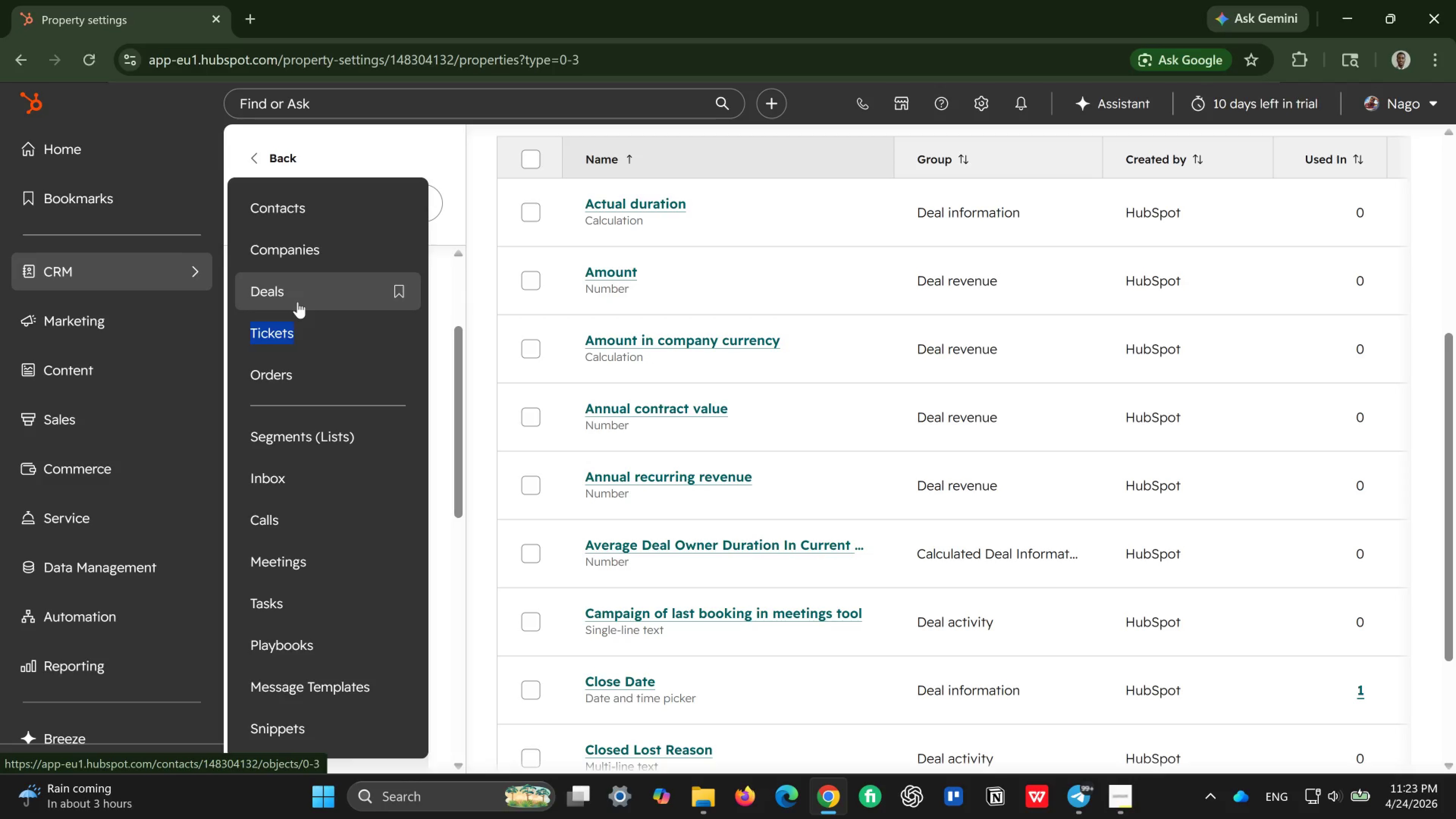 
double_click([298, 302])
 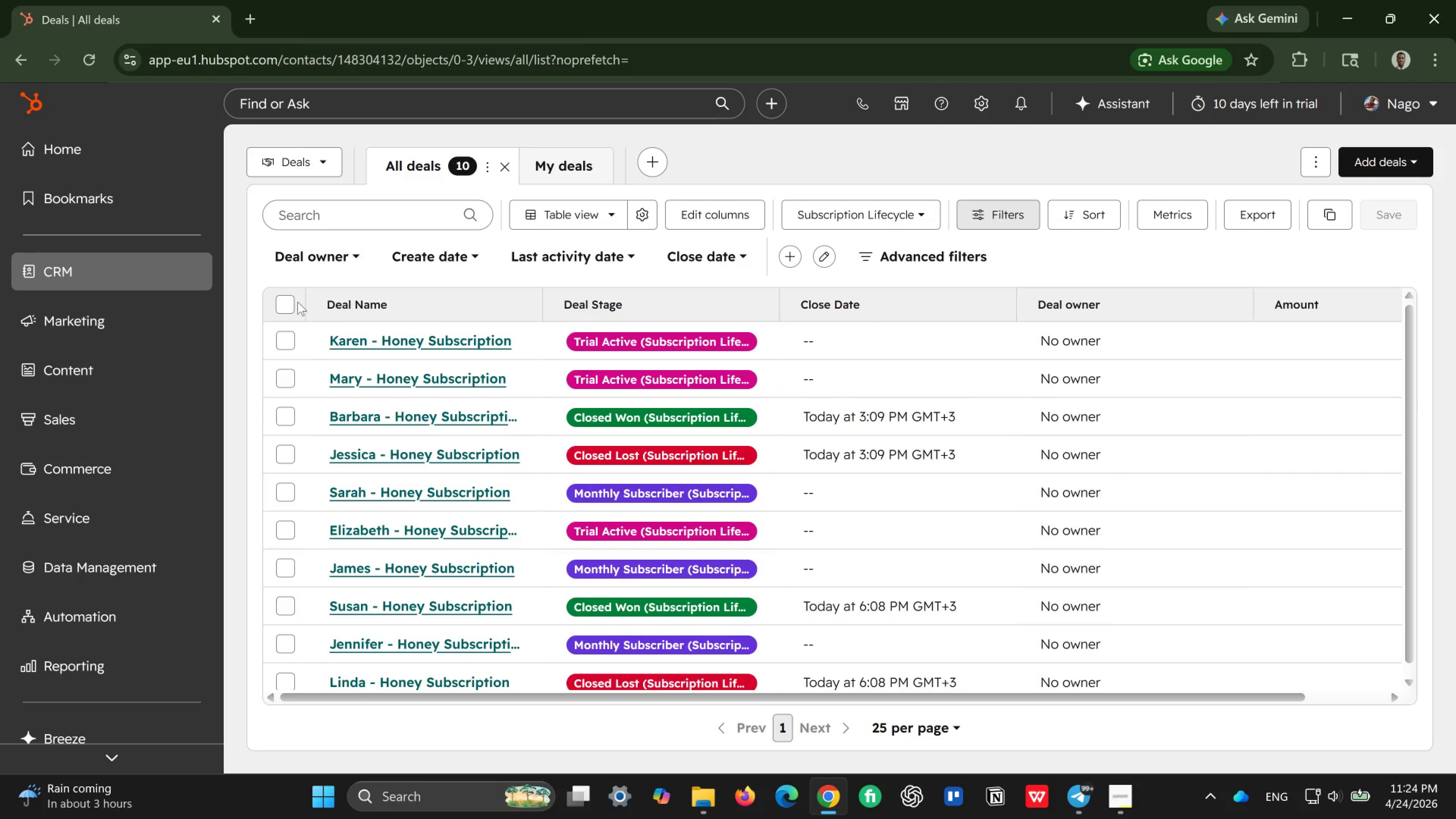 
wait(27.23)
 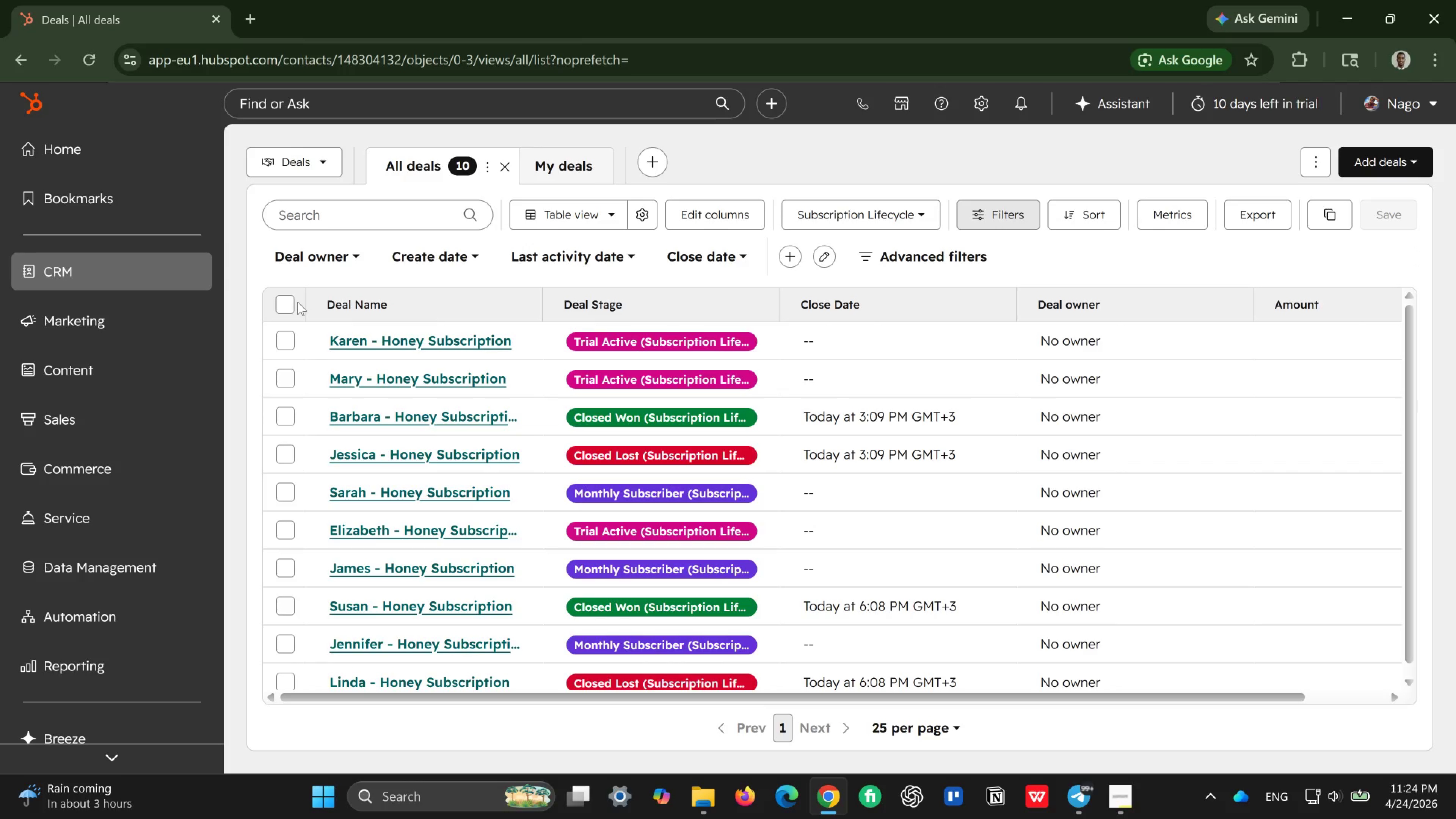 
scroll: coordinate [697, 415], scroll_direction: down, amount: 5.0
 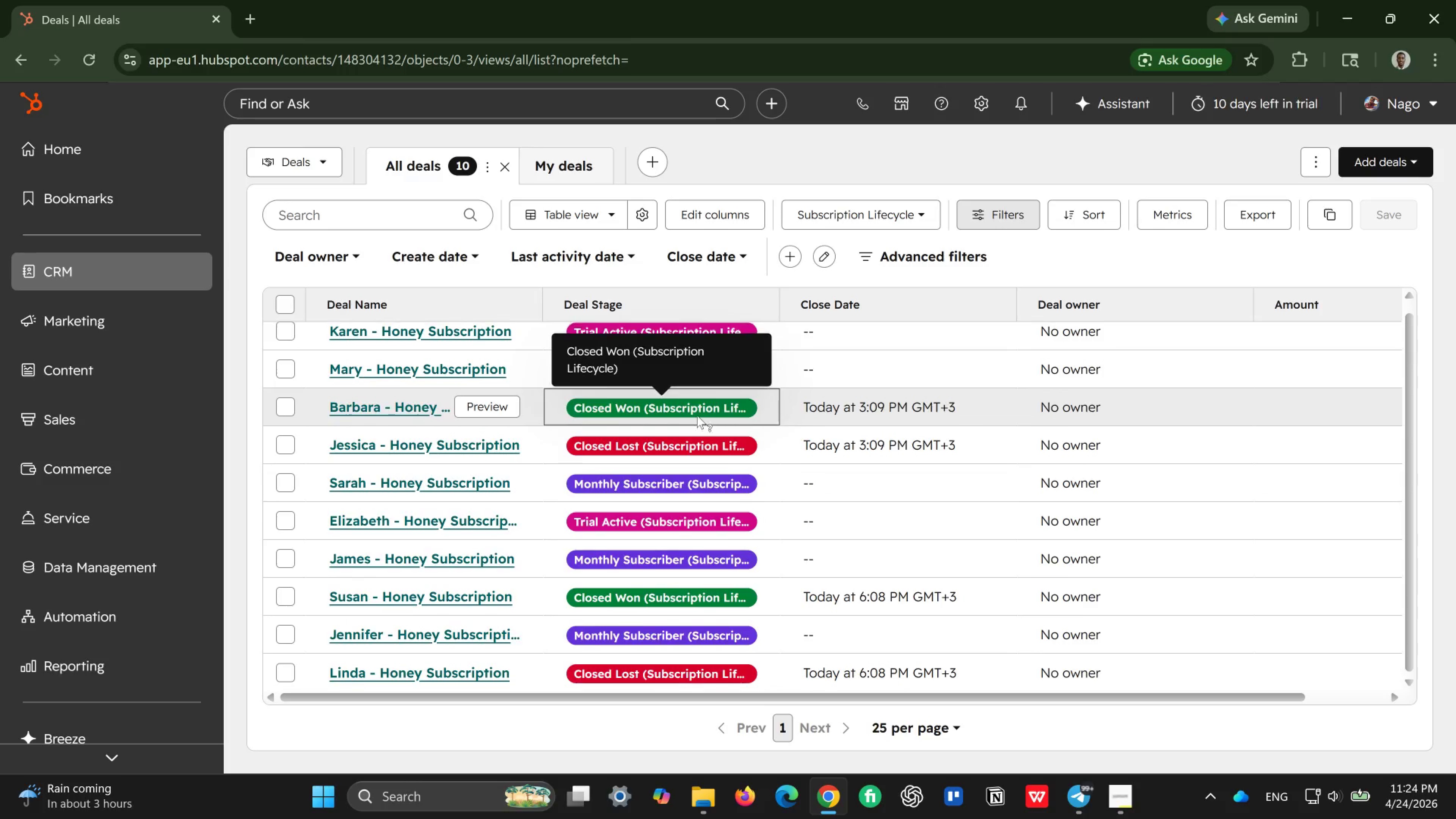 
scroll: coordinate [697, 415], scroll_direction: up, amount: 6.0
 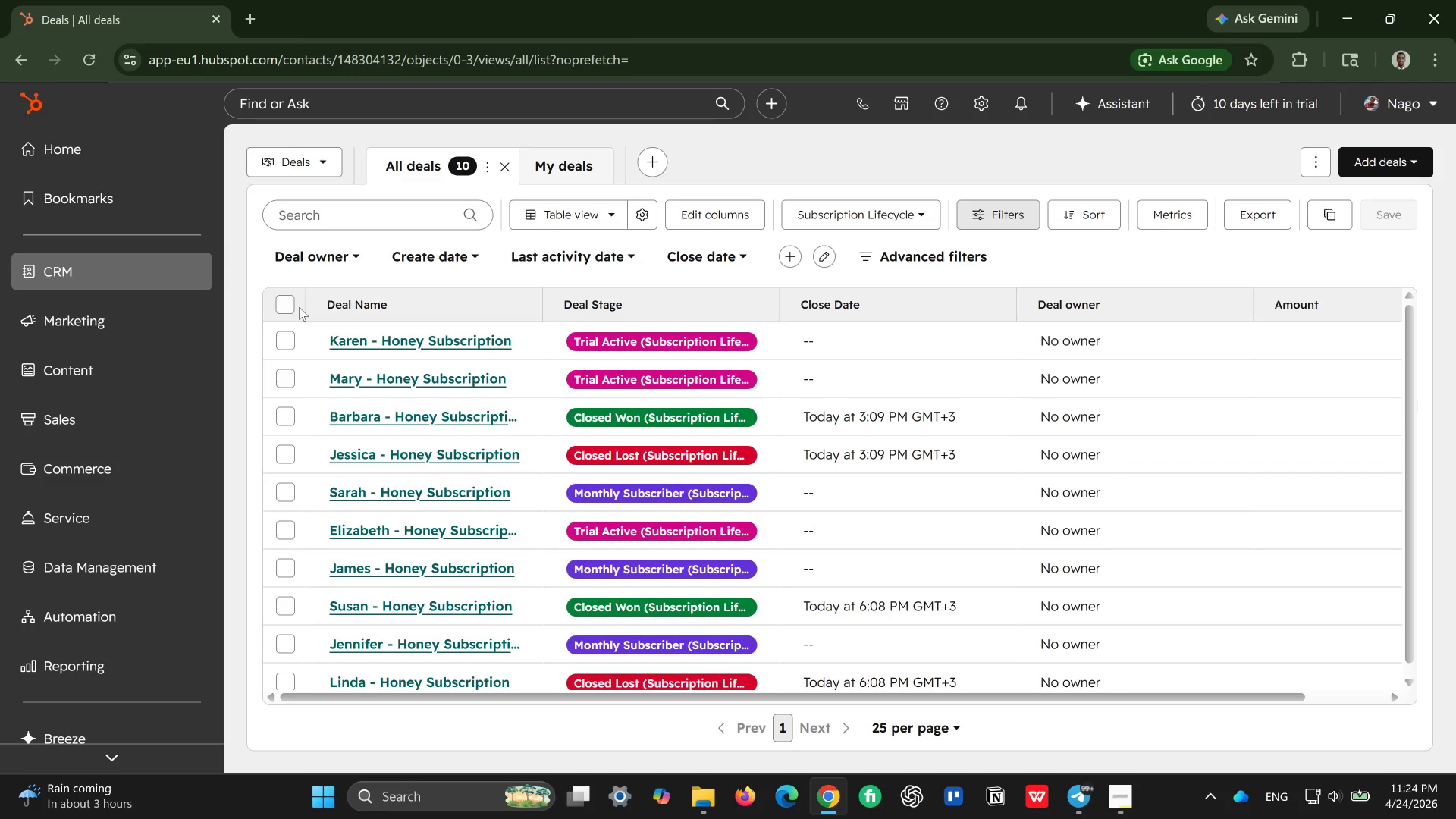 
left_click([285, 309])
 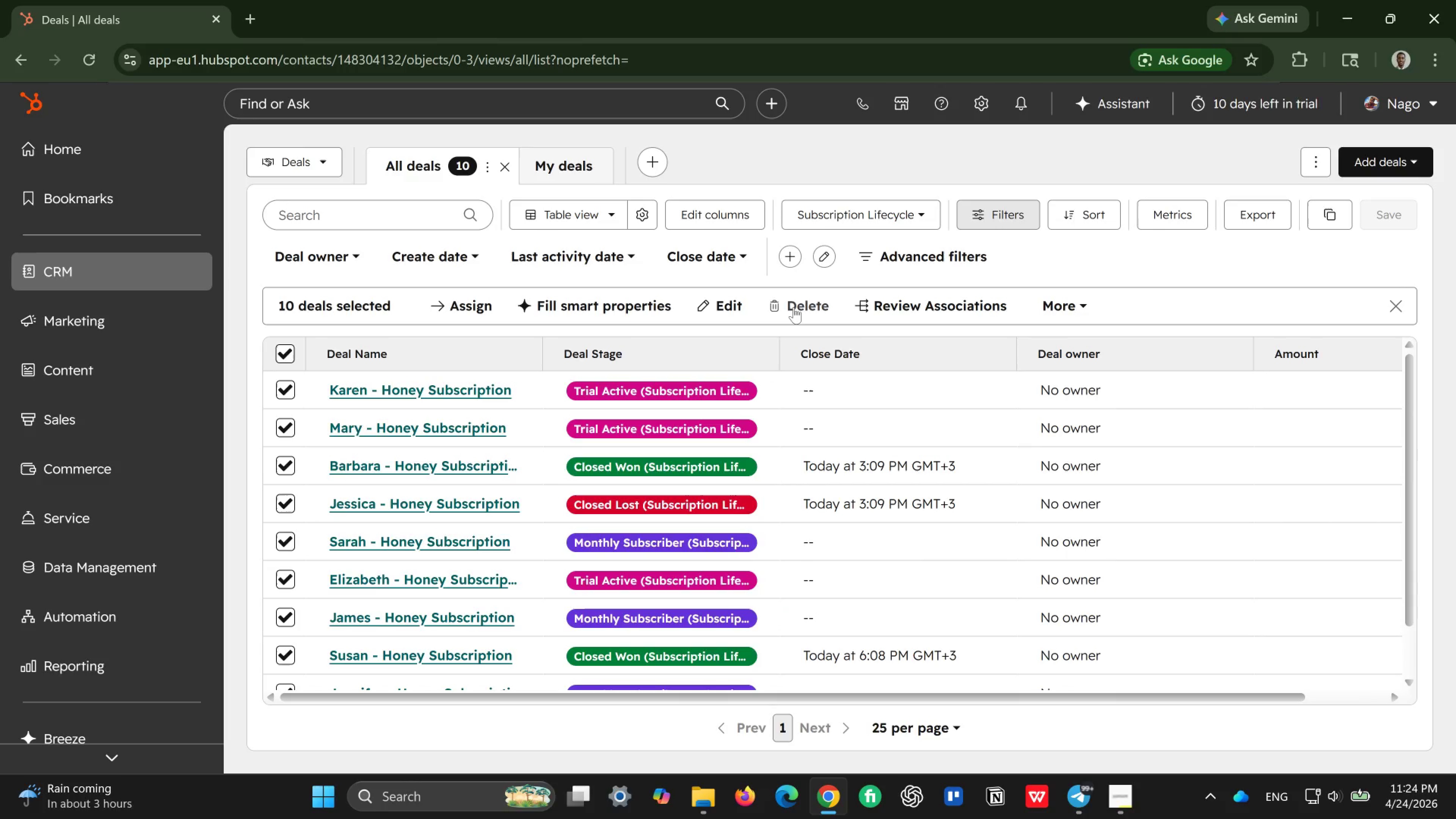 
left_click([794, 307])
 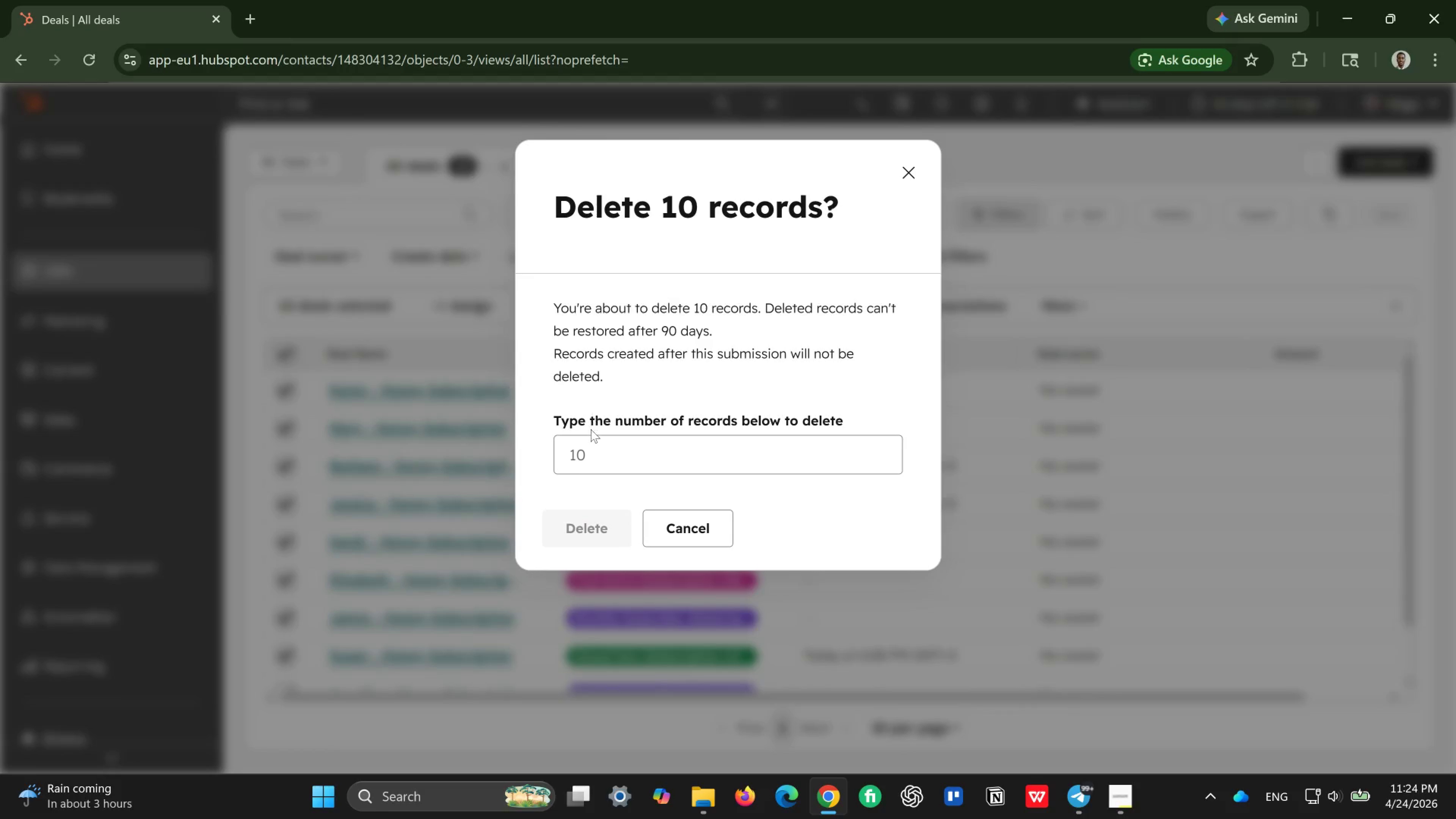 
left_click([594, 443])
 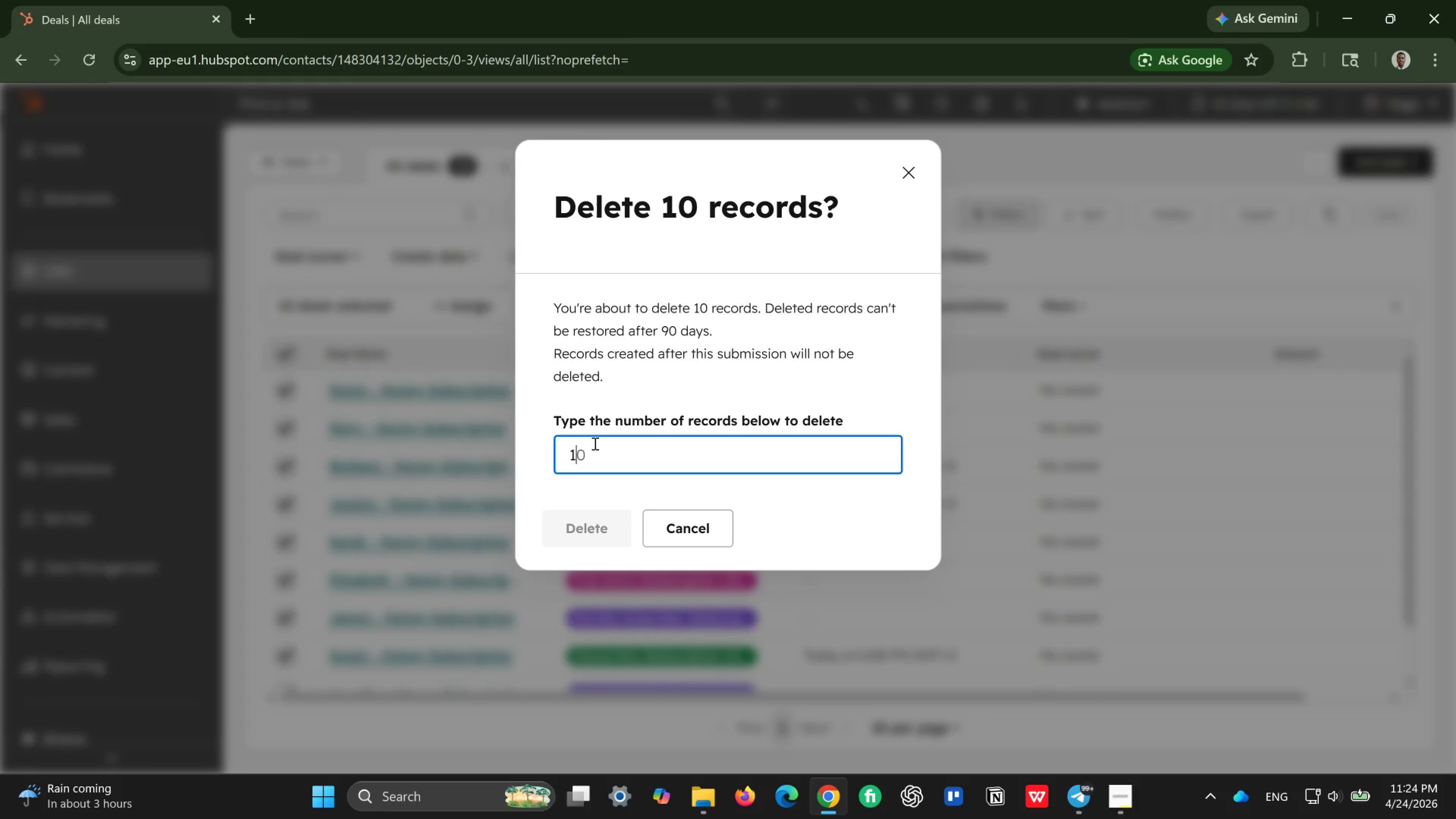 
type(10)
 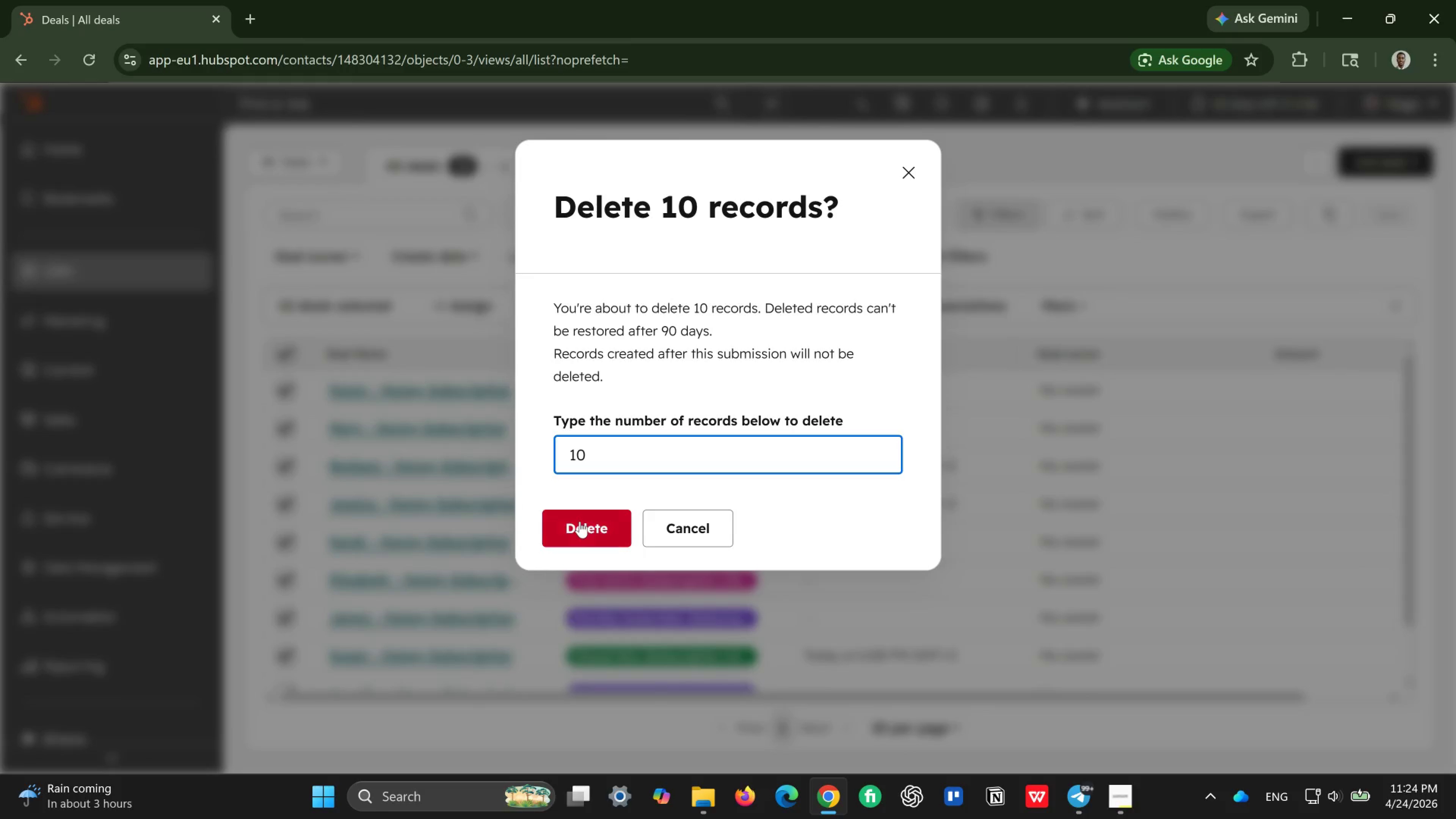 
left_click([580, 521])
 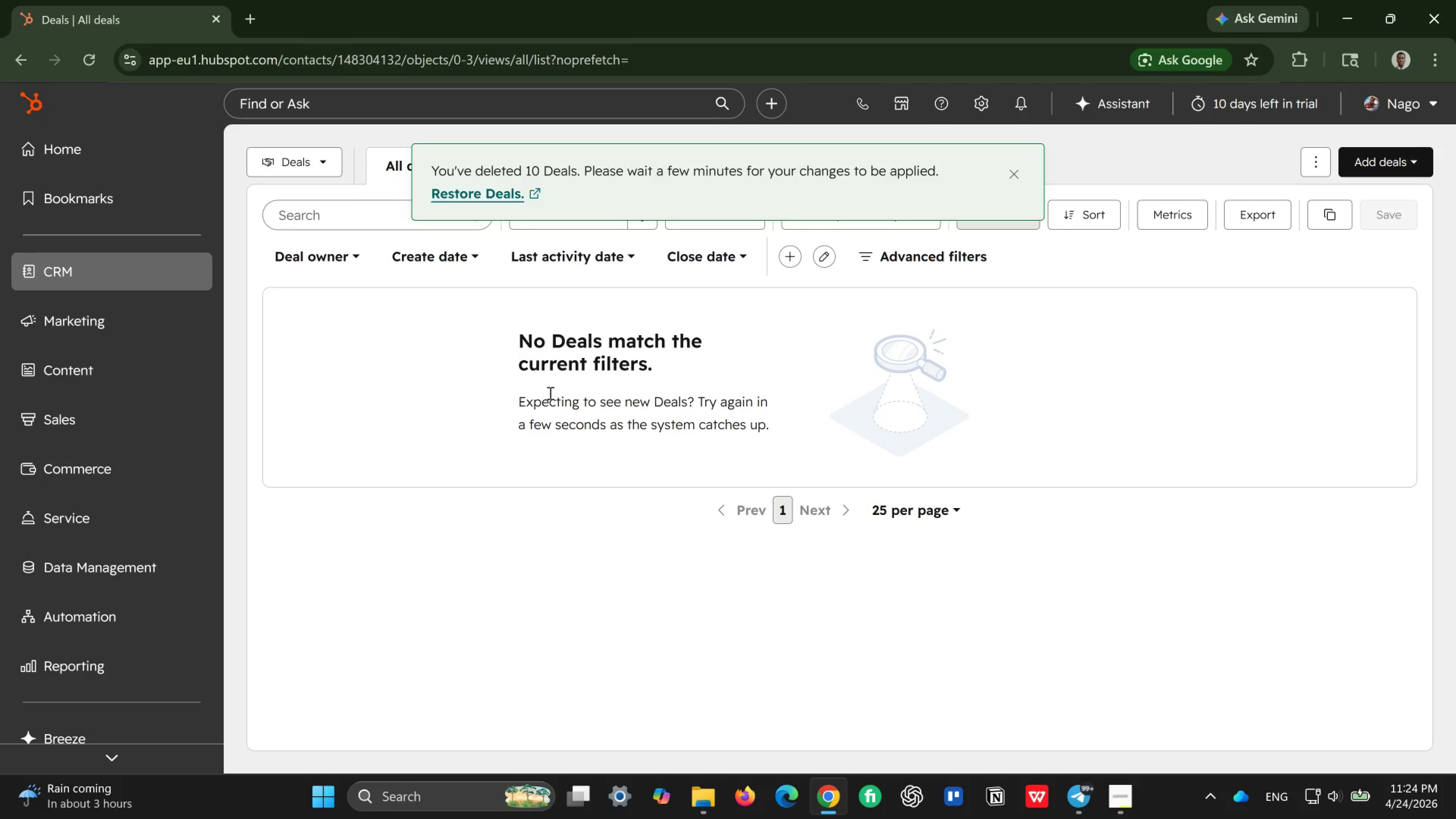 
scroll: coordinate [782, 304], scroll_direction: up, amount: 3.0
 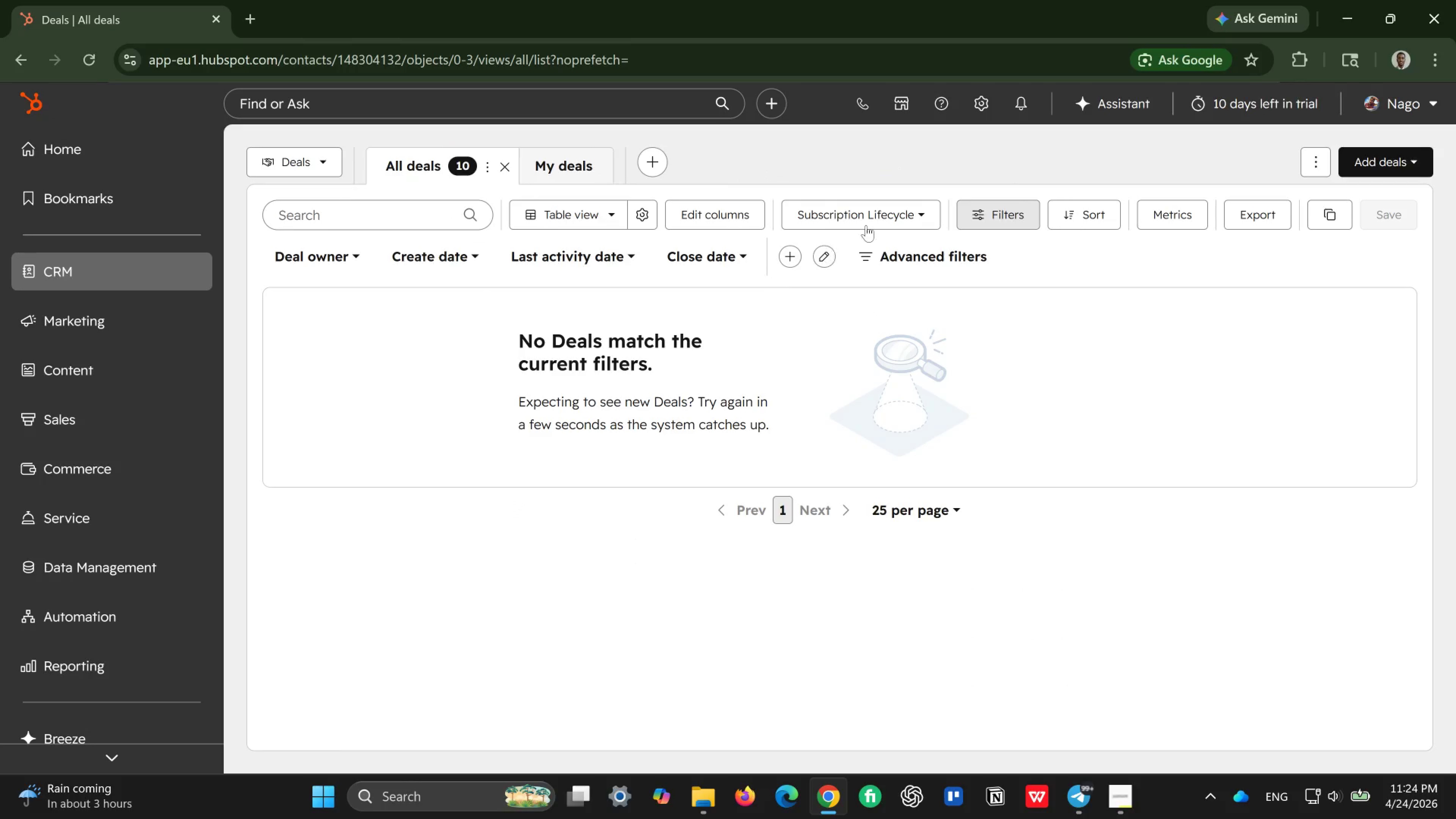 
left_click([877, 218])
 